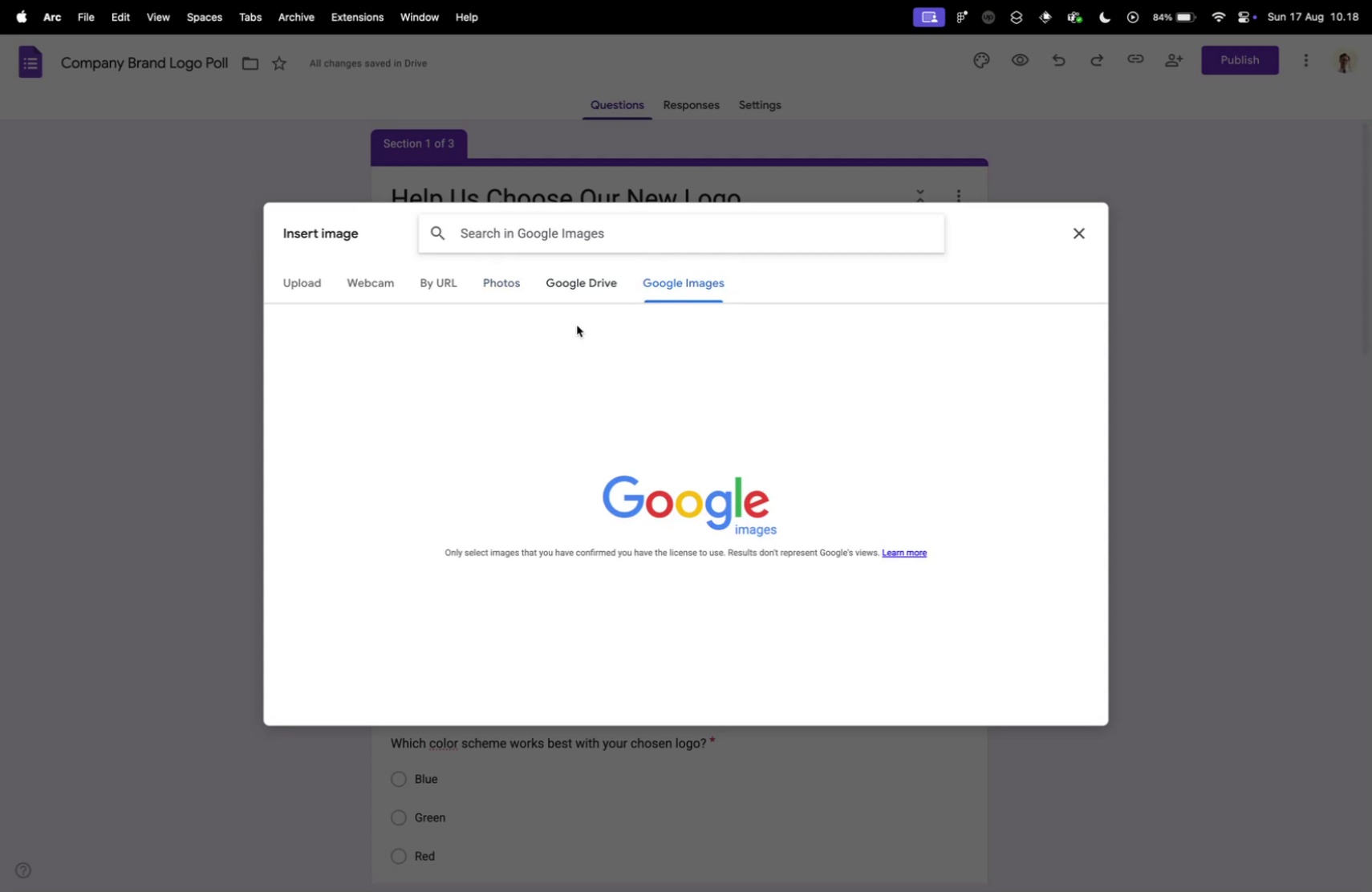 
scroll: coordinate [679, 494], scroll_direction: down, amount: 16.0
 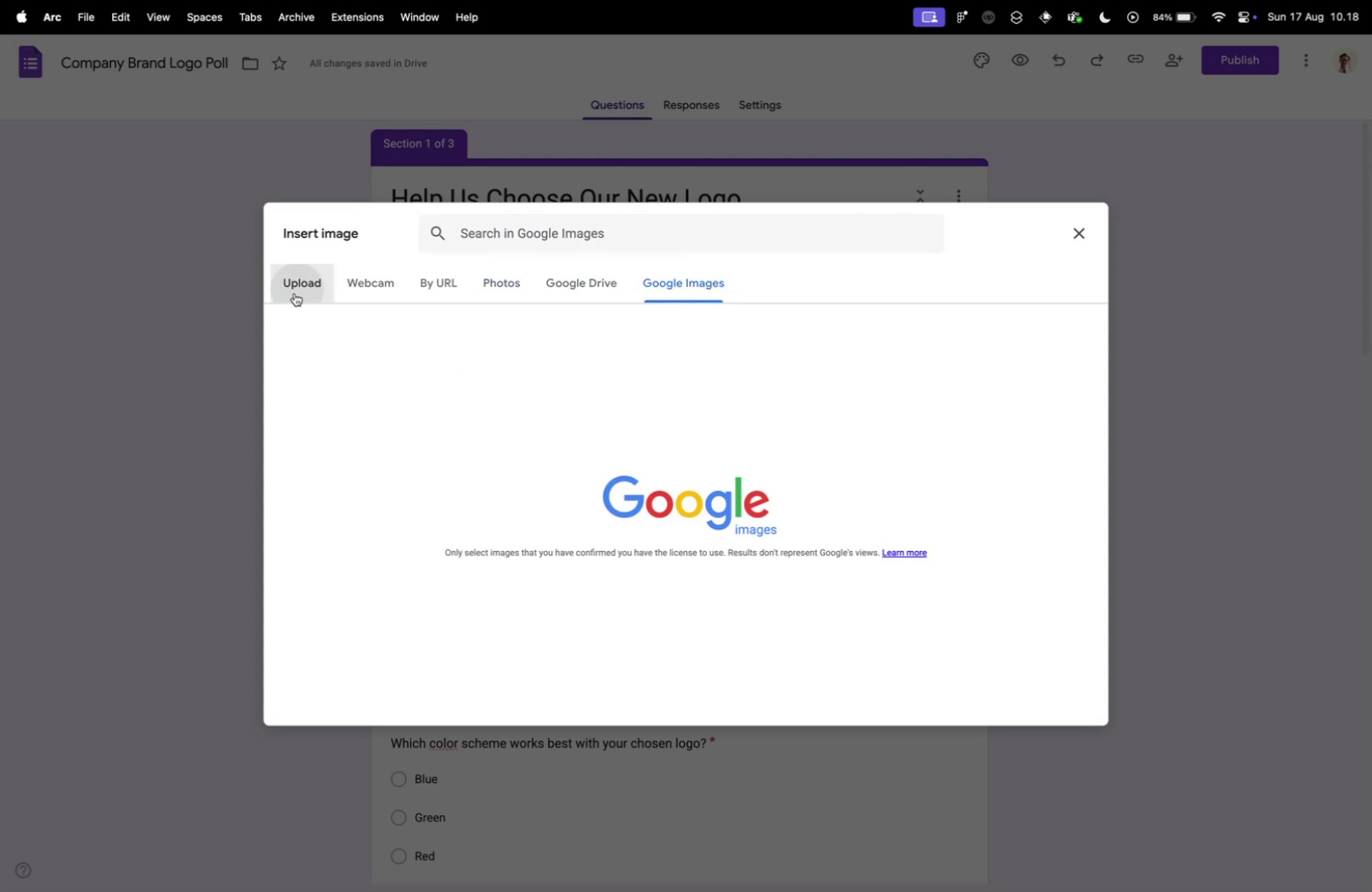 
left_click([294, 293])
 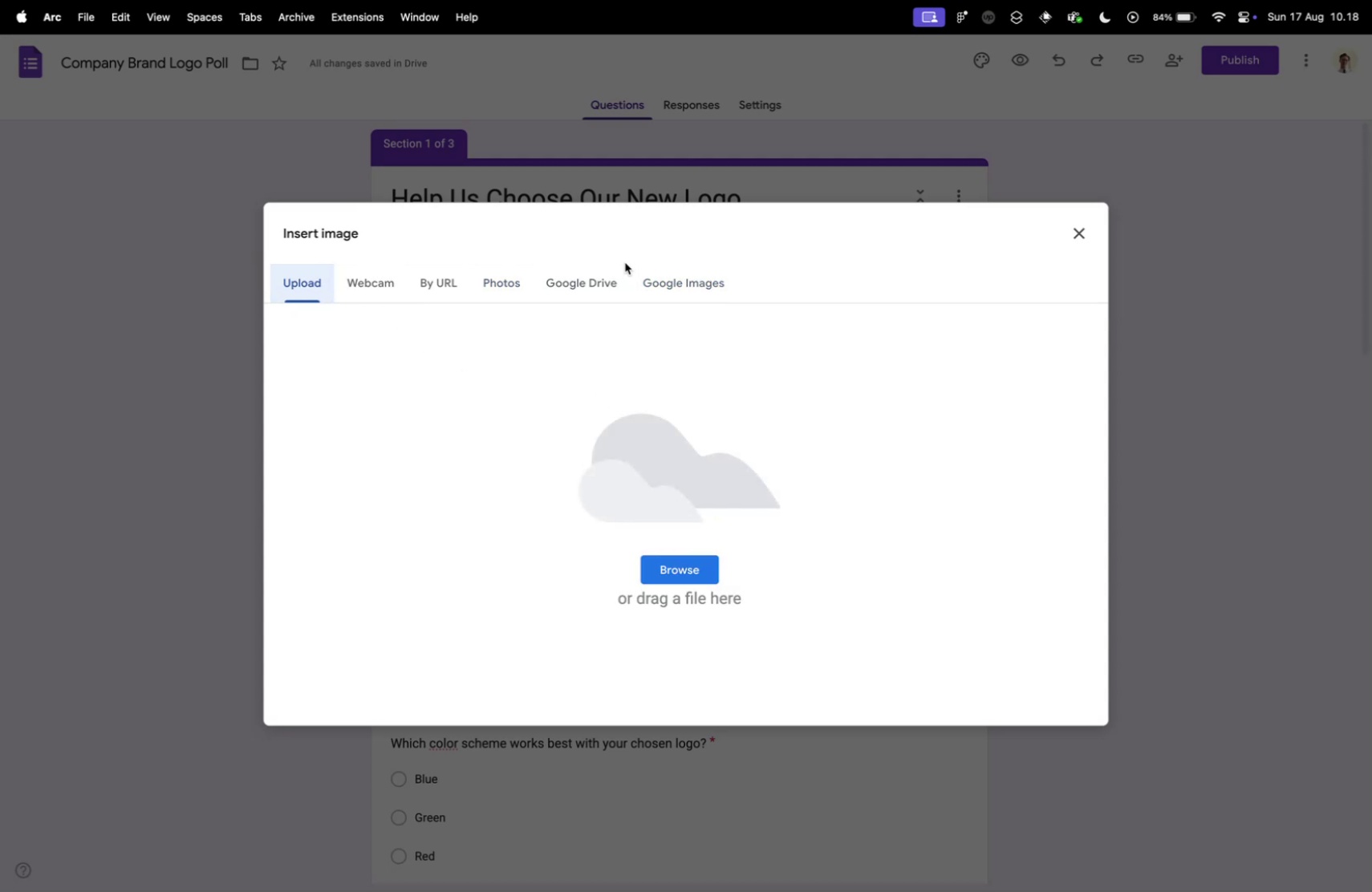 
key(Meta+CommandLeft)
 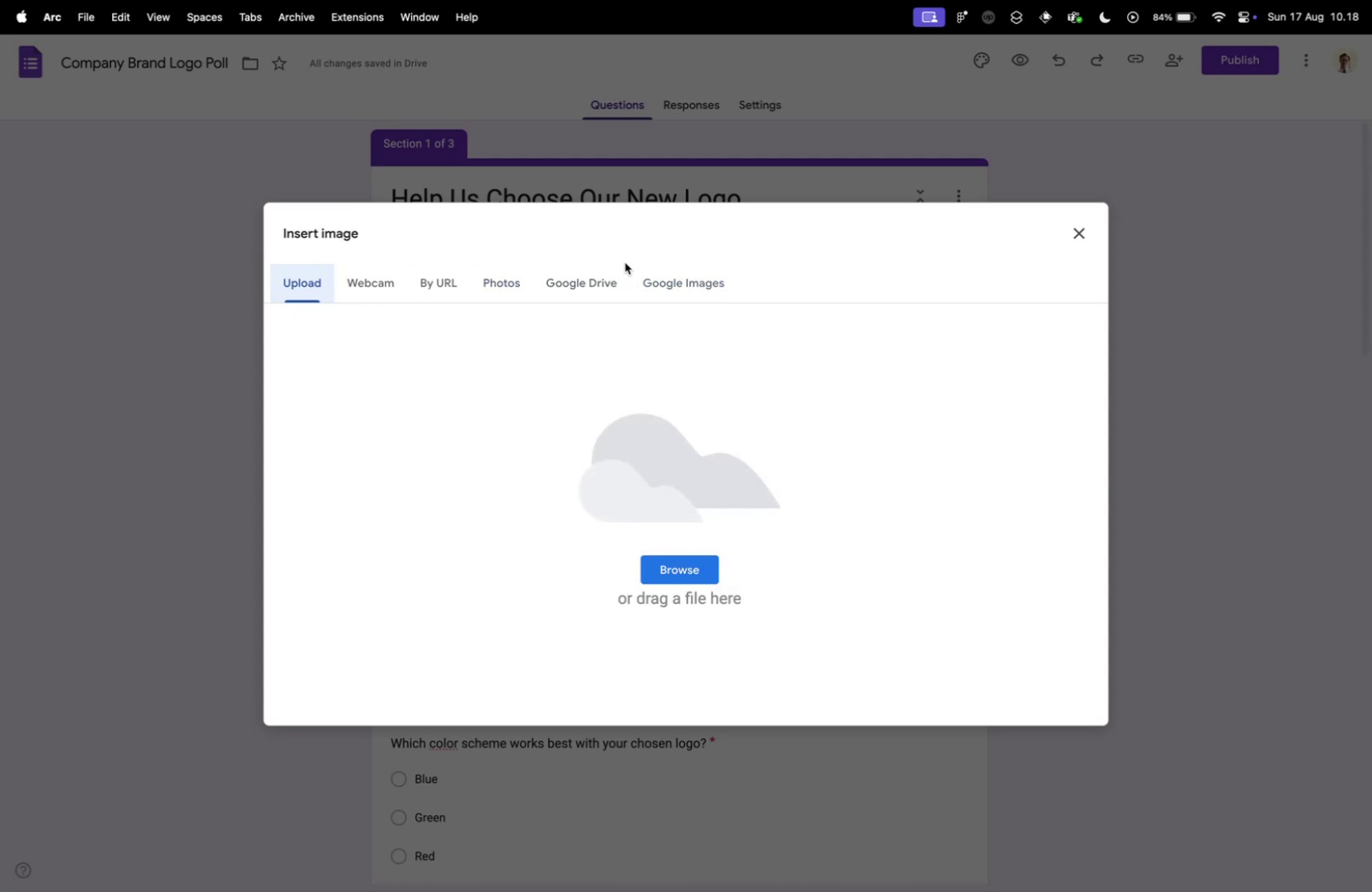 
key(Meta+Tab)
 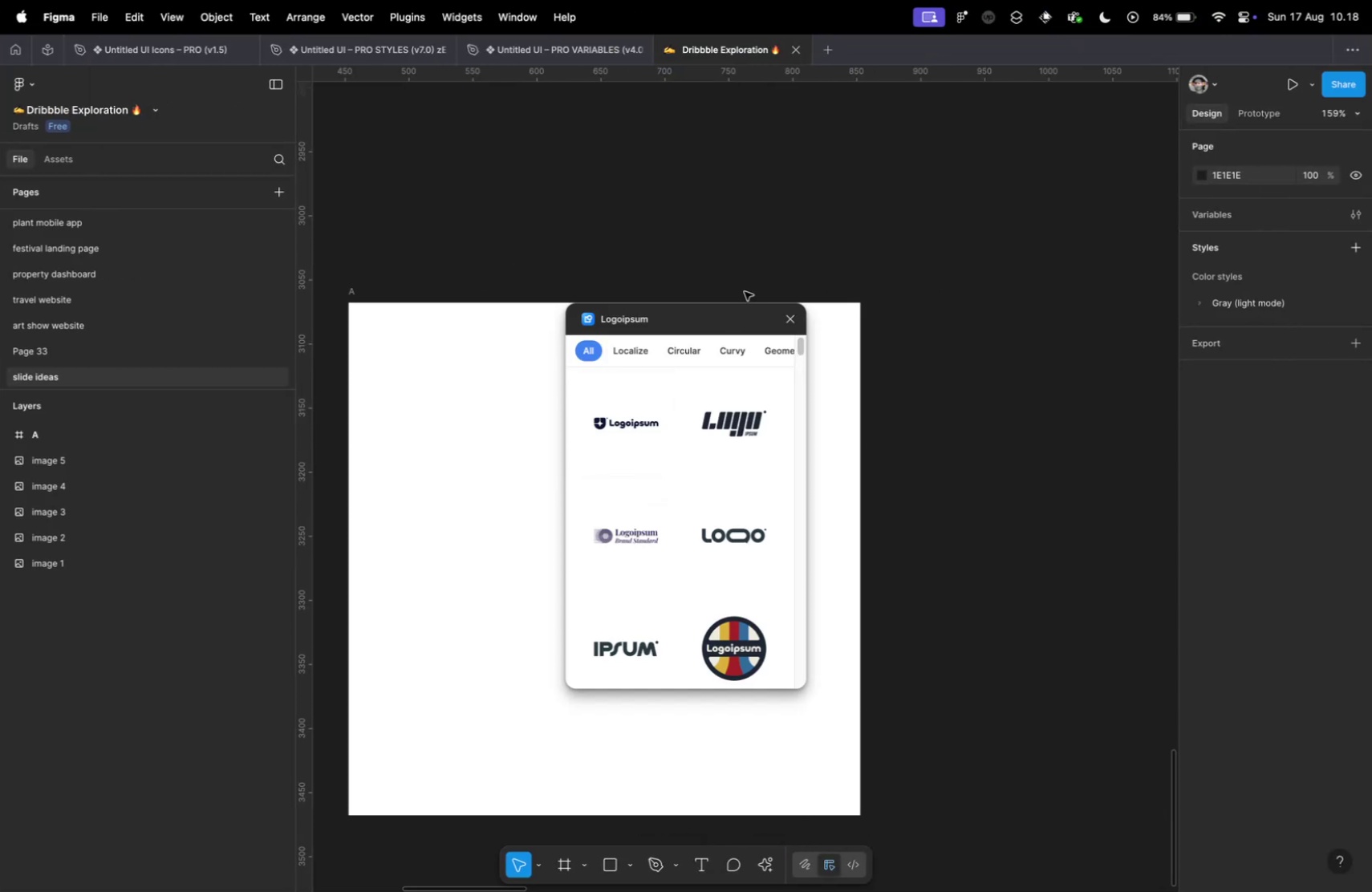 
left_click_drag(start_coordinate=[693, 318], to_coordinate=[842, 276])
 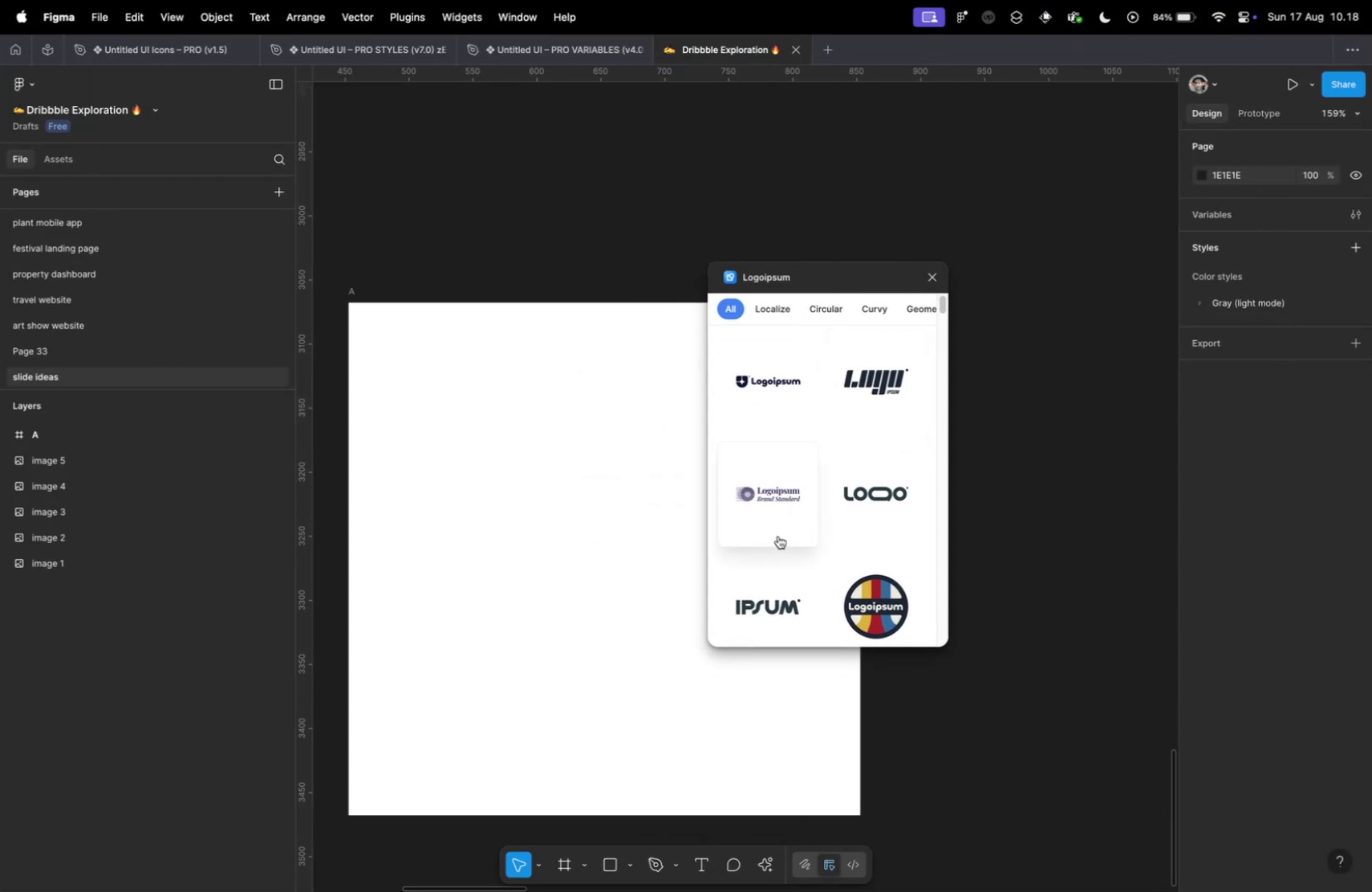 
scroll: coordinate [778, 536], scroll_direction: down, amount: 5.0
 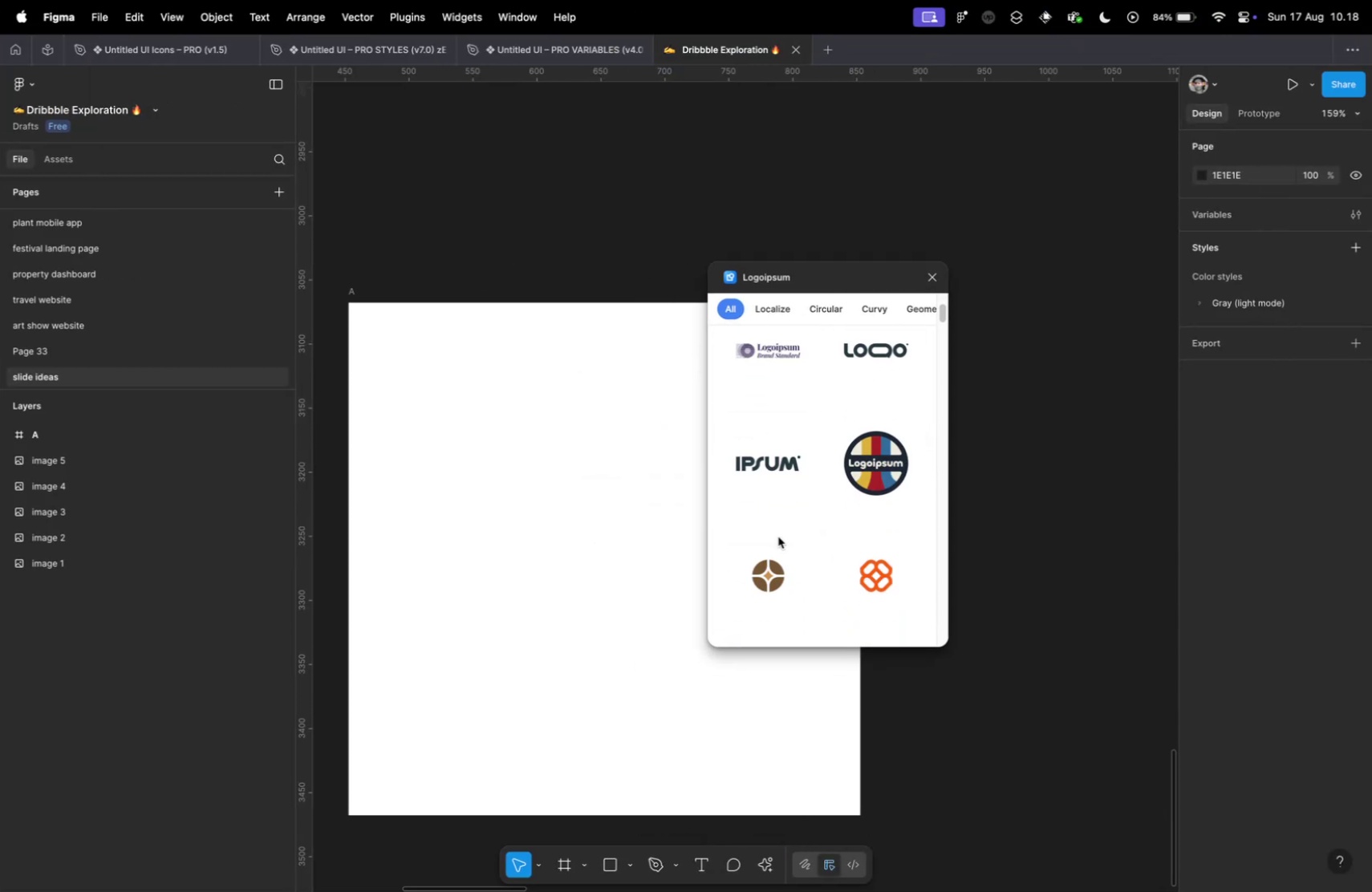 
scroll: coordinate [803, 532], scroll_direction: up, amount: 19.0
 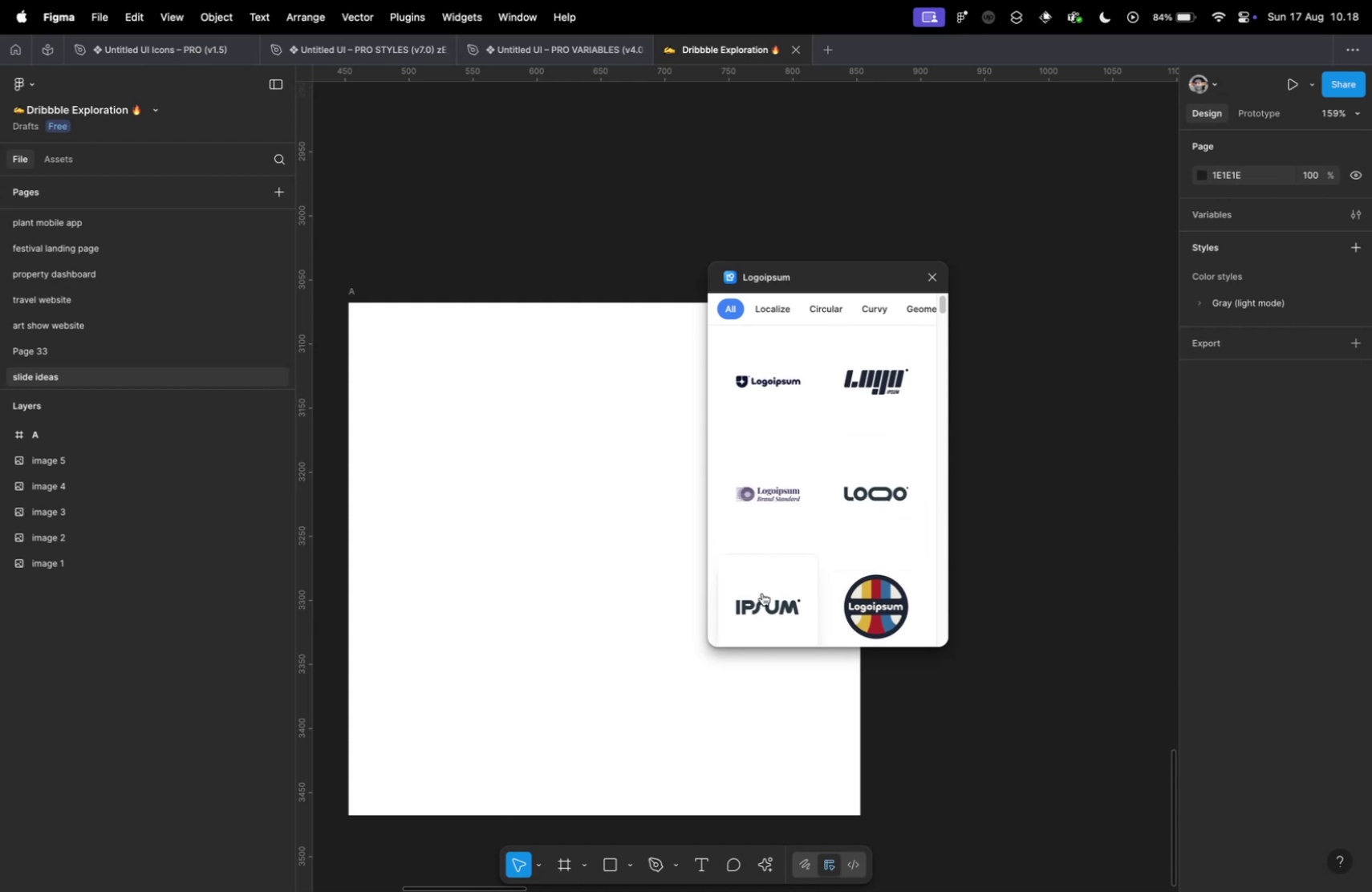 
left_click([762, 592])
 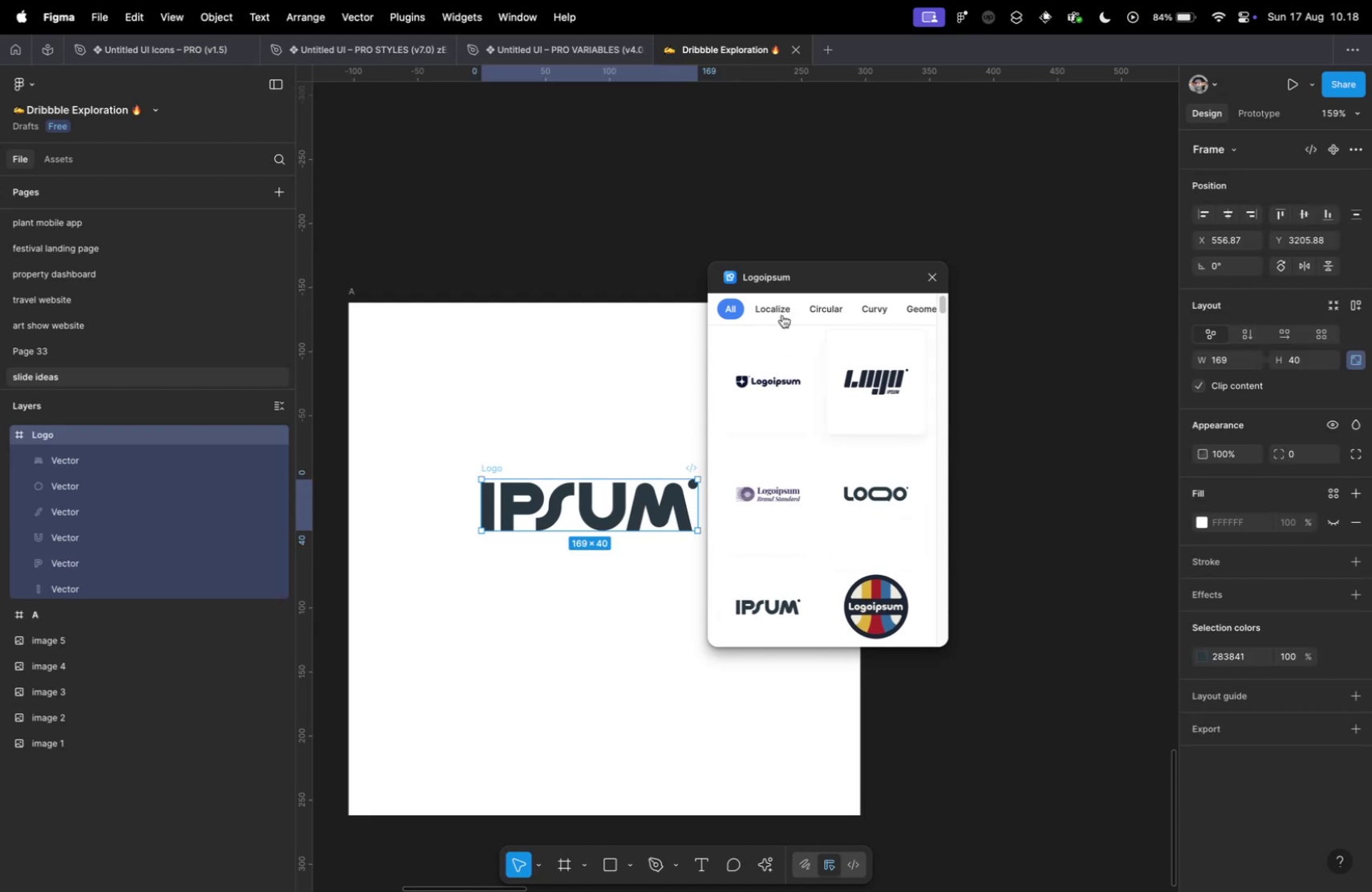 
left_click([777, 310])
 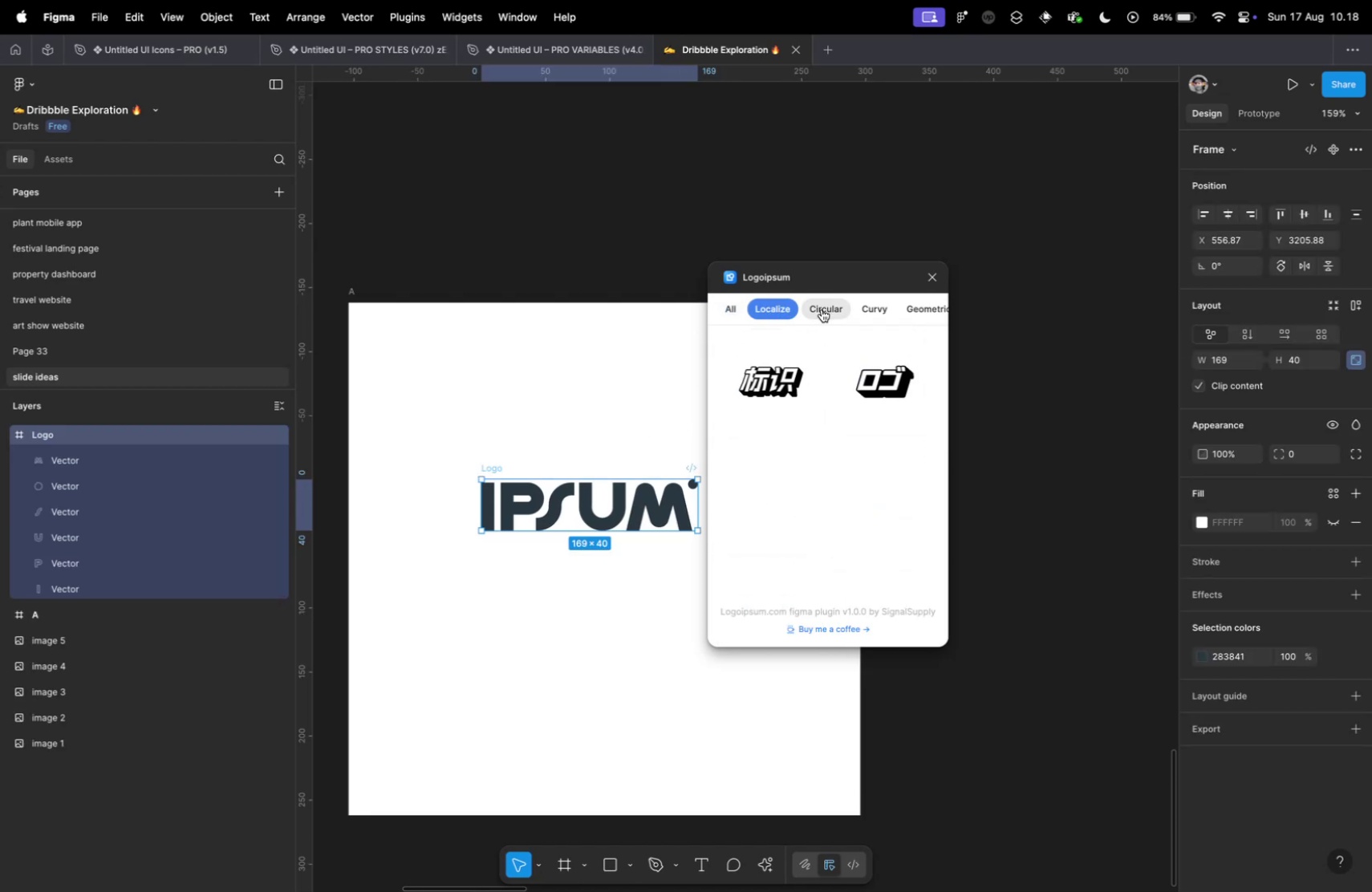 
left_click([822, 309])
 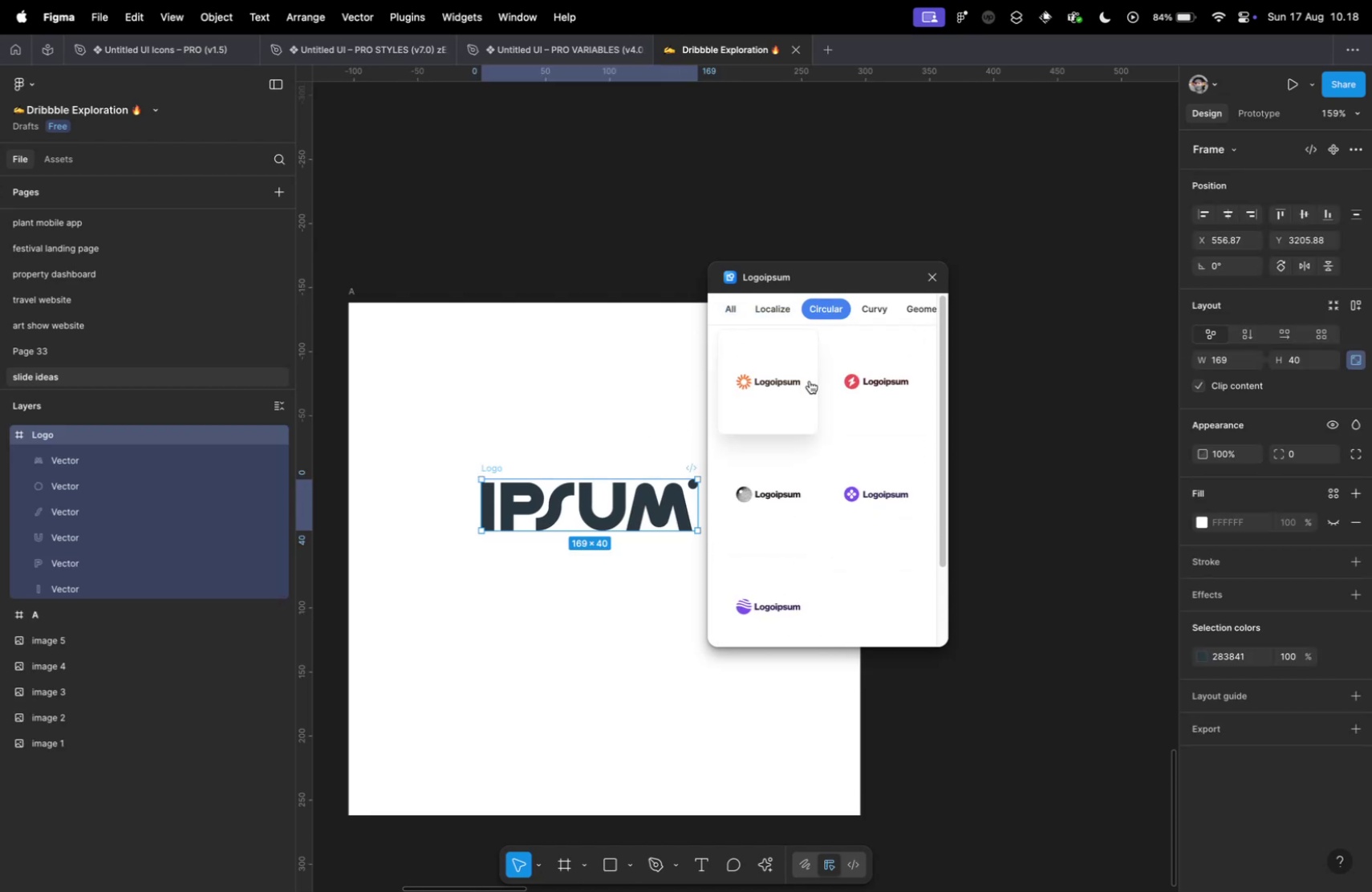 
scroll: coordinate [809, 382], scroll_direction: down, amount: 4.0
 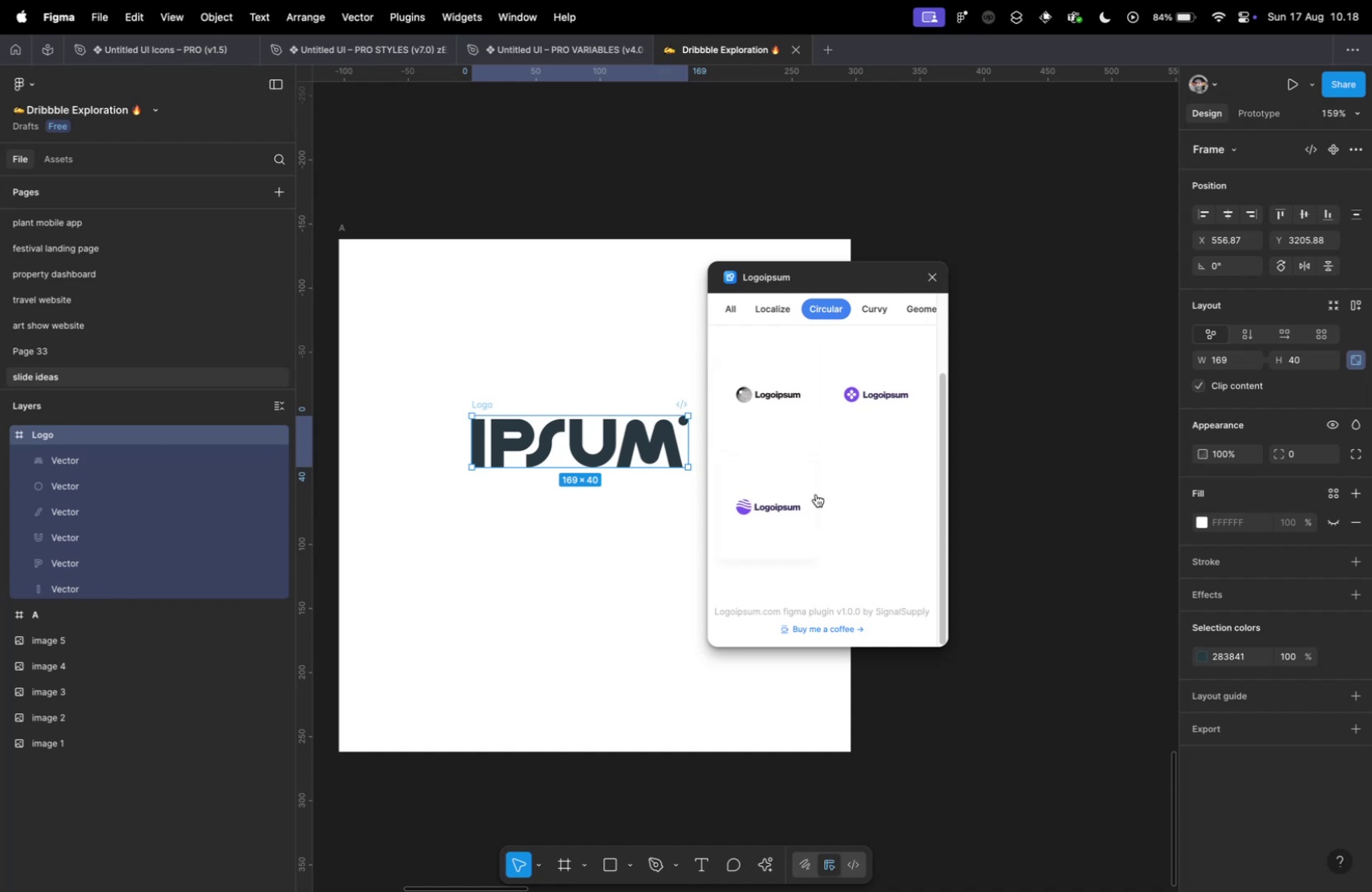 
scroll: coordinate [802, 463], scroll_direction: up, amount: 2.0
 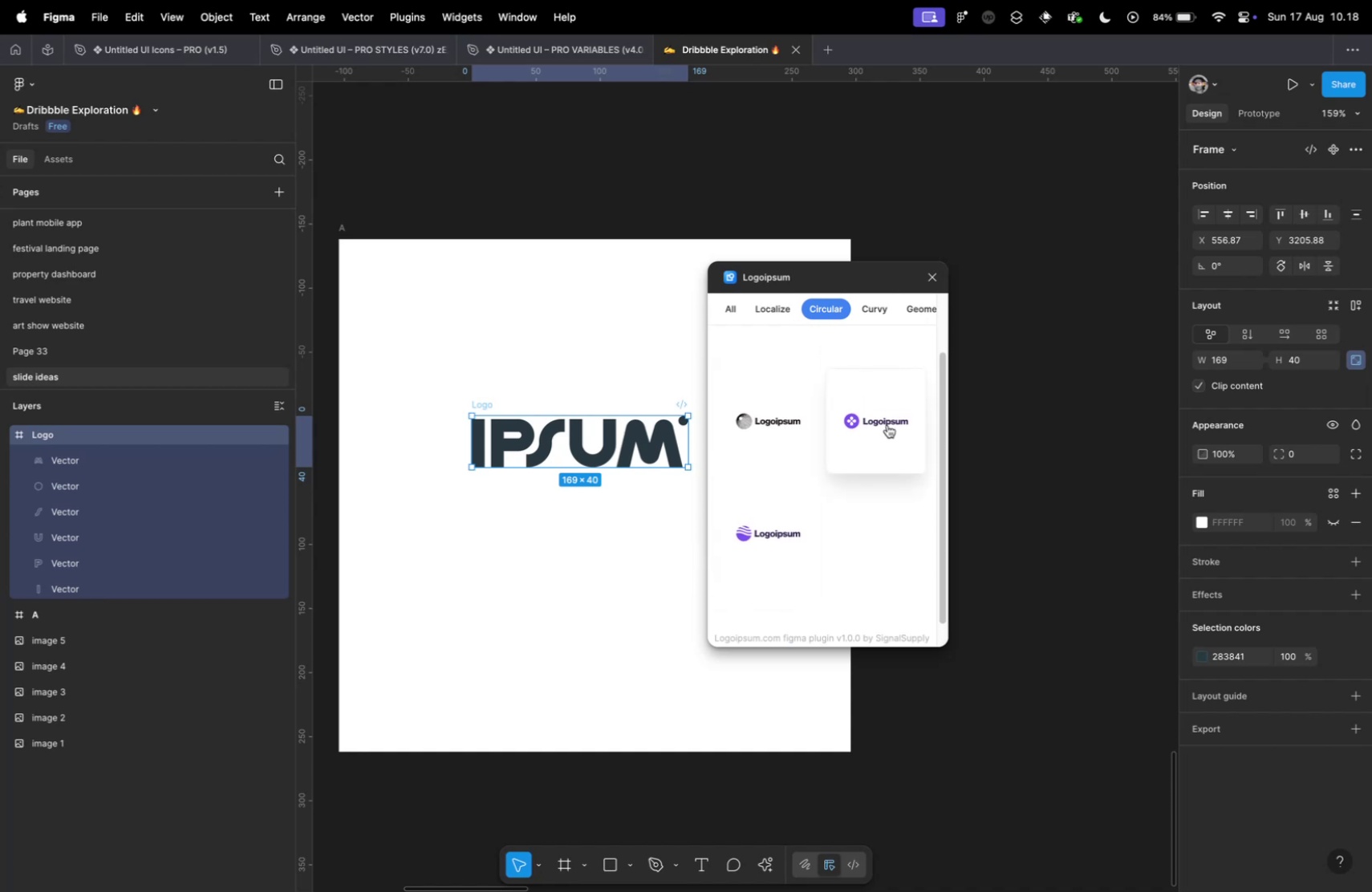 
left_click([887, 424])
 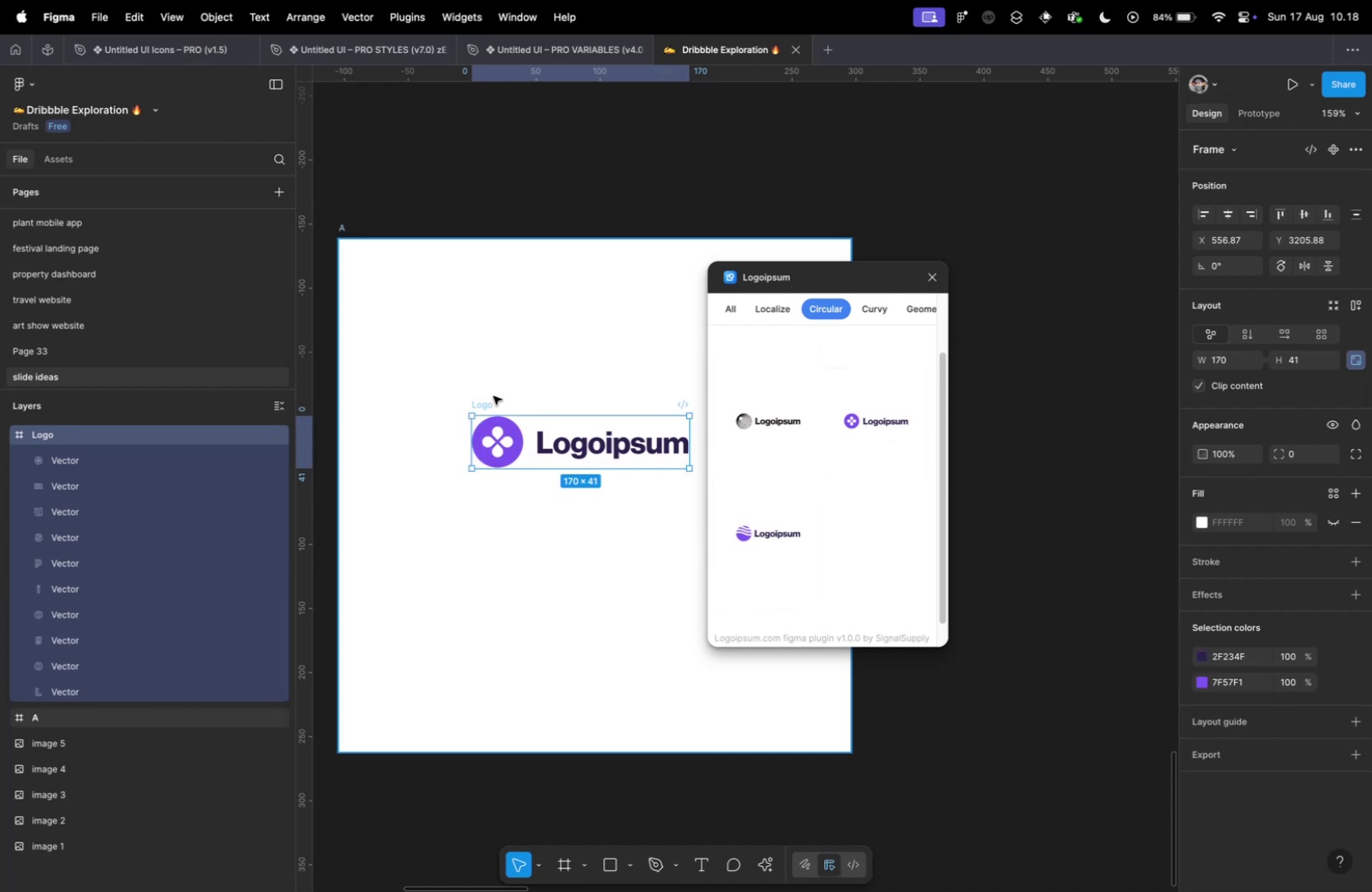 
left_click_drag(start_coordinate=[485, 402], to_coordinate=[497, 547])
 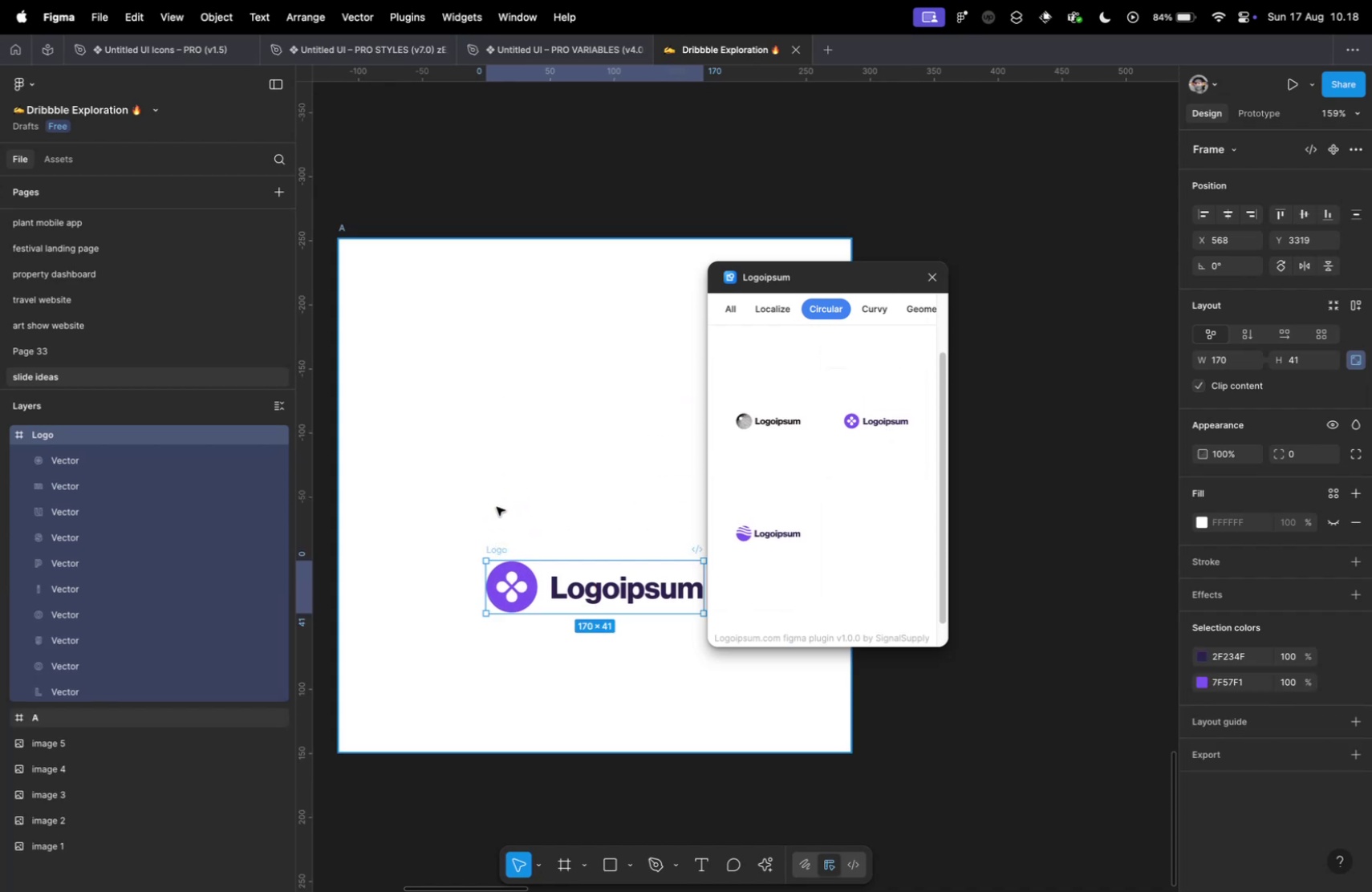 
key(Meta+Z)
 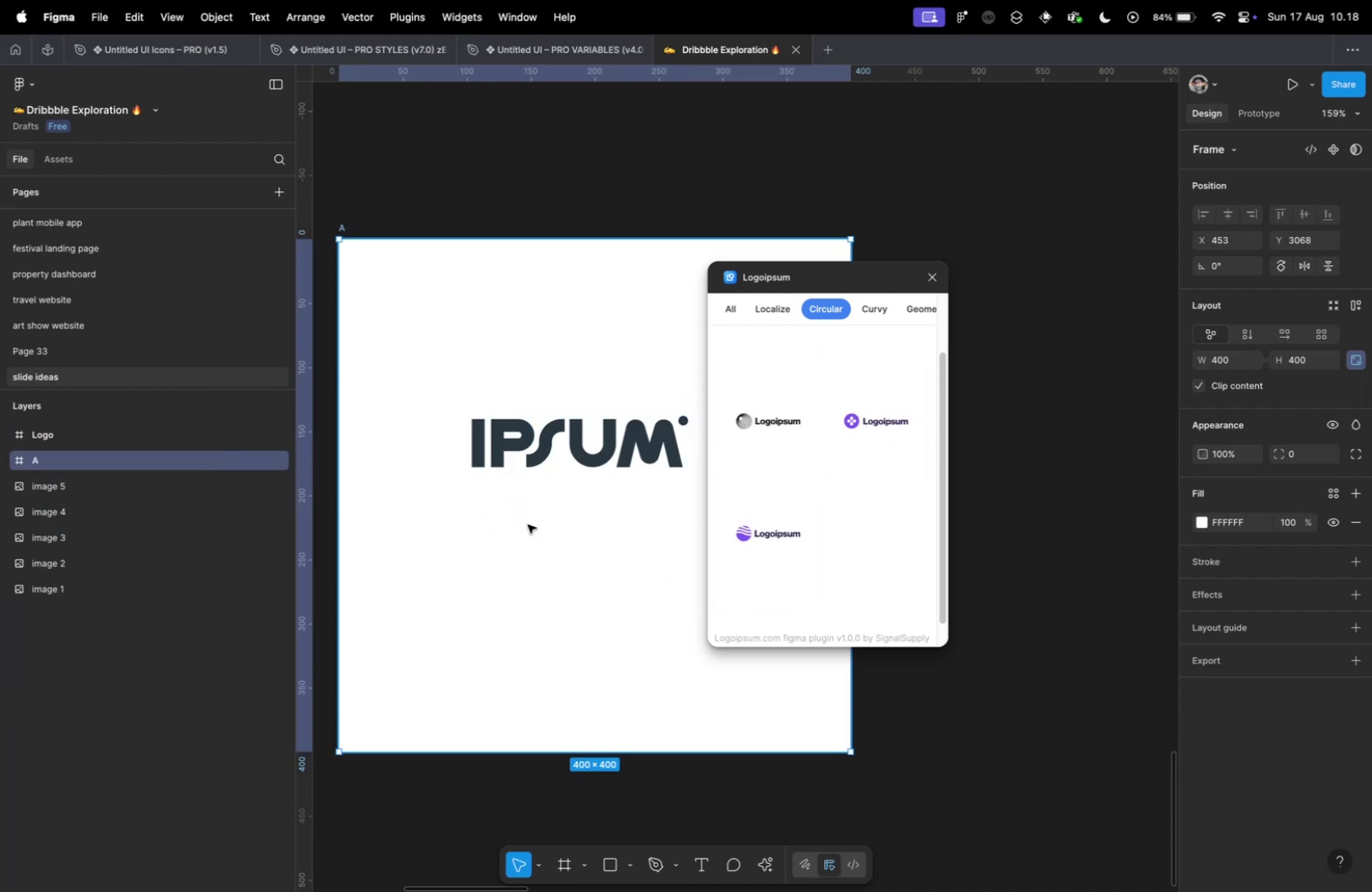 
key(Meta+V)
 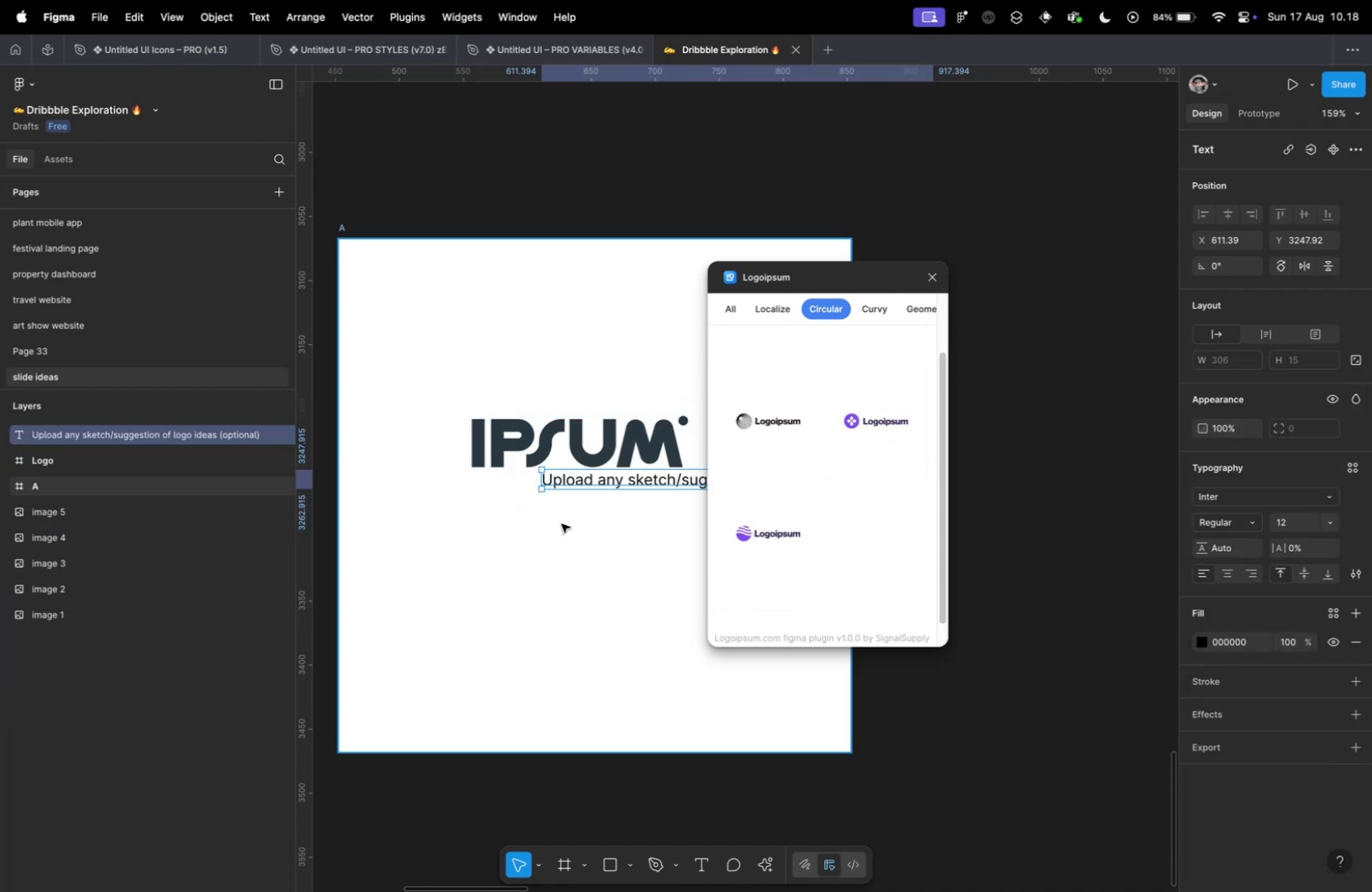 
key(Meta+Z)
 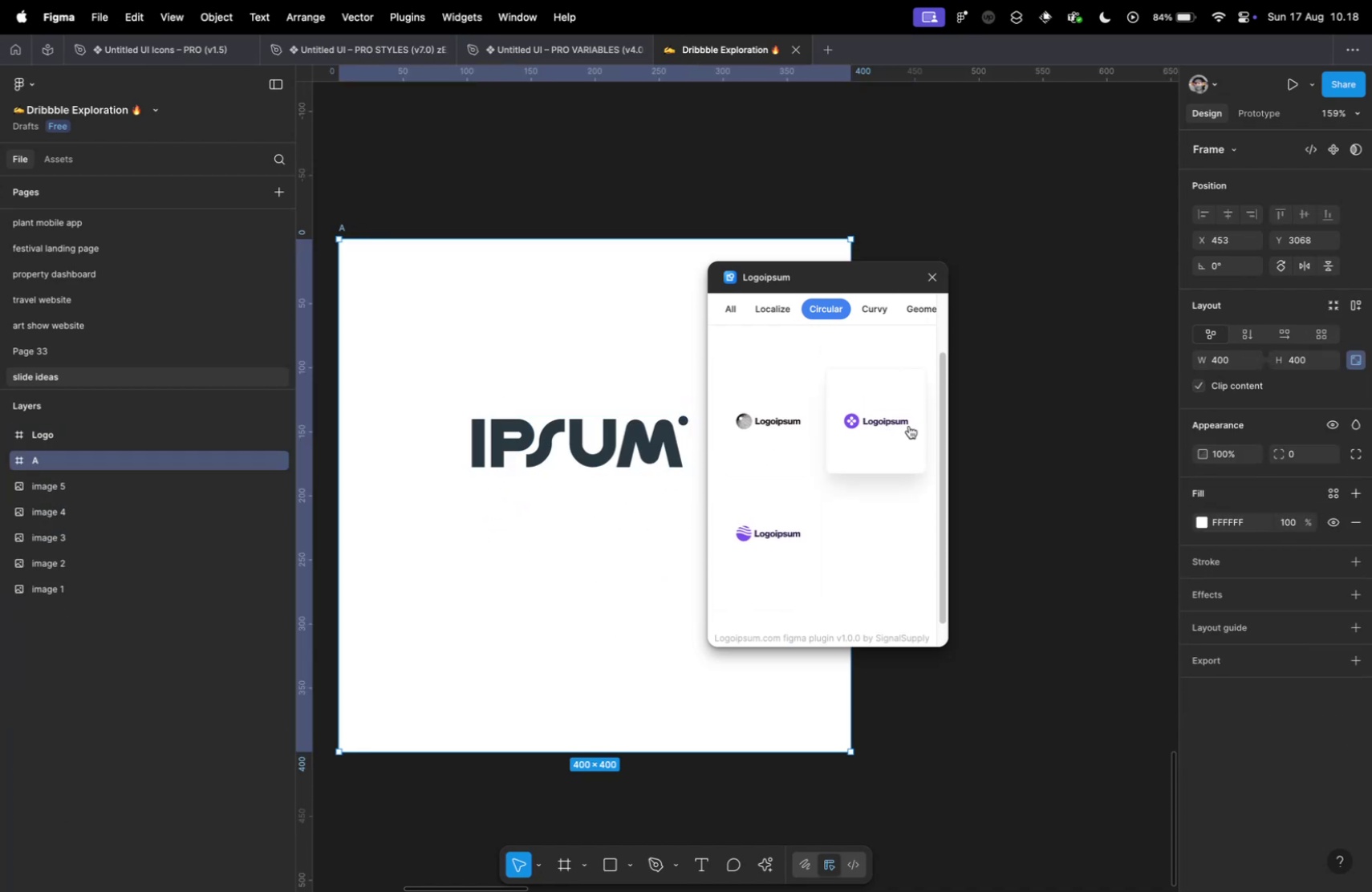 
left_click([909, 425])
 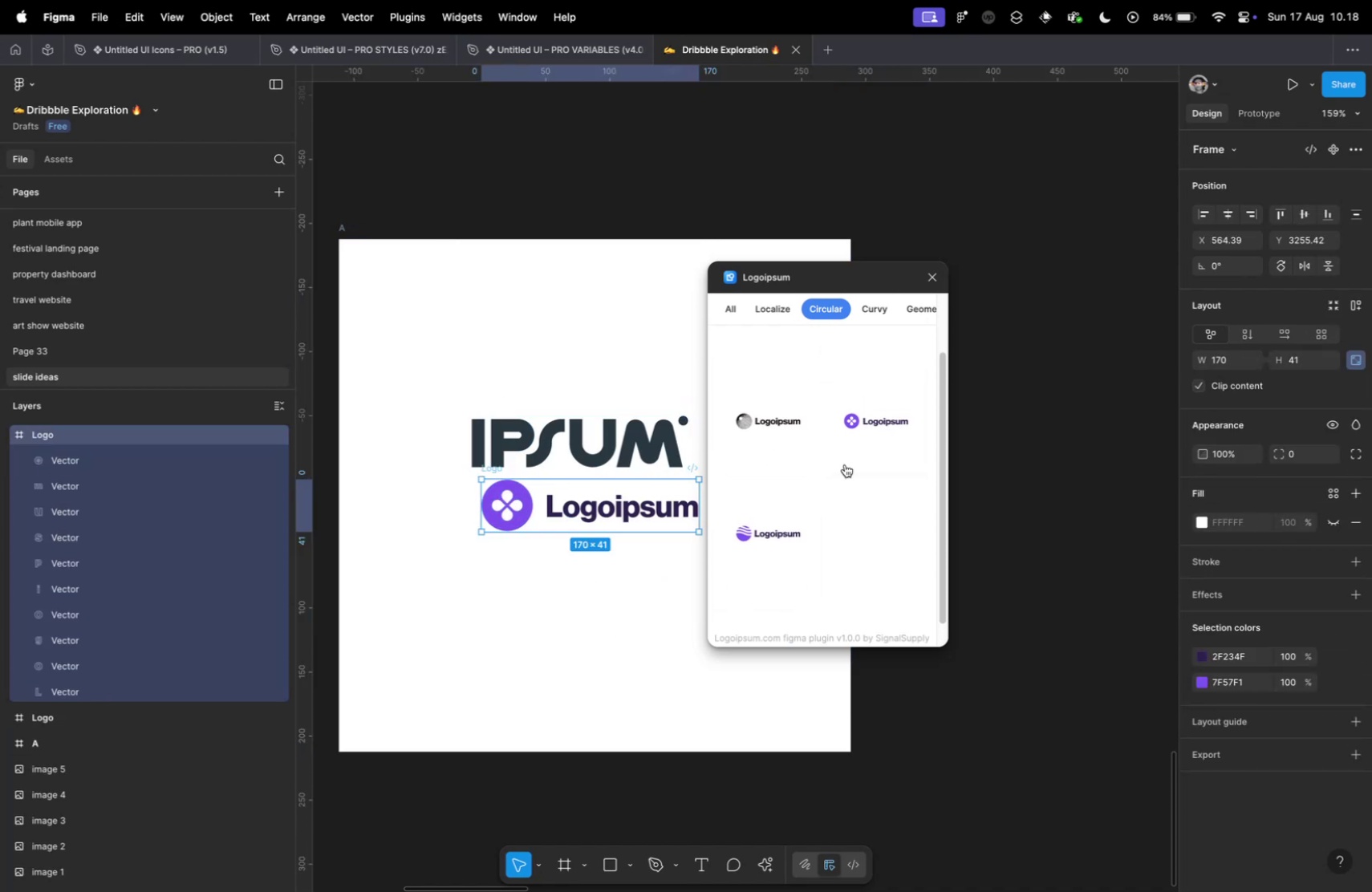 
scroll: coordinate [869, 440], scroll_direction: up, amount: 20.0
 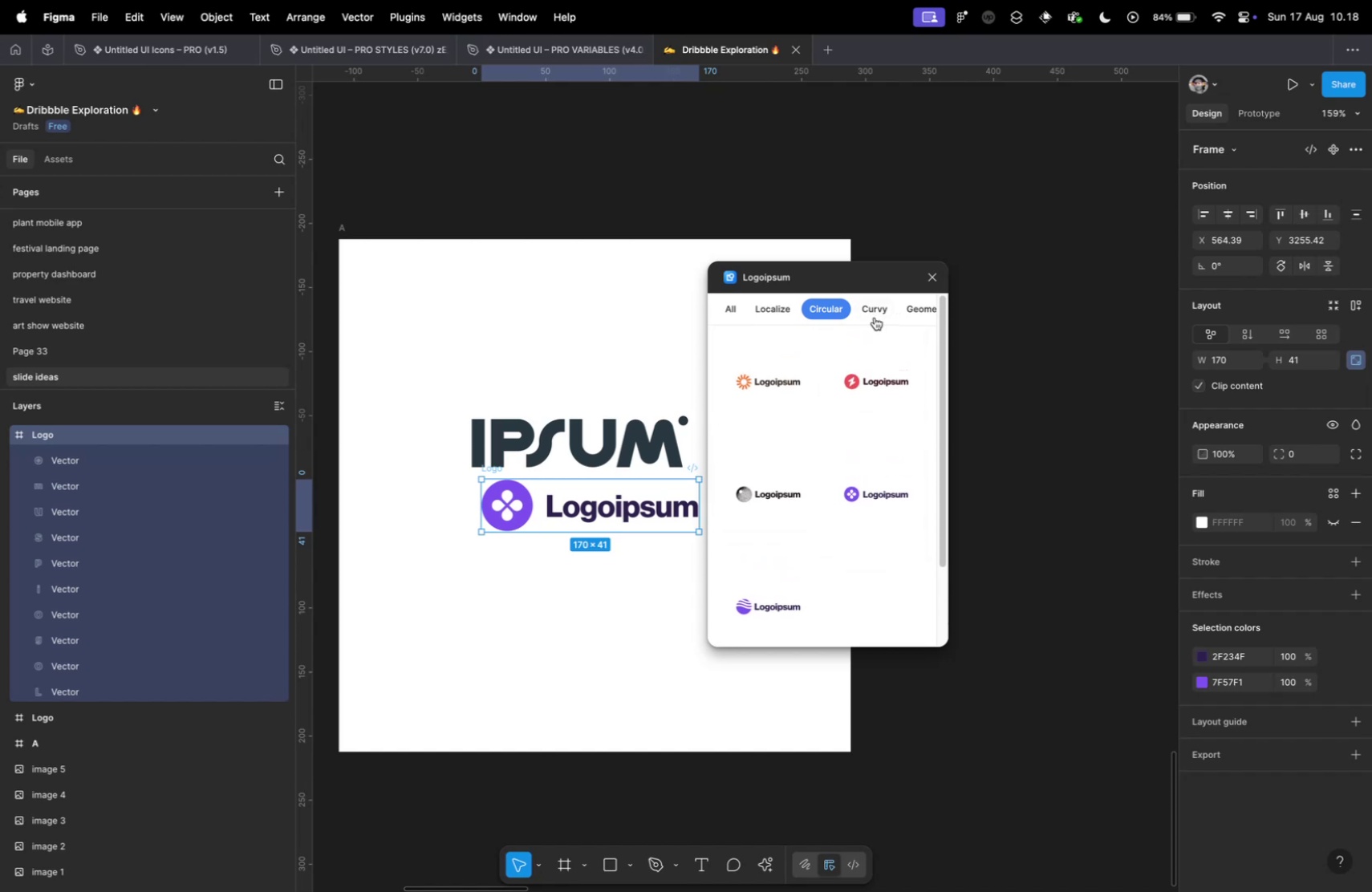 
left_click([875, 317])
 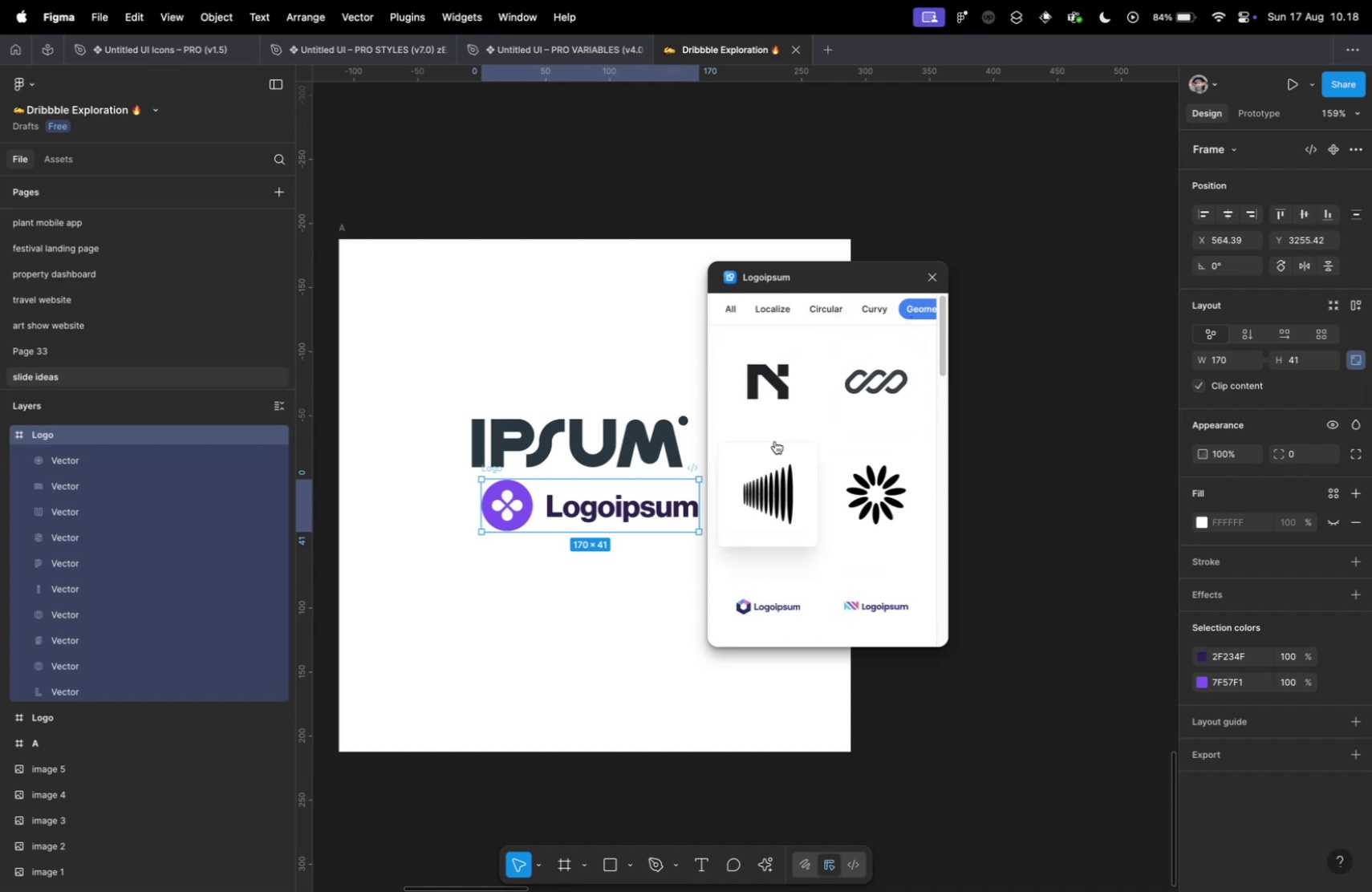 
left_click([541, 574])
 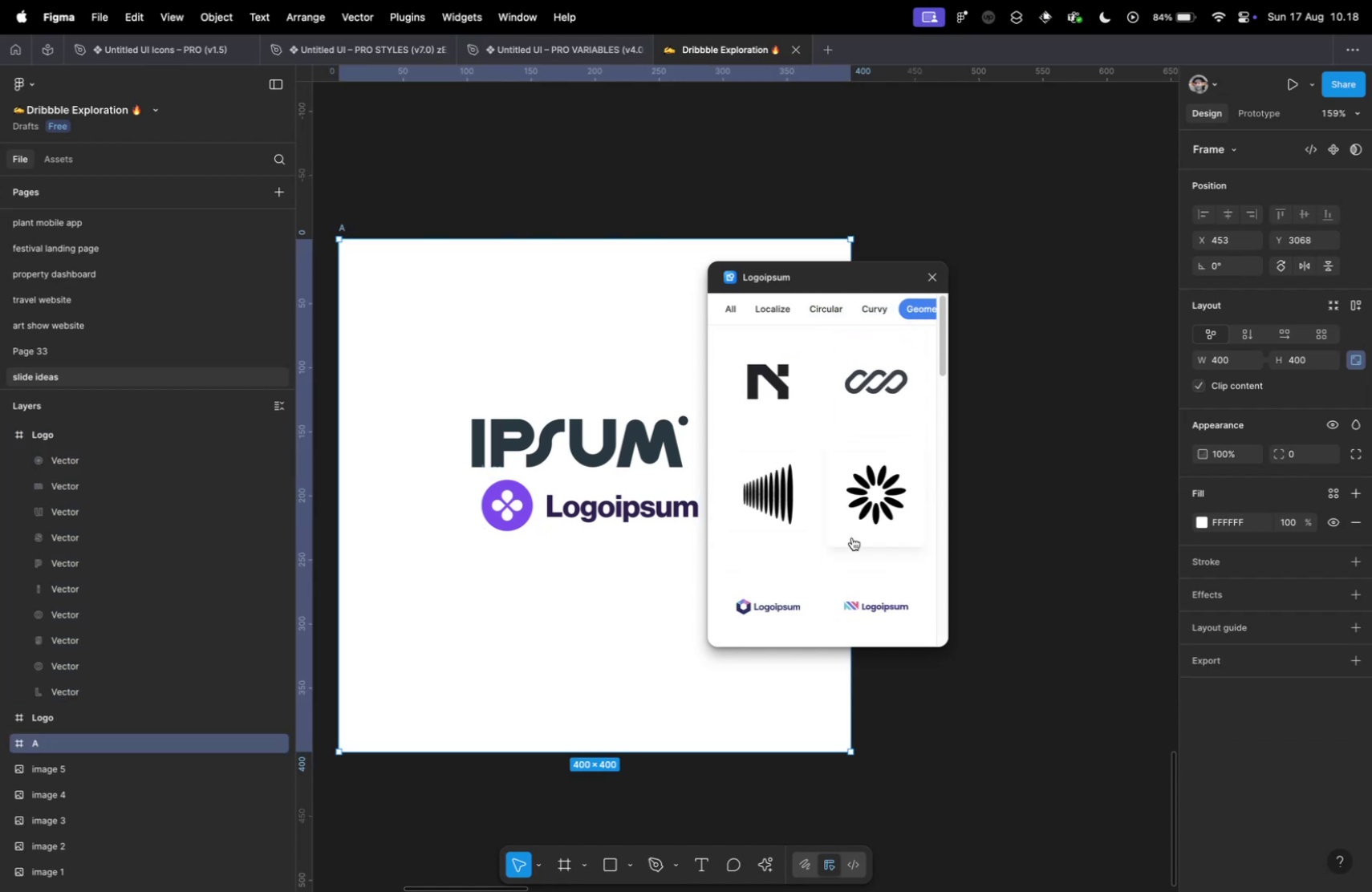 
scroll: coordinate [852, 537], scroll_direction: down, amount: 5.0
 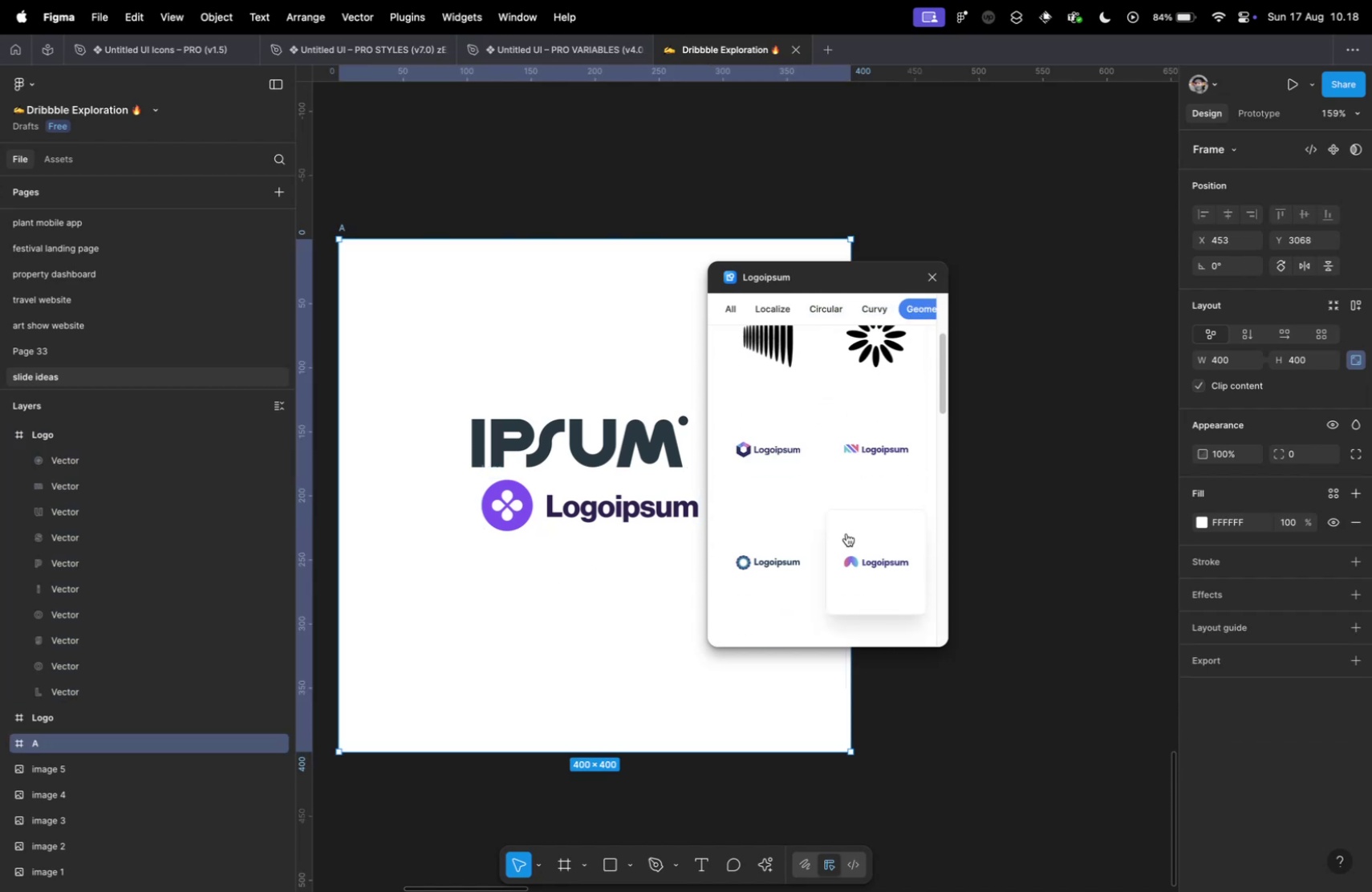 
scroll: coordinate [846, 533], scroll_direction: up, amount: 4.0
 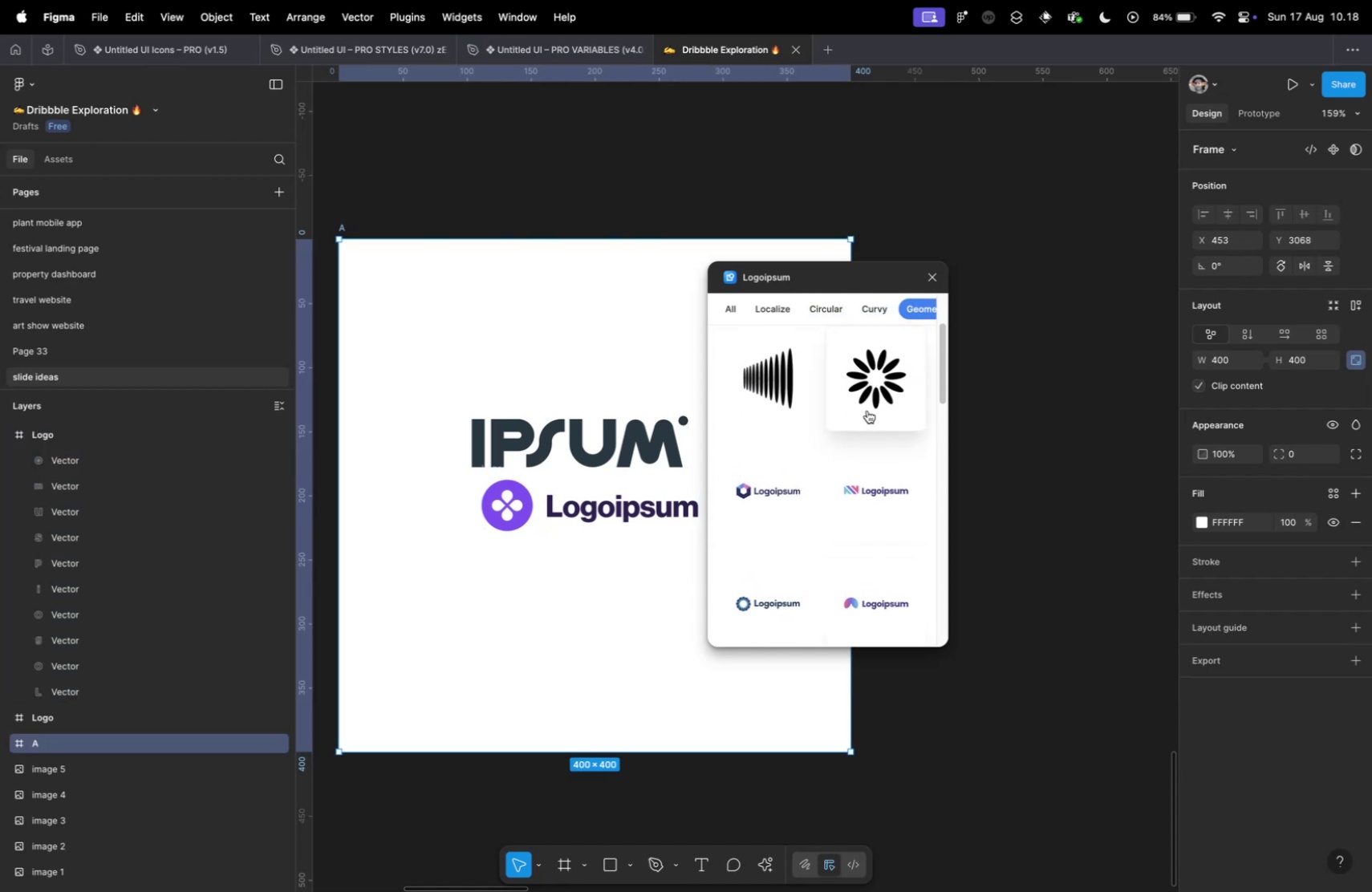 
left_click([867, 410])
 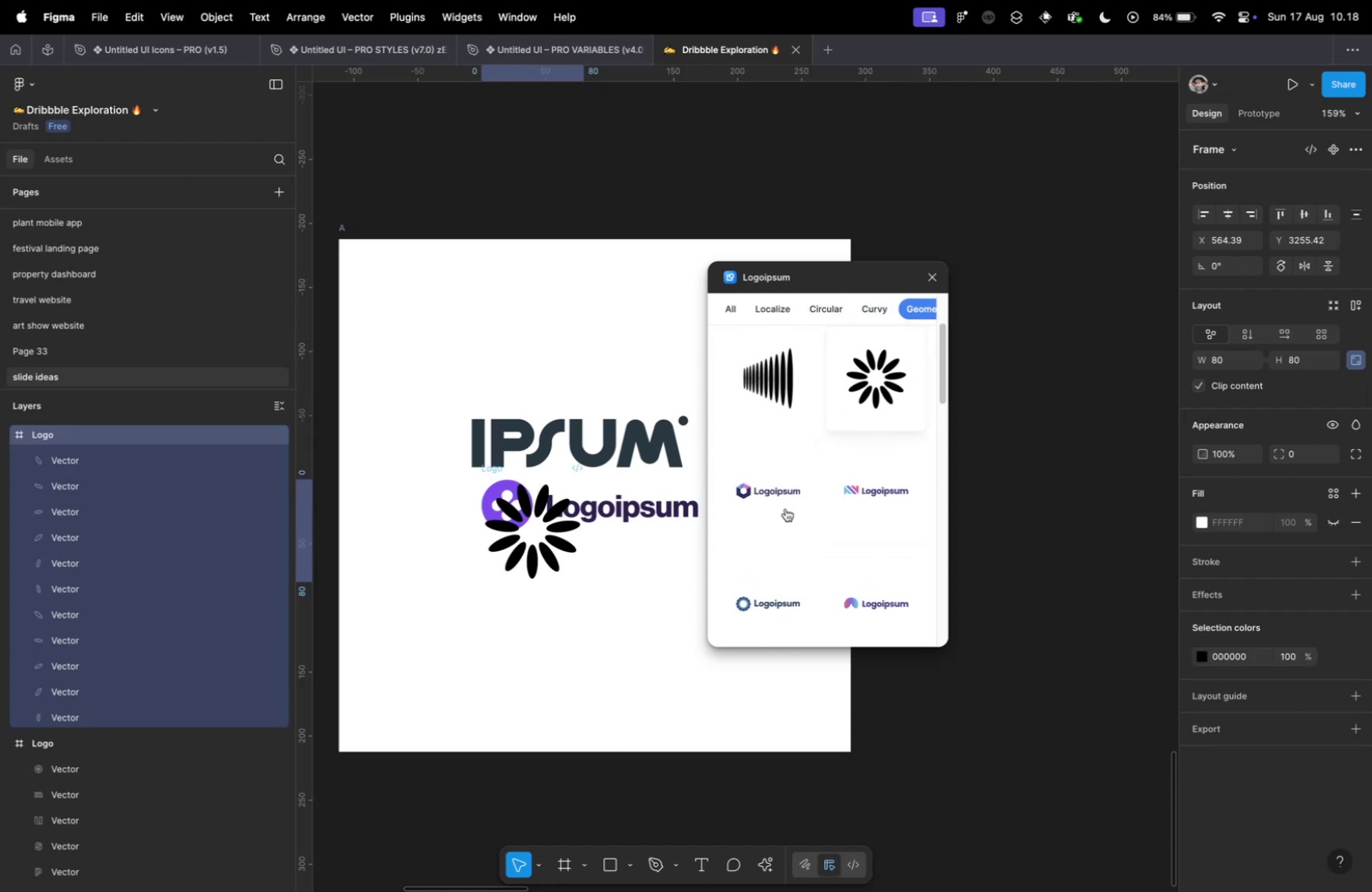 
scroll: coordinate [907, 421], scroll_direction: down, amount: 24.0
 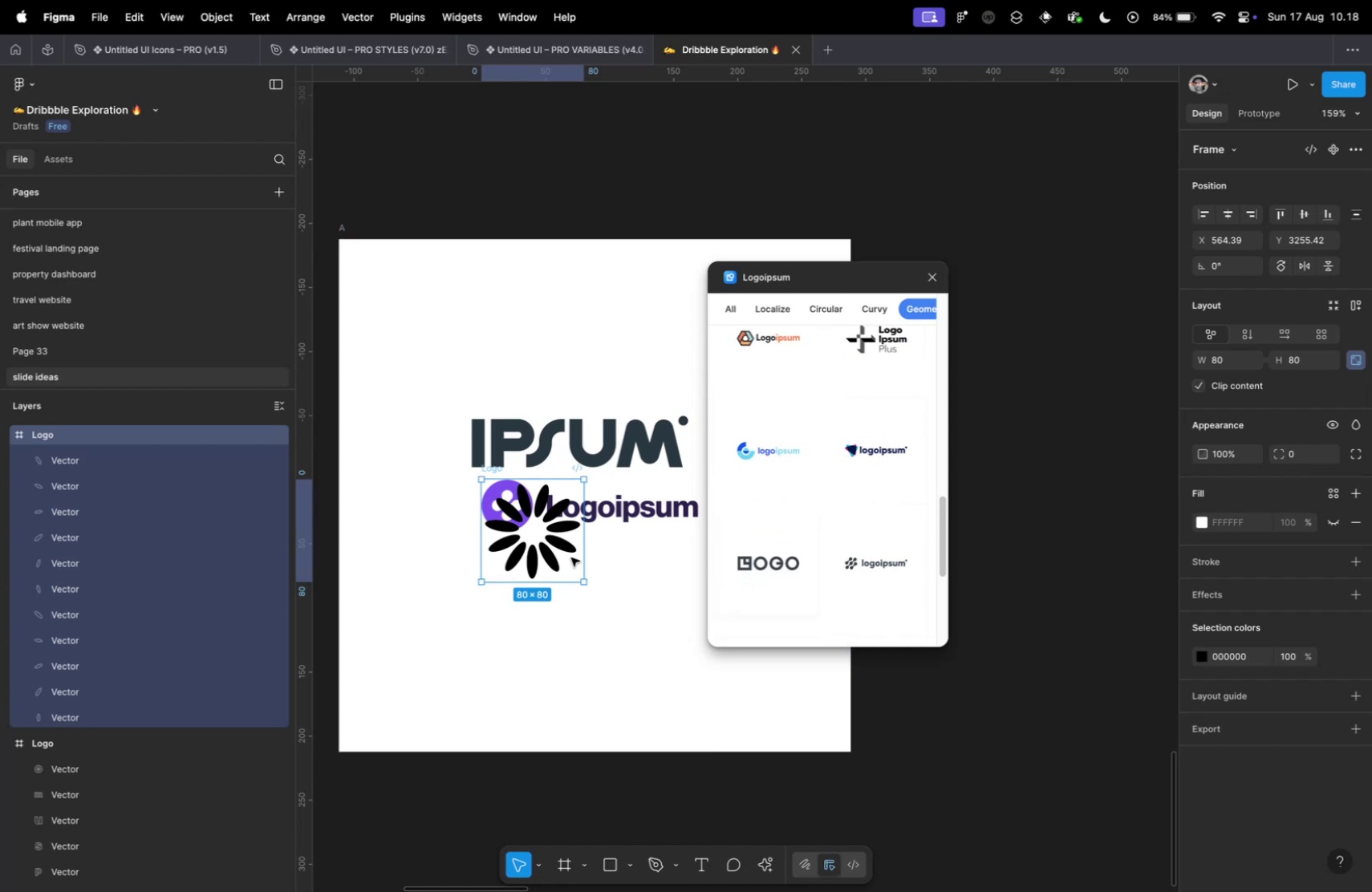 
left_click_drag(start_coordinate=[551, 545], to_coordinate=[466, 641])
 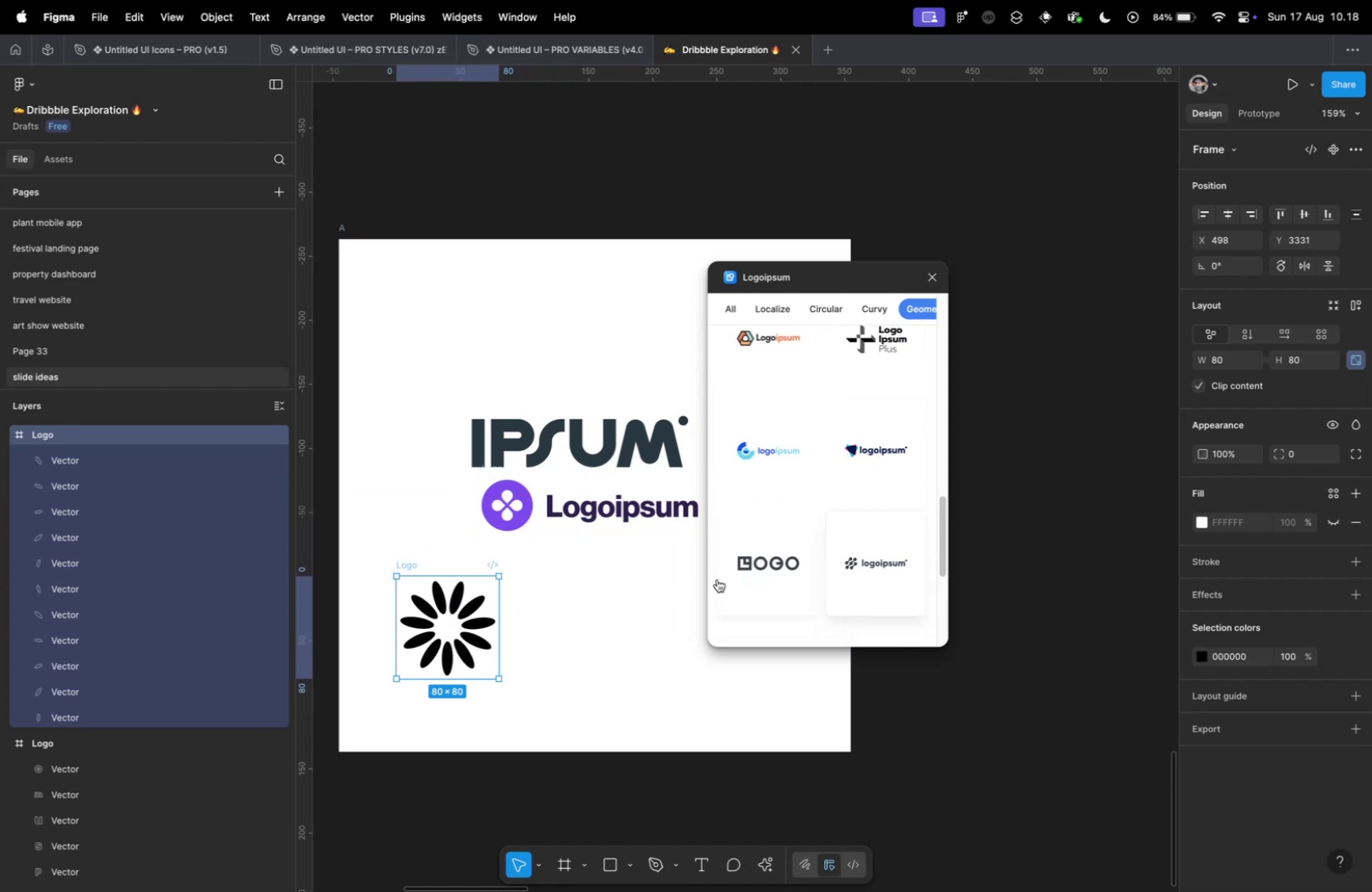 
left_click([856, 566])
 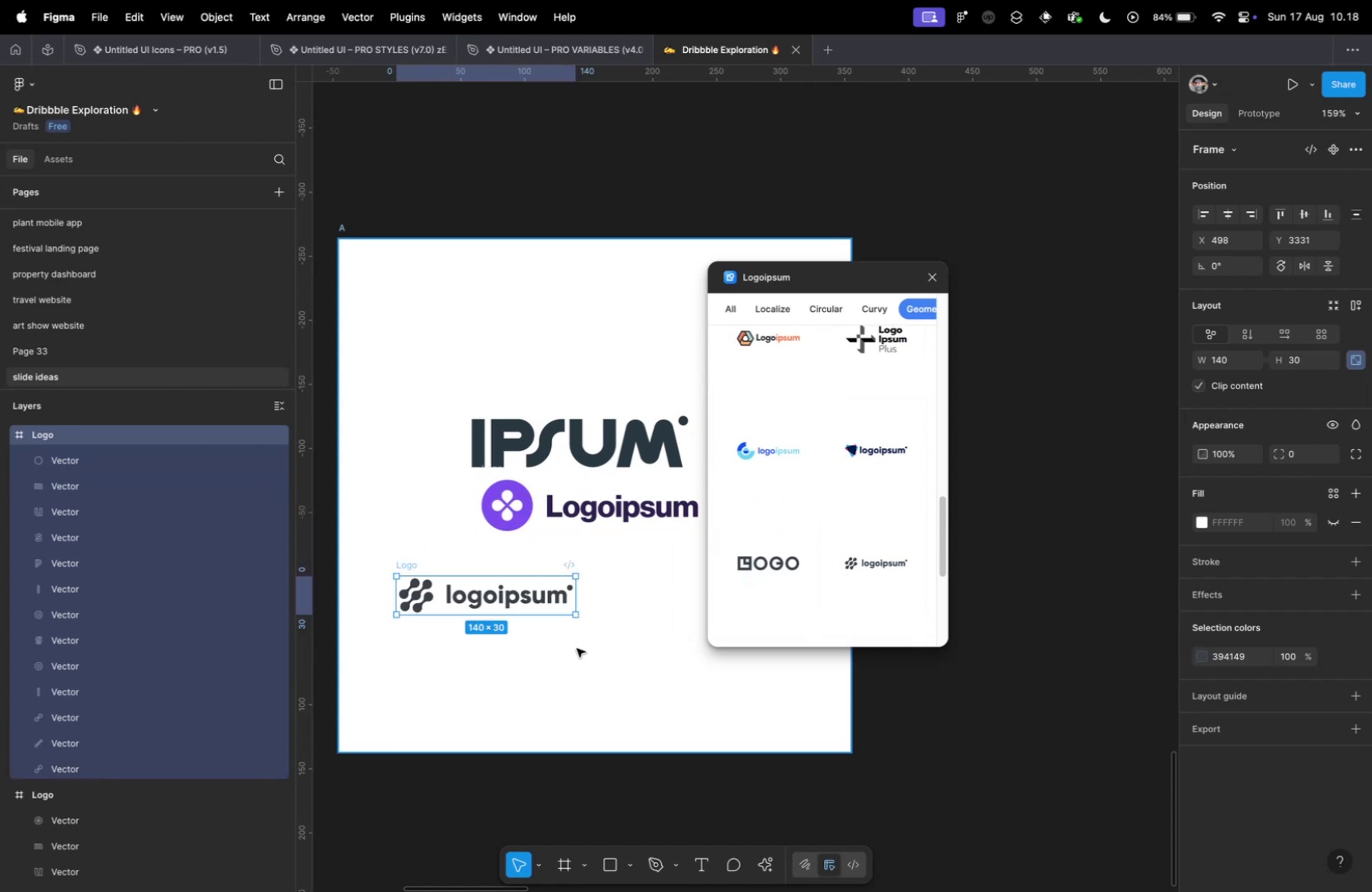 
left_click([577, 647])
 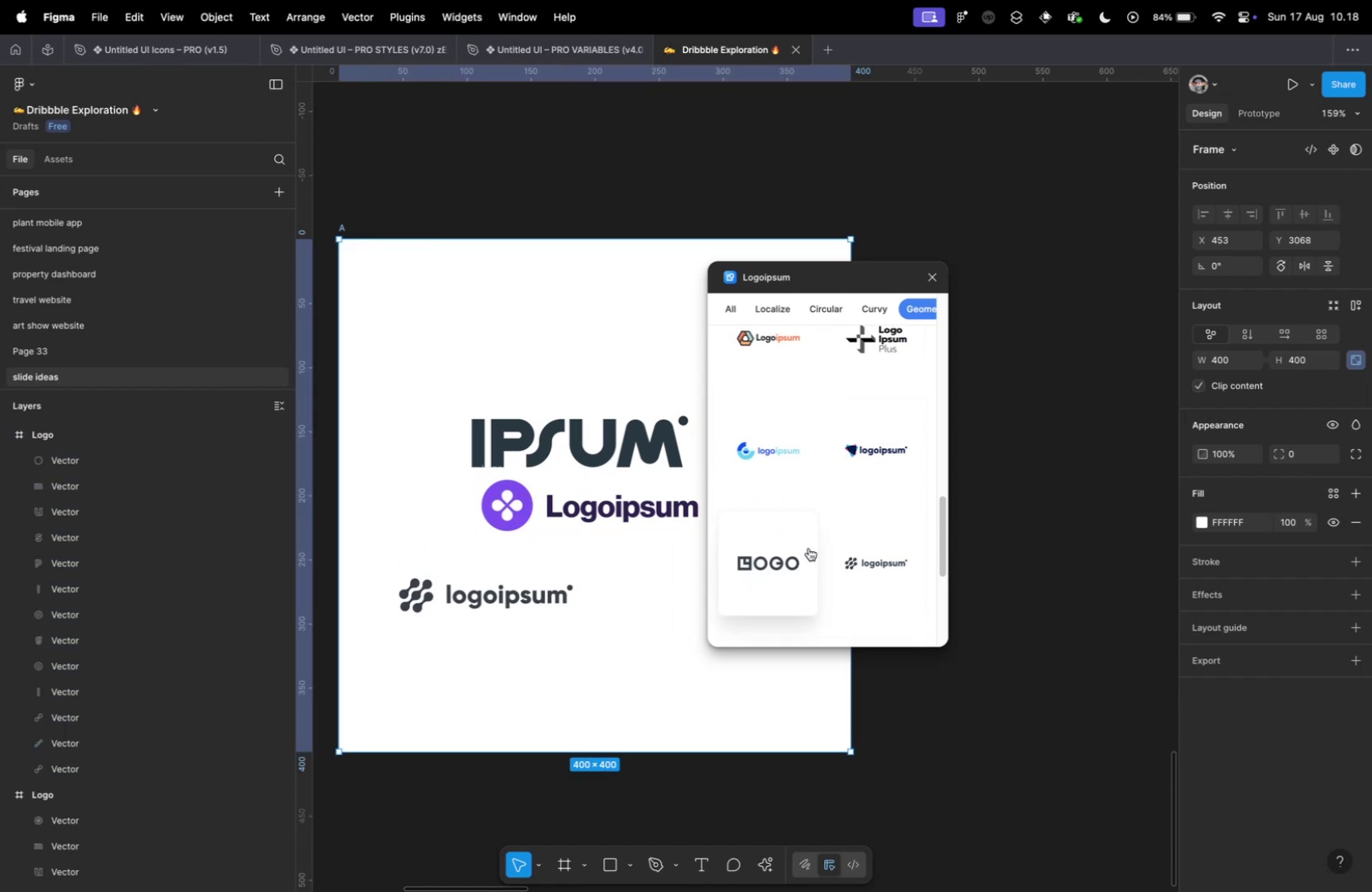 
scroll: coordinate [806, 561], scroll_direction: down, amount: 15.0
 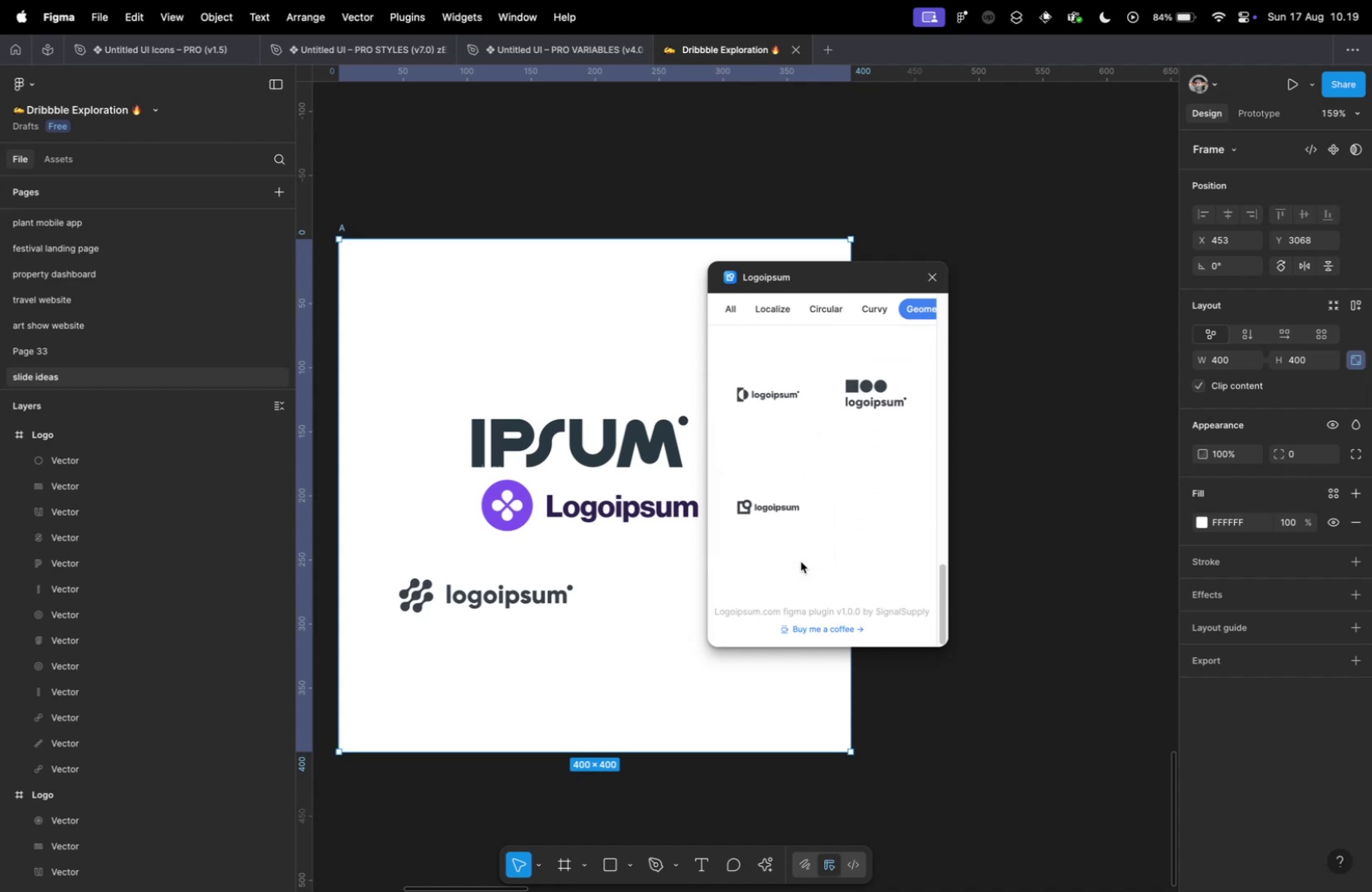 
scroll: coordinate [801, 561], scroll_direction: up, amount: 2.0
 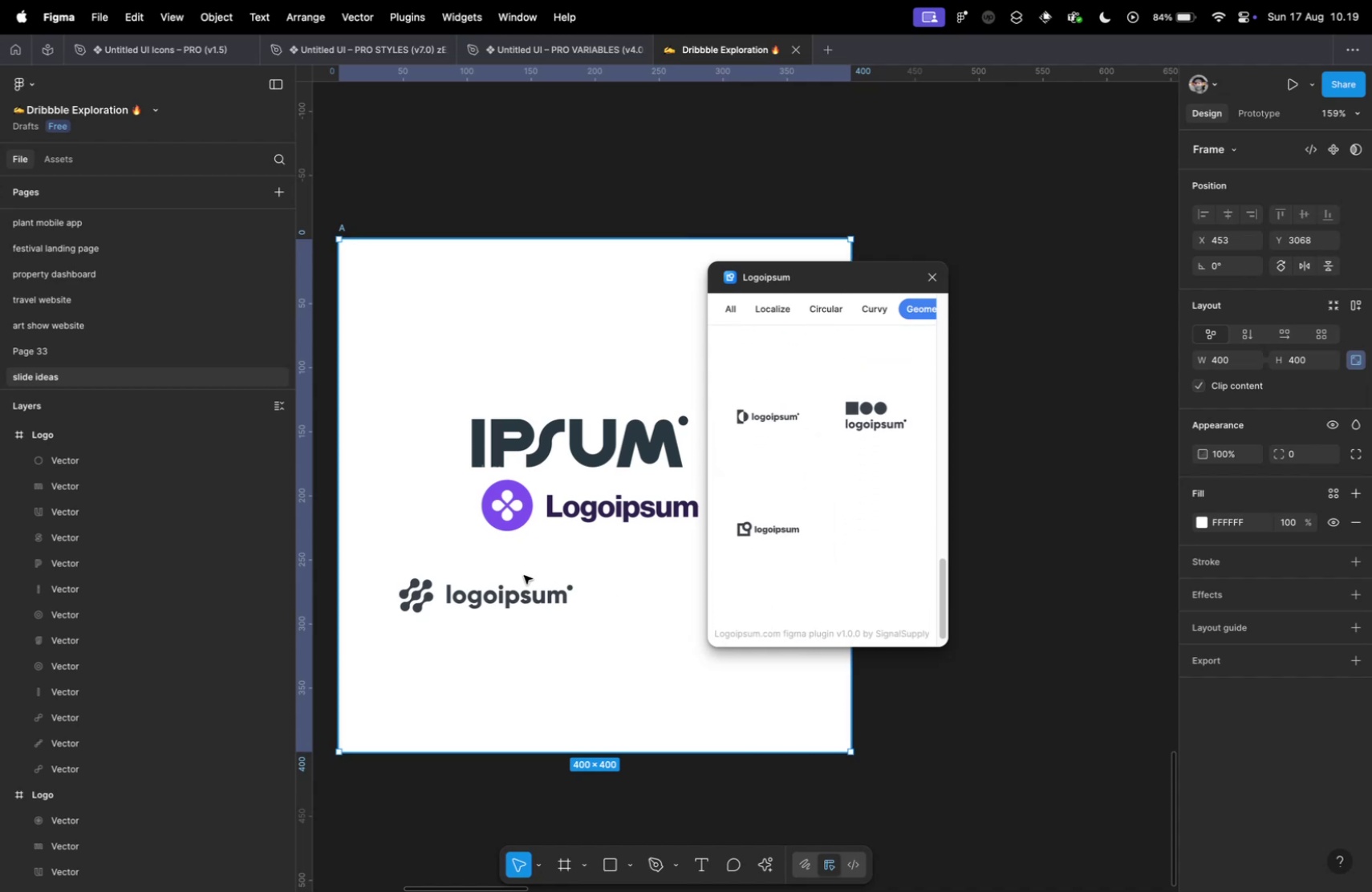 
left_click([524, 574])
 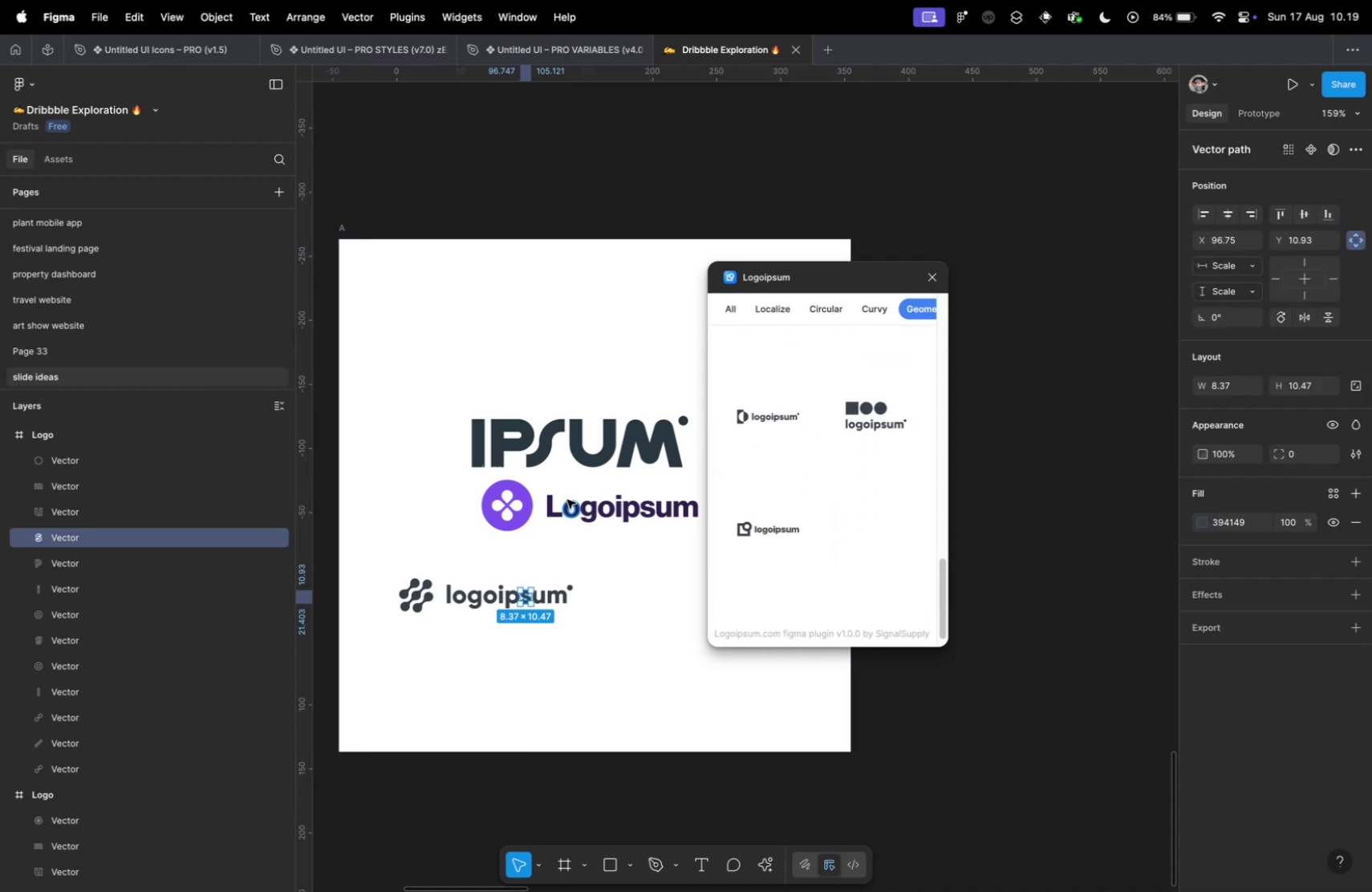 
double_click([567, 499])
 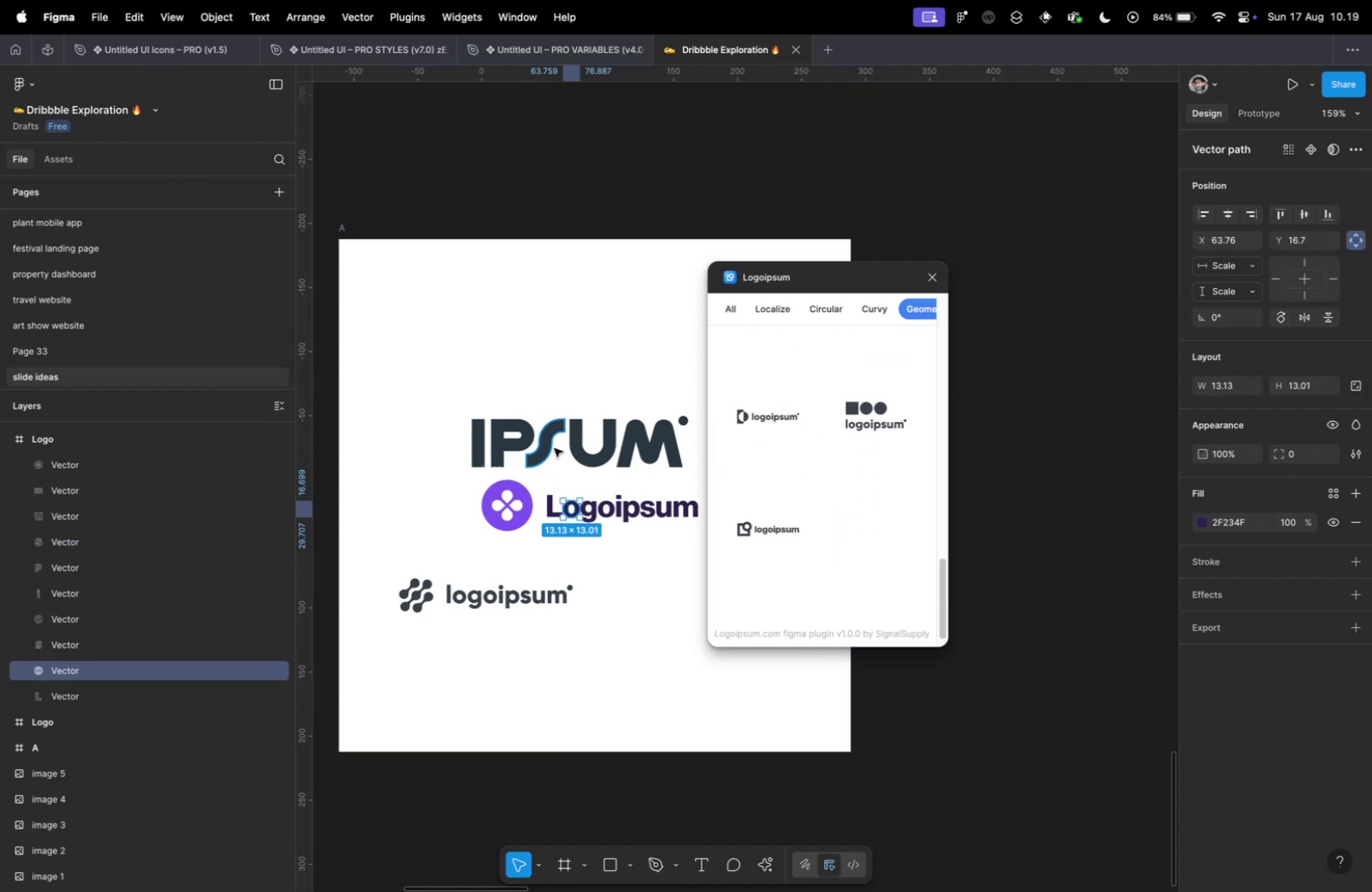 
left_click([554, 448])
 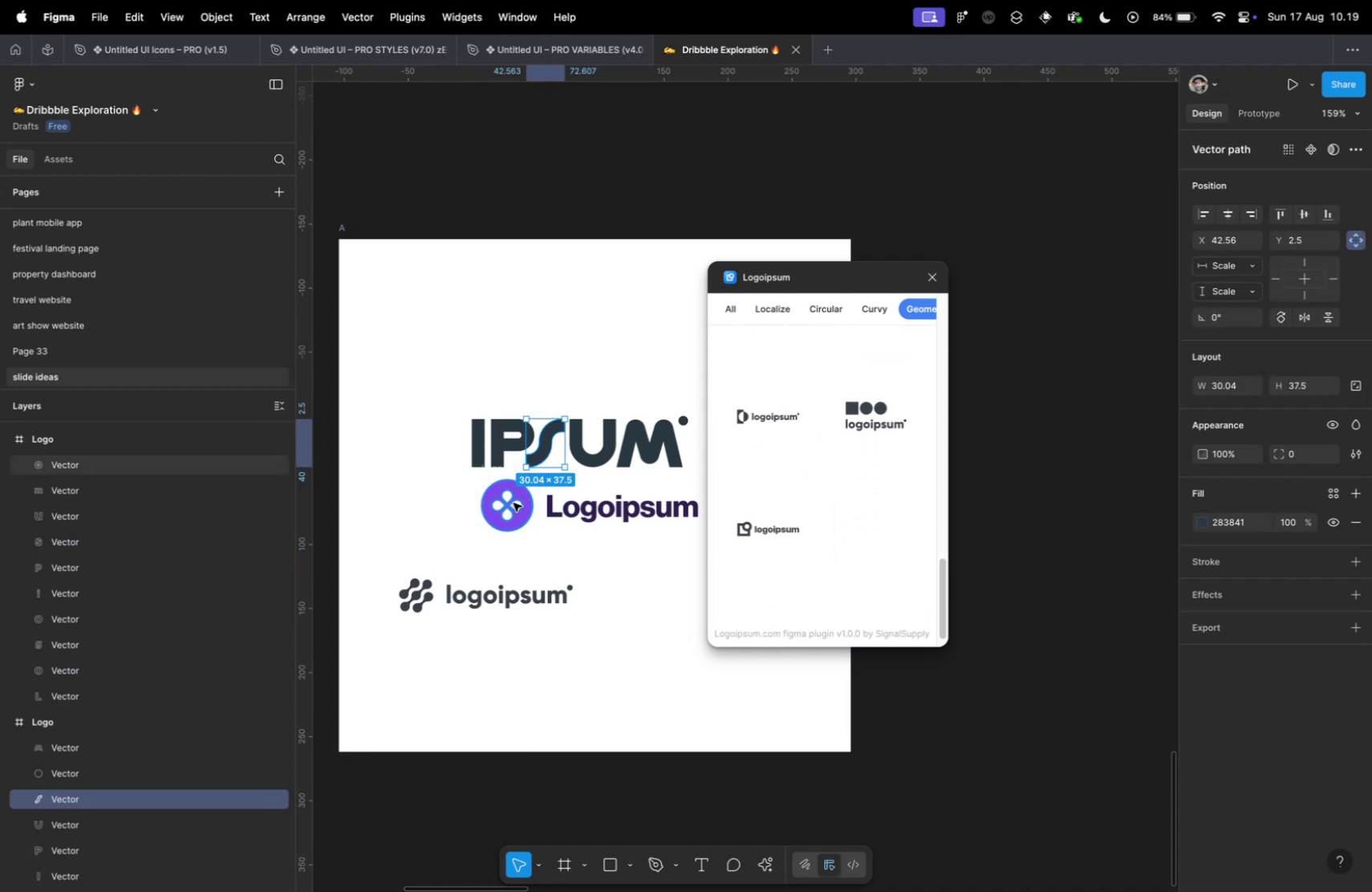 
left_click([513, 502])
 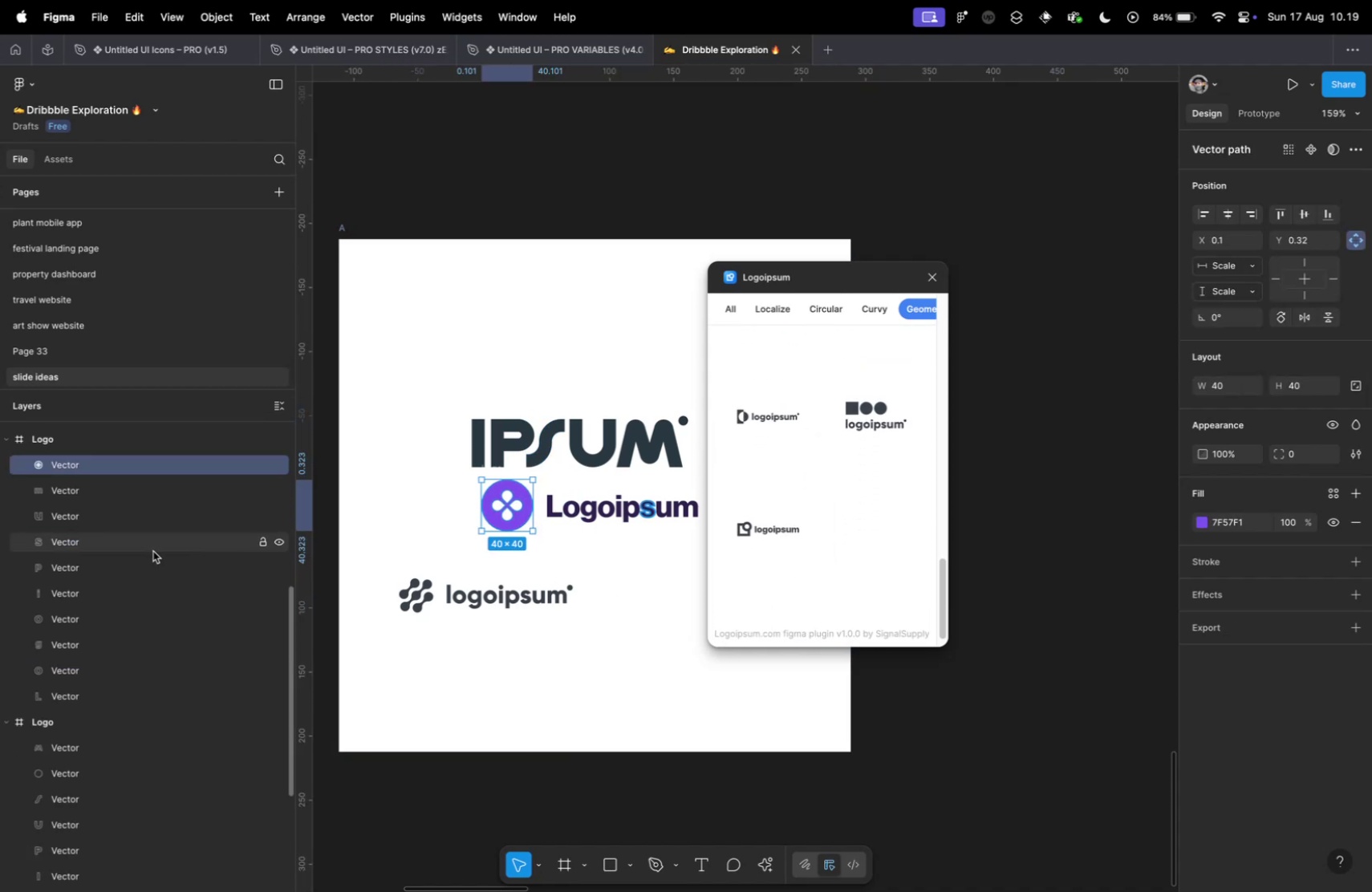 
scroll: coordinate [157, 552], scroll_direction: up, amount: 6.0
 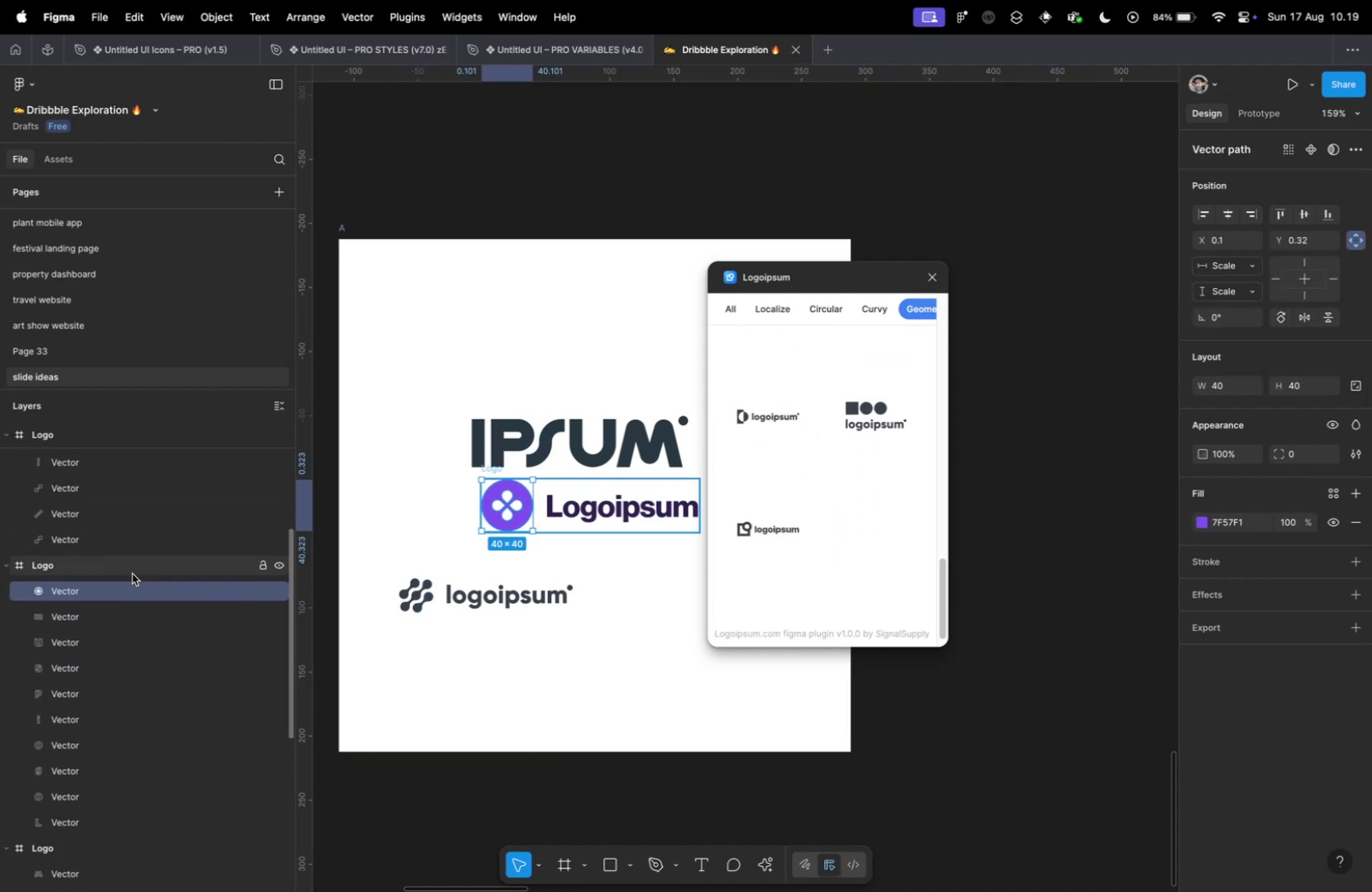 
left_click([132, 573])
 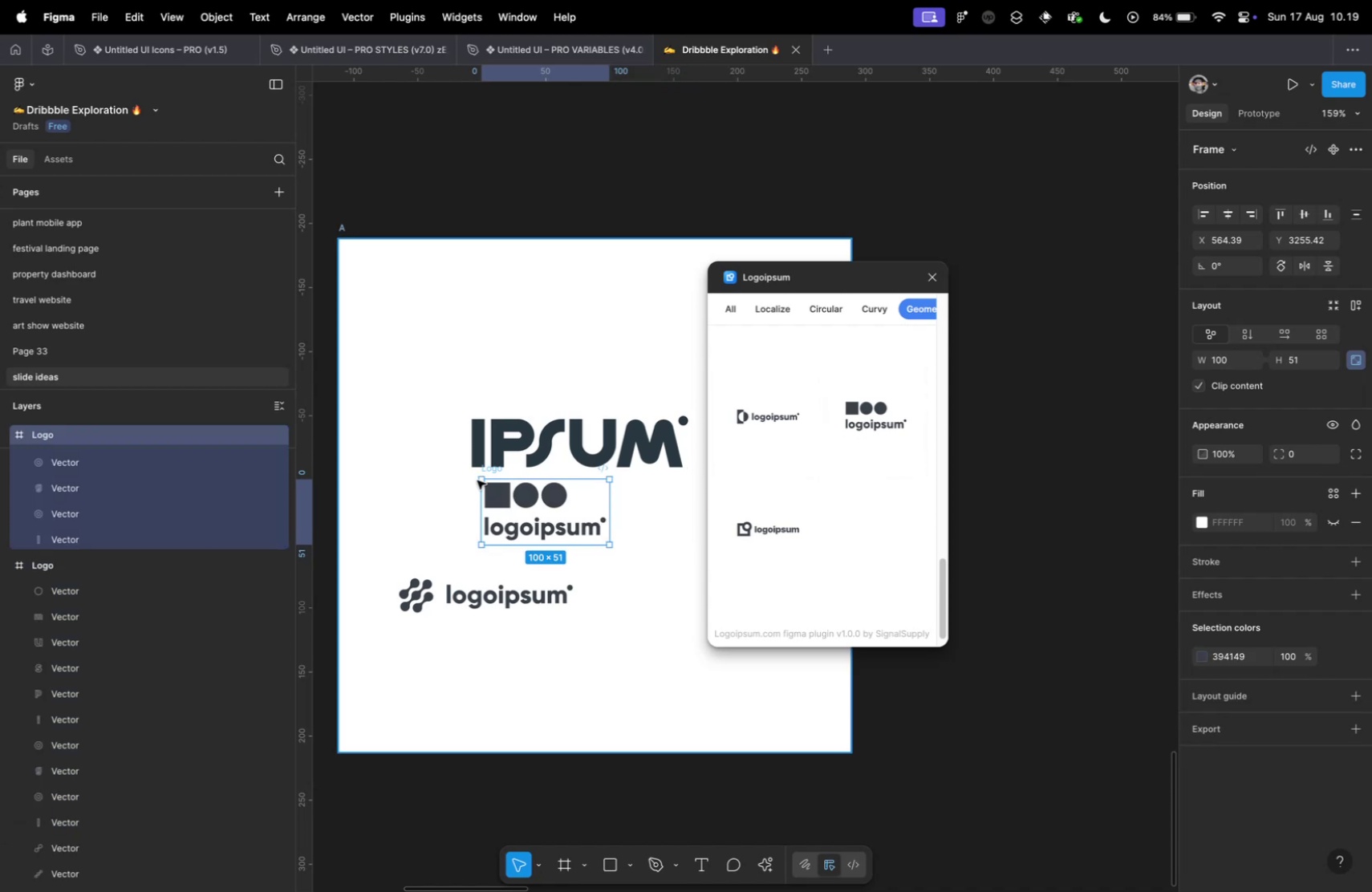 
left_click_drag(start_coordinate=[495, 469], to_coordinate=[431, 485])
 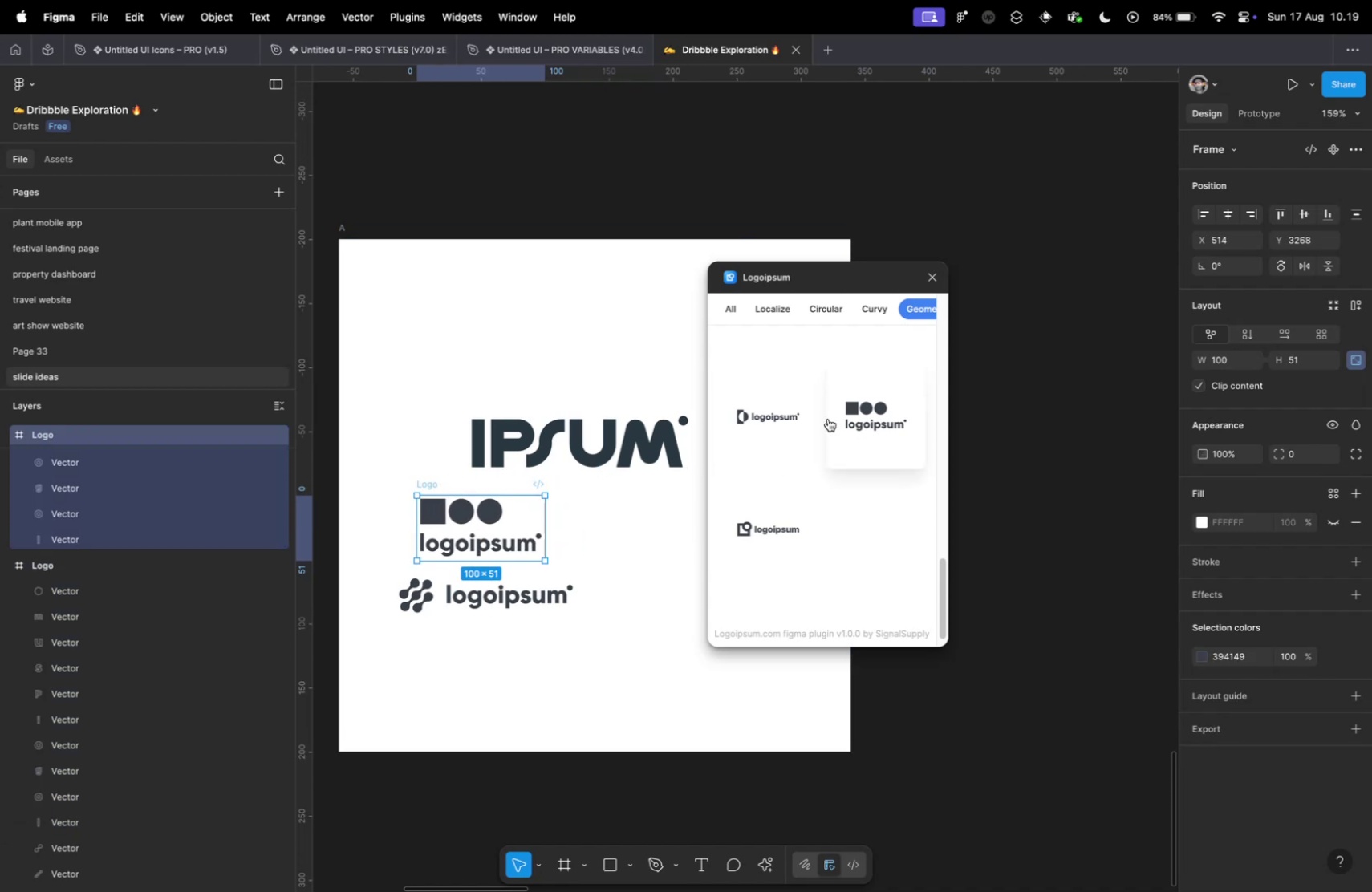 
scroll: coordinate [831, 425], scroll_direction: up, amount: 36.0
 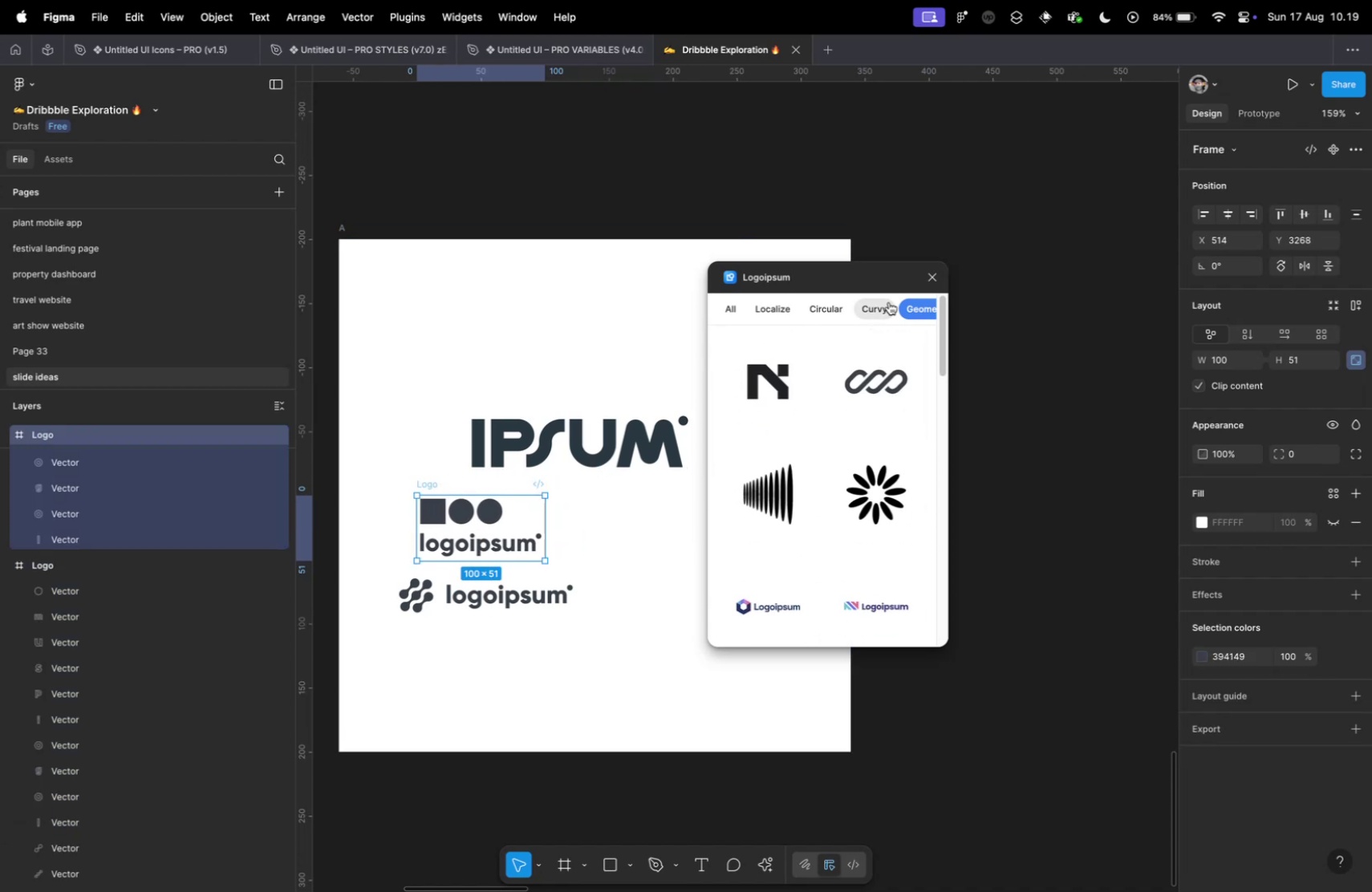 
left_click_drag(start_coordinate=[888, 302], to_coordinate=[791, 301])
 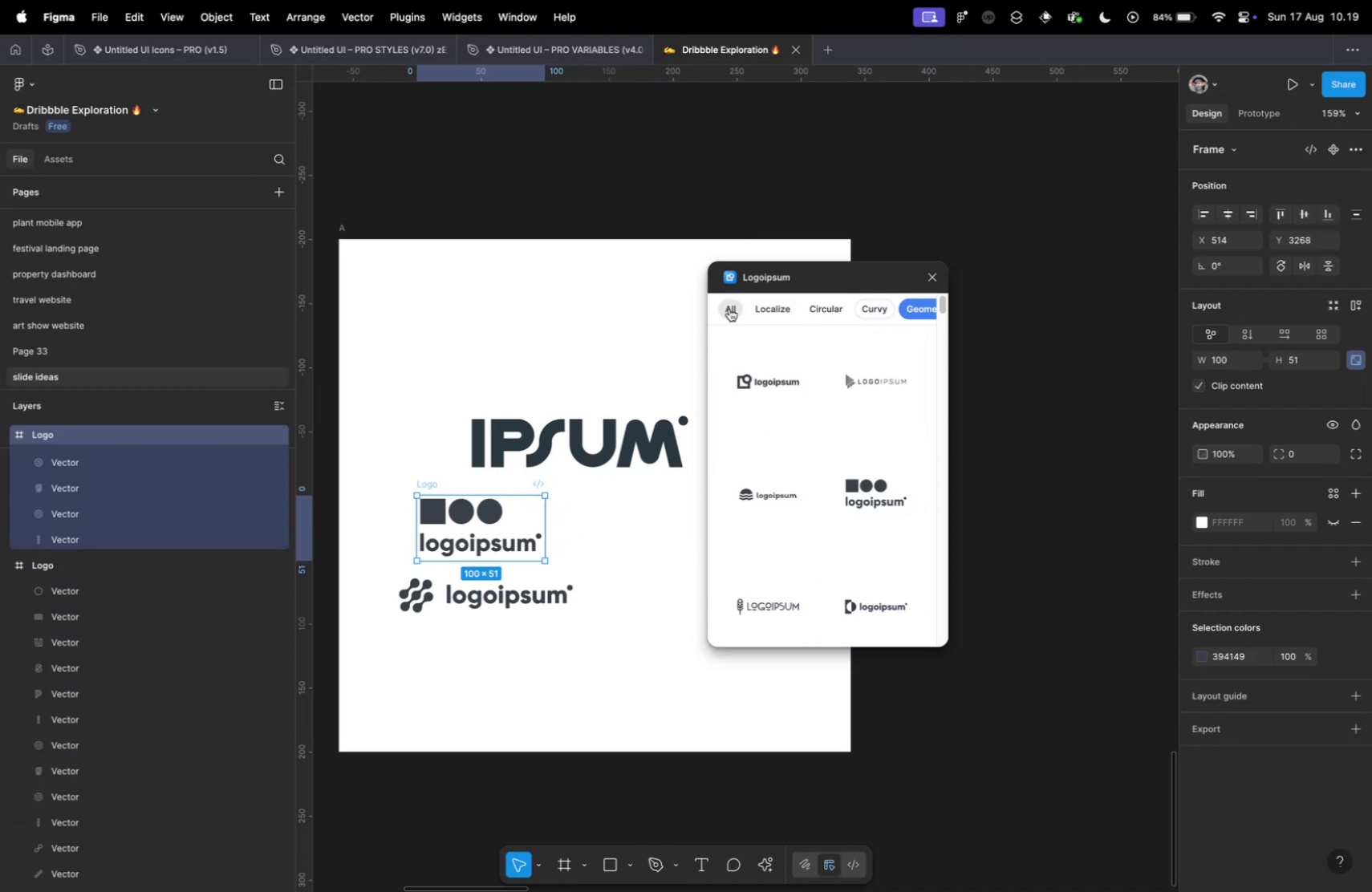 
left_click([729, 308])
 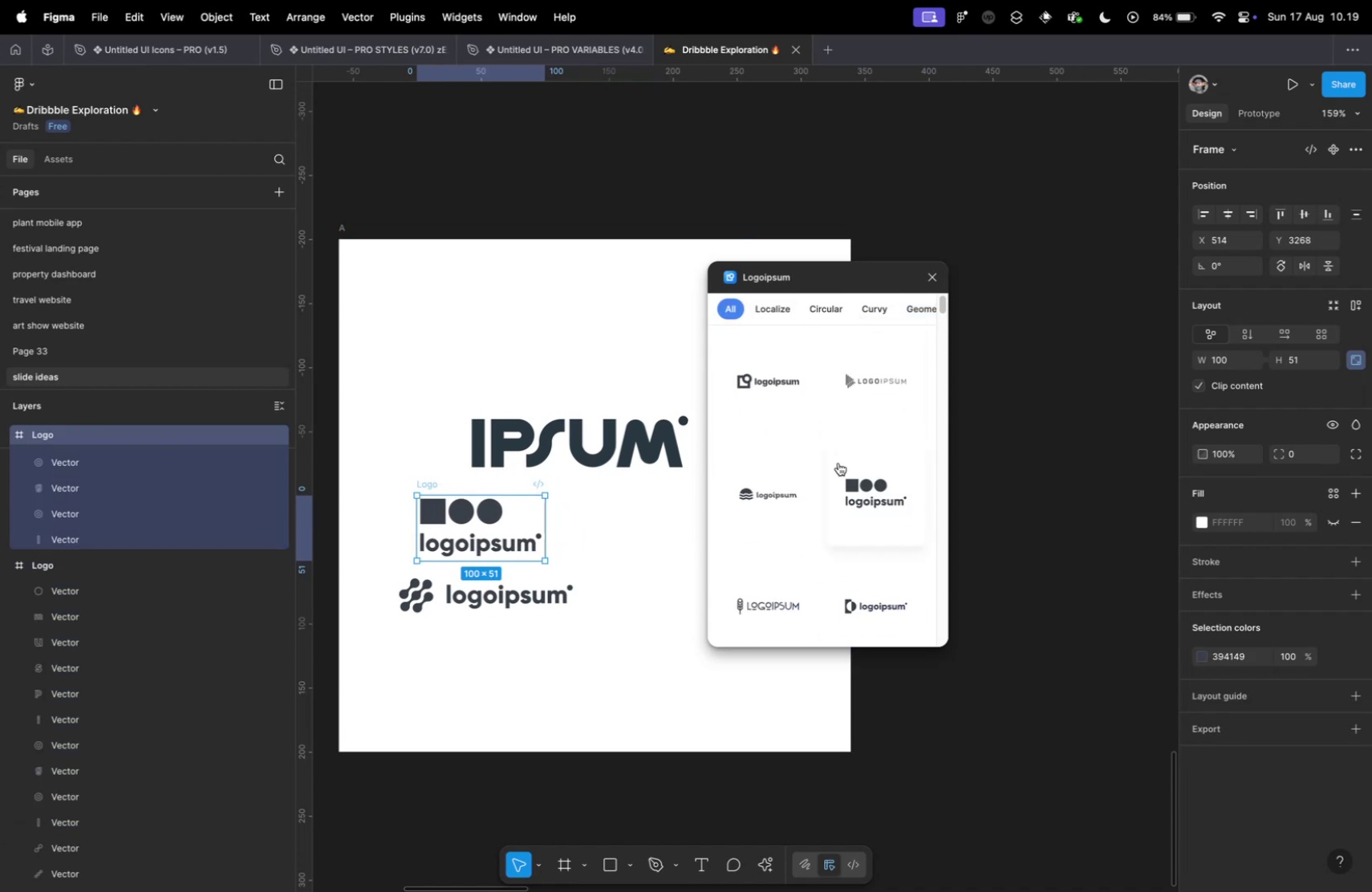 
scroll: coordinate [822, 481], scroll_direction: down, amount: 96.0
 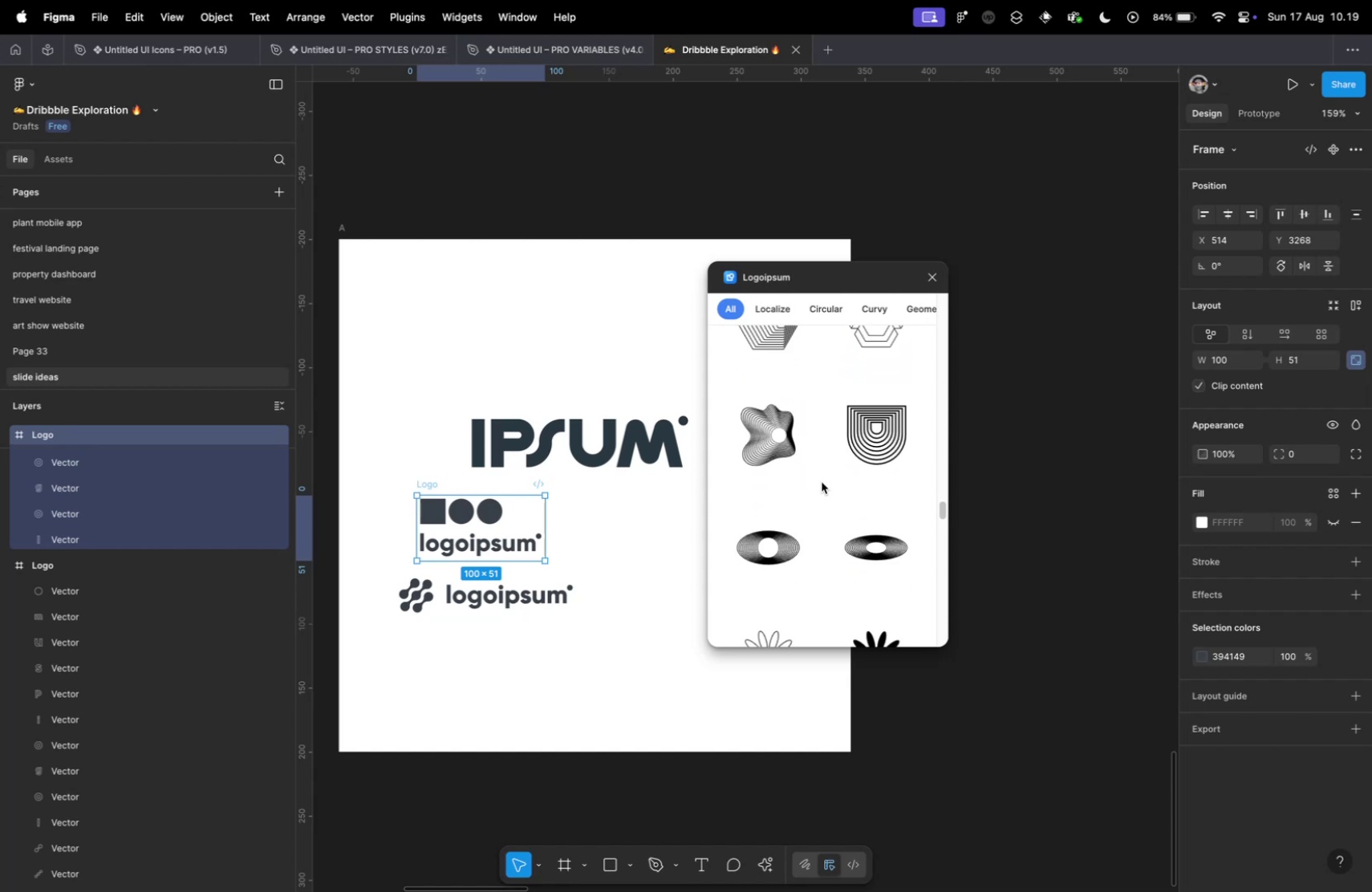 
scroll: coordinate [818, 485], scroll_direction: down, amount: 68.0
 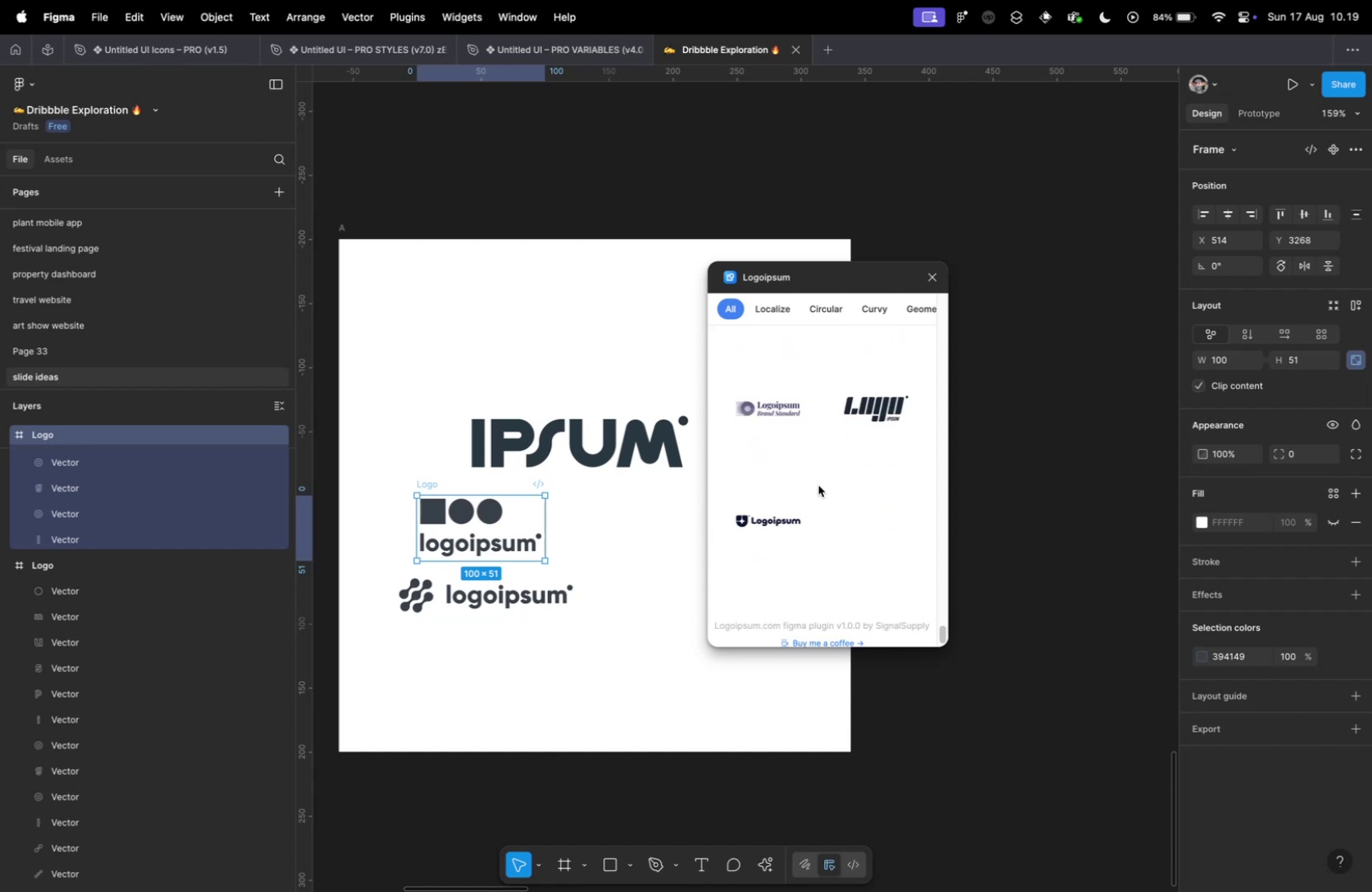 
scroll: coordinate [818, 485], scroll_direction: up, amount: 6.0
 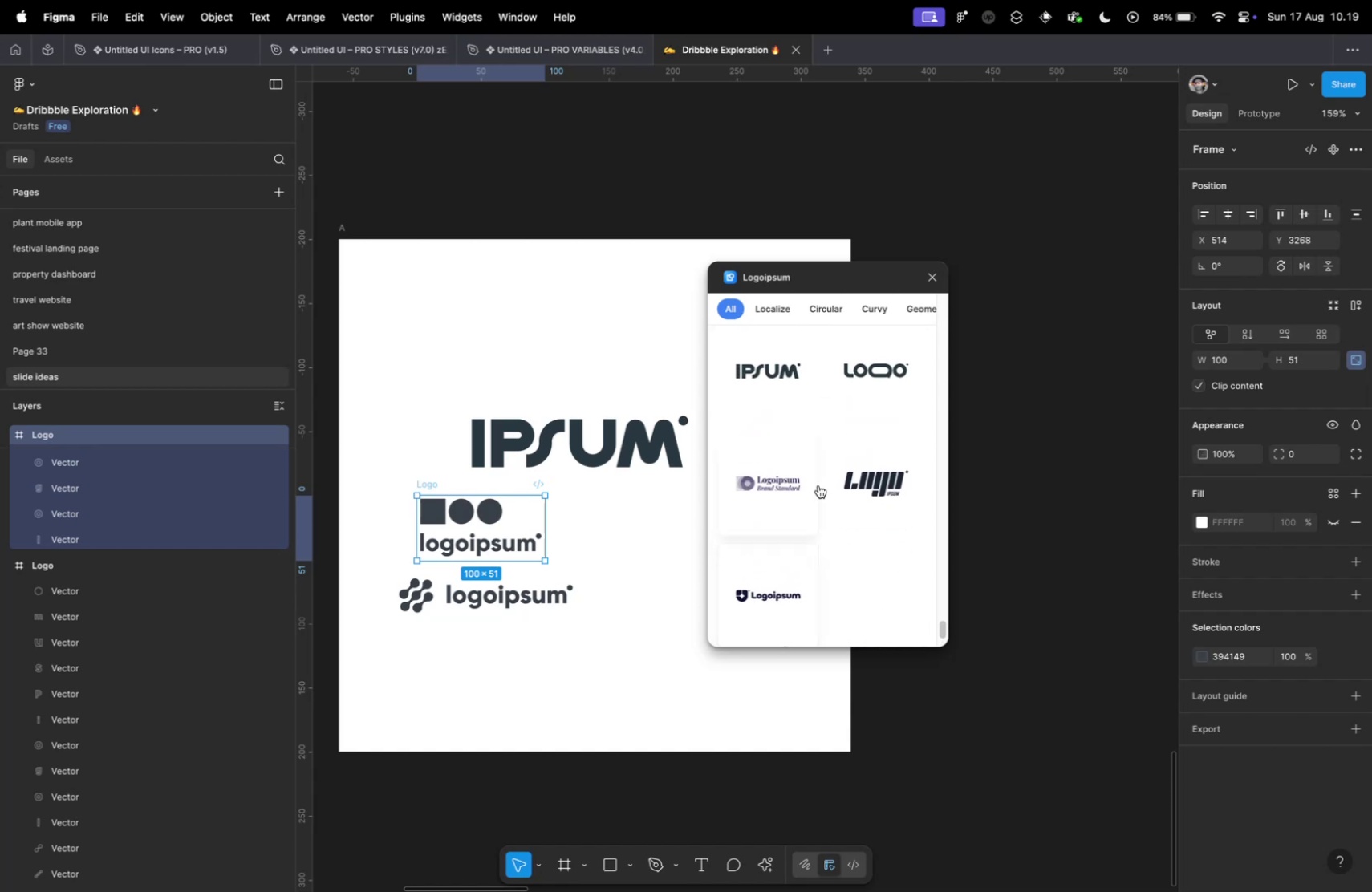 
scroll: coordinate [820, 489], scroll_direction: down, amount: 7.0
 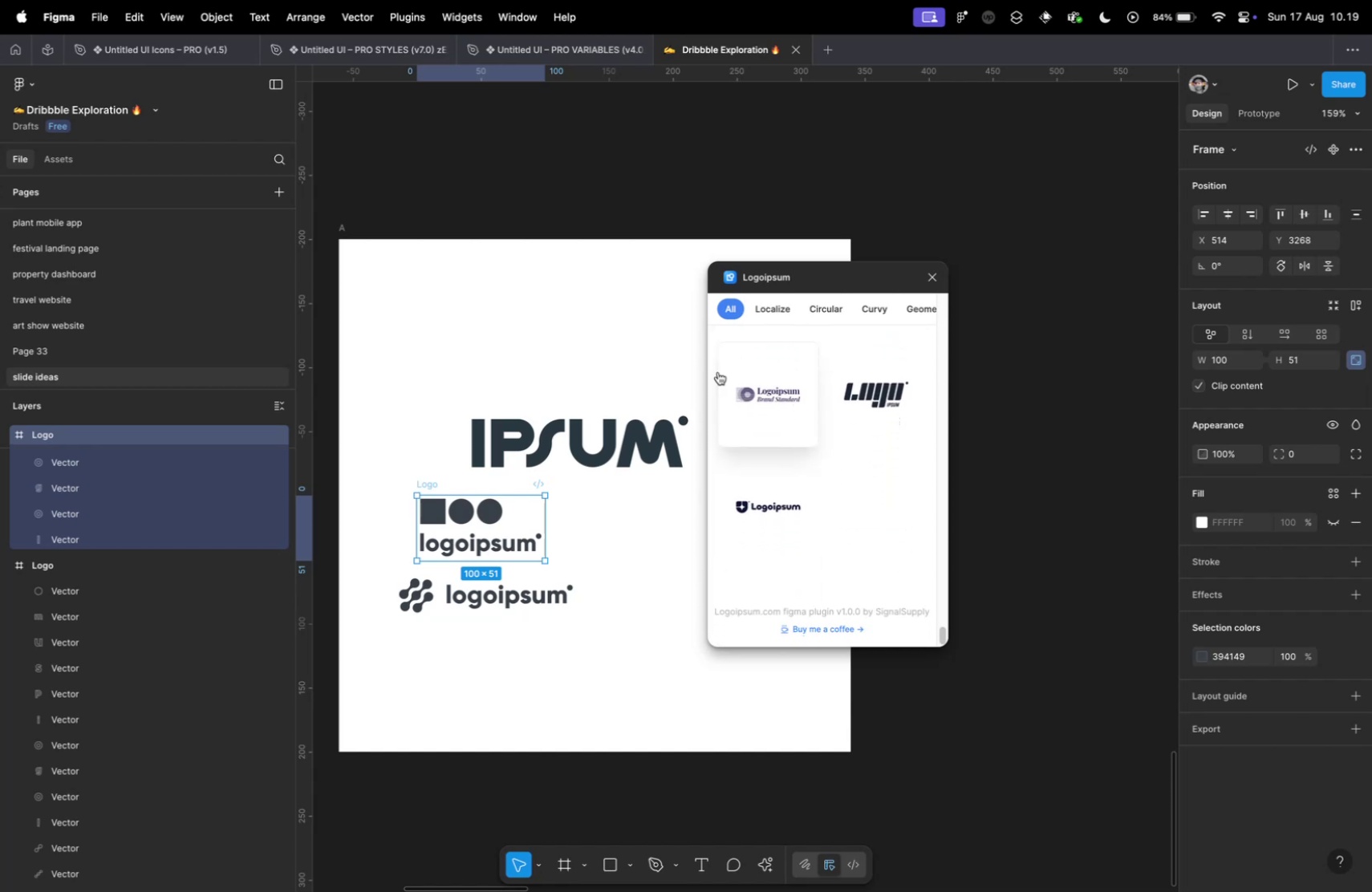 
left_click([596, 334])
 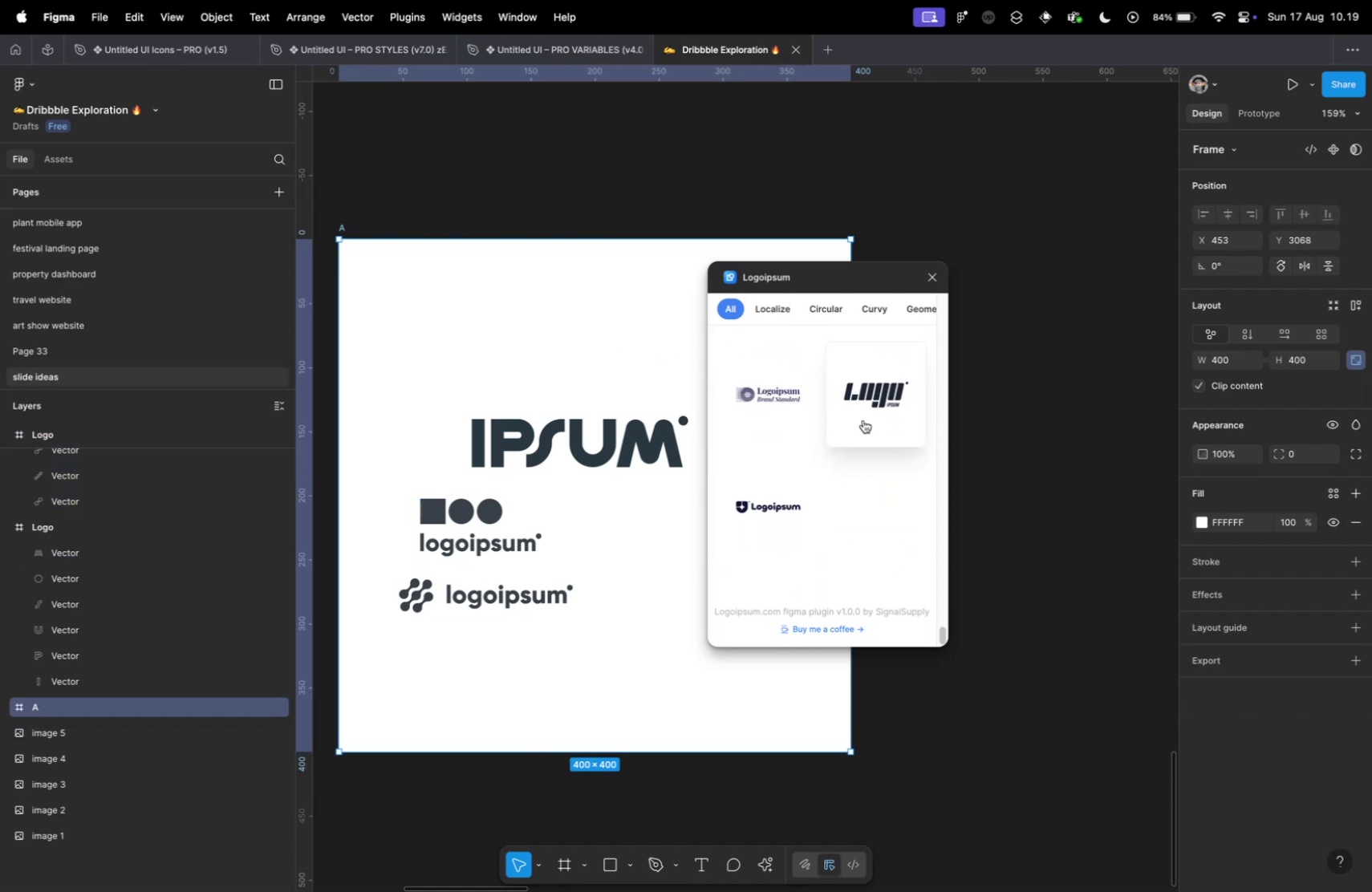 
scroll: coordinate [830, 540], scroll_direction: up, amount: 9.0
 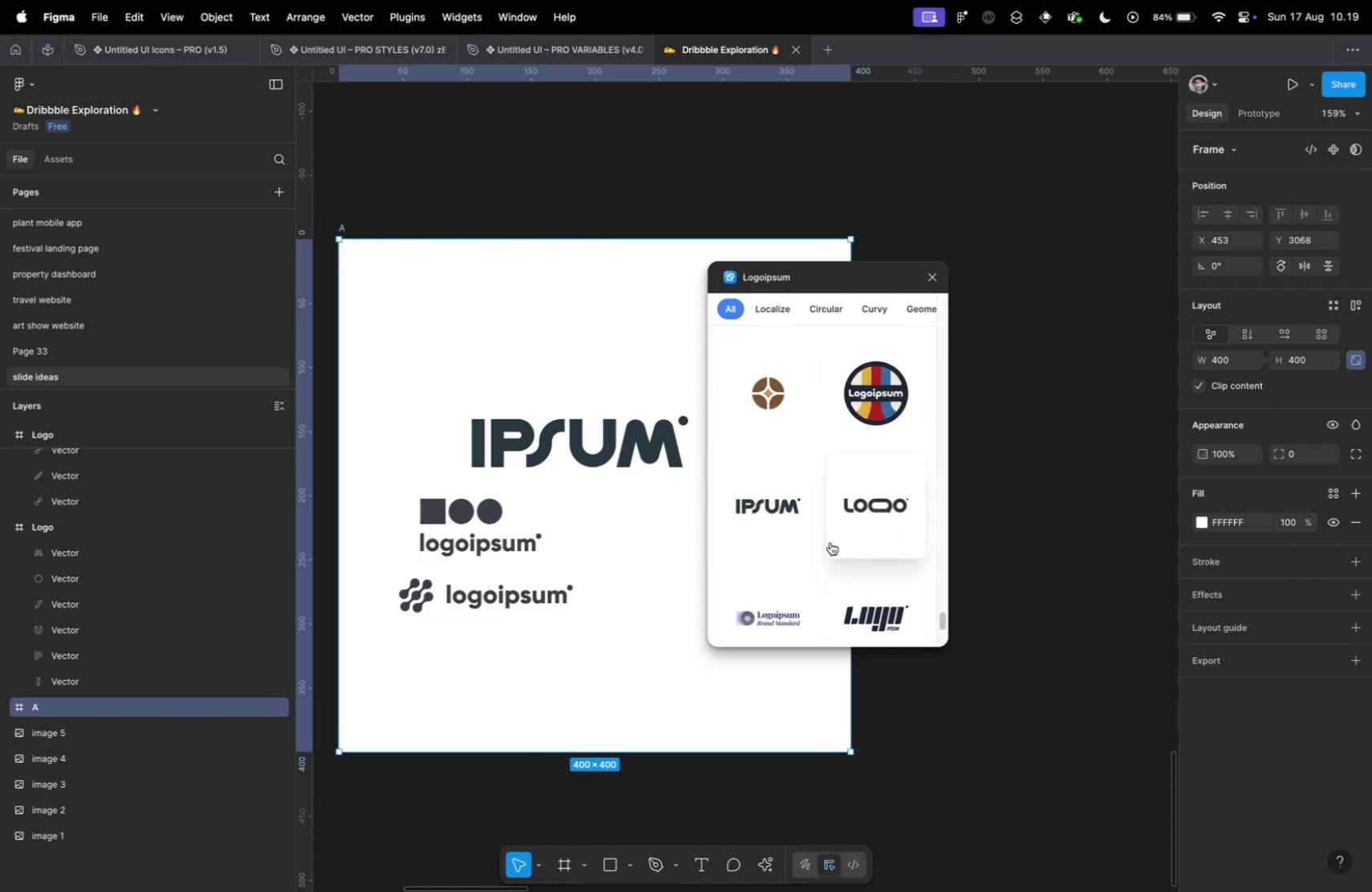 
scroll: coordinate [830, 541], scroll_direction: down, amount: 6.0
 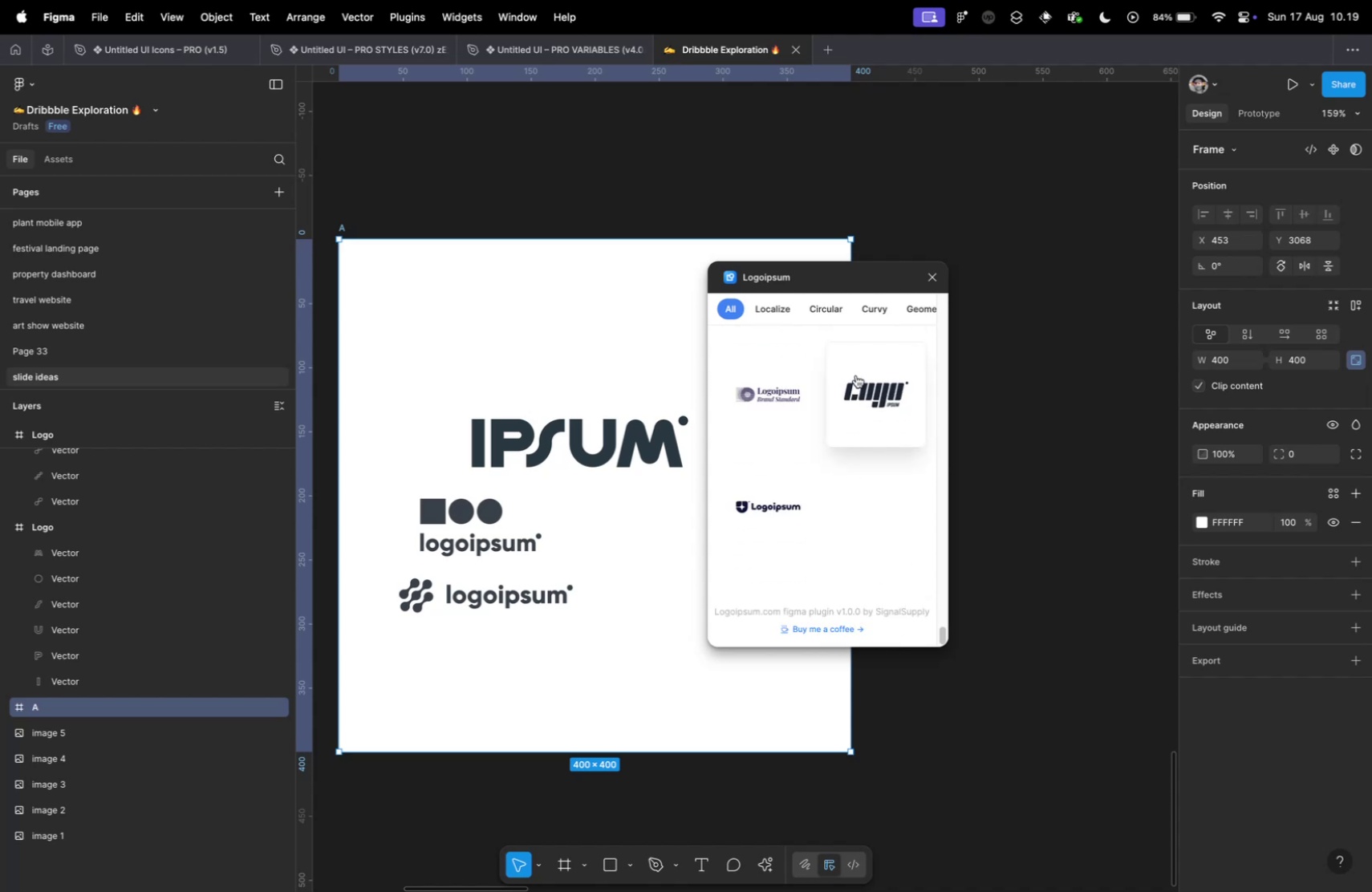 
left_click([856, 375])
 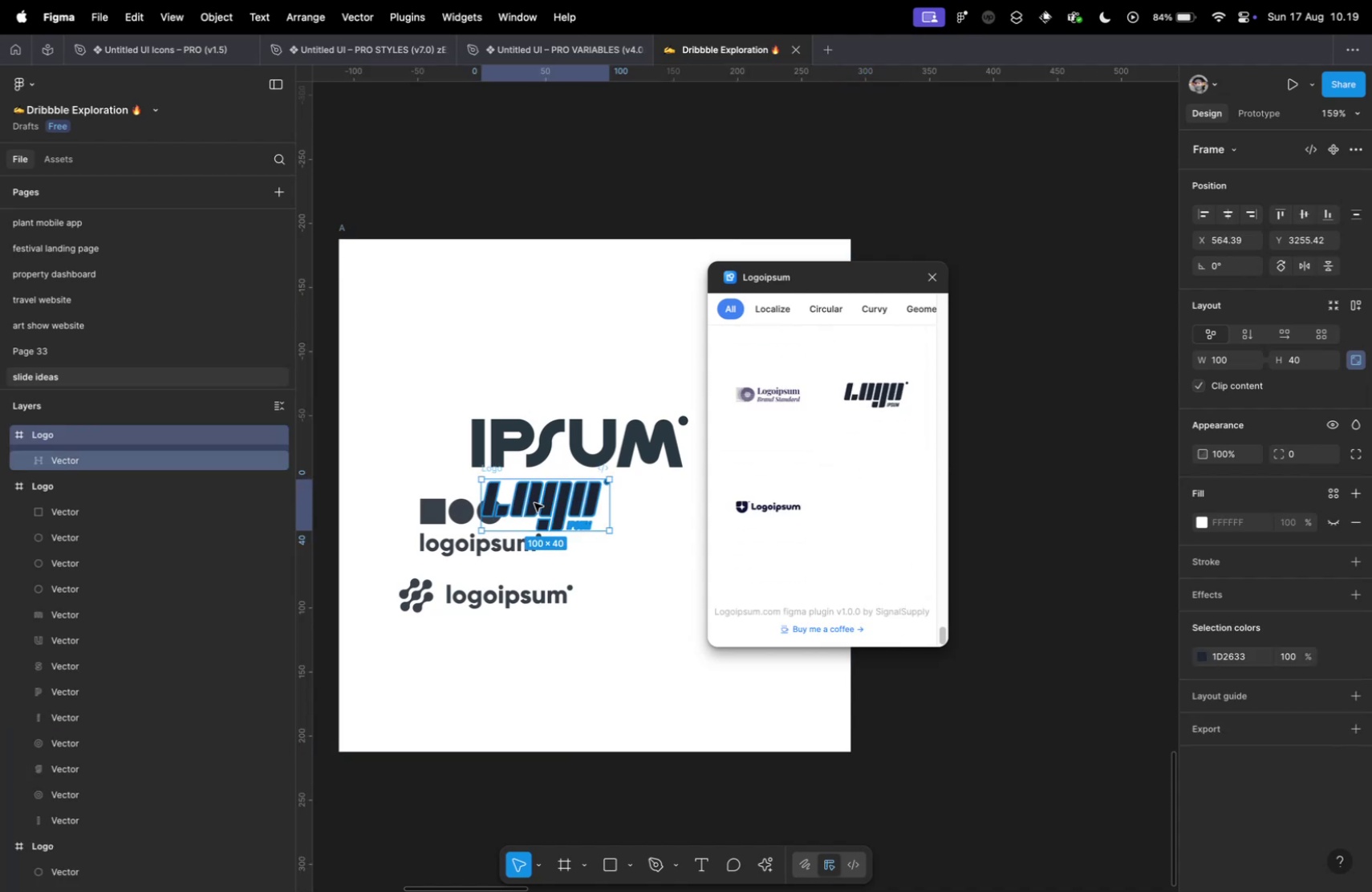 
left_click_drag(start_coordinate=[537, 500], to_coordinate=[566, 318])
 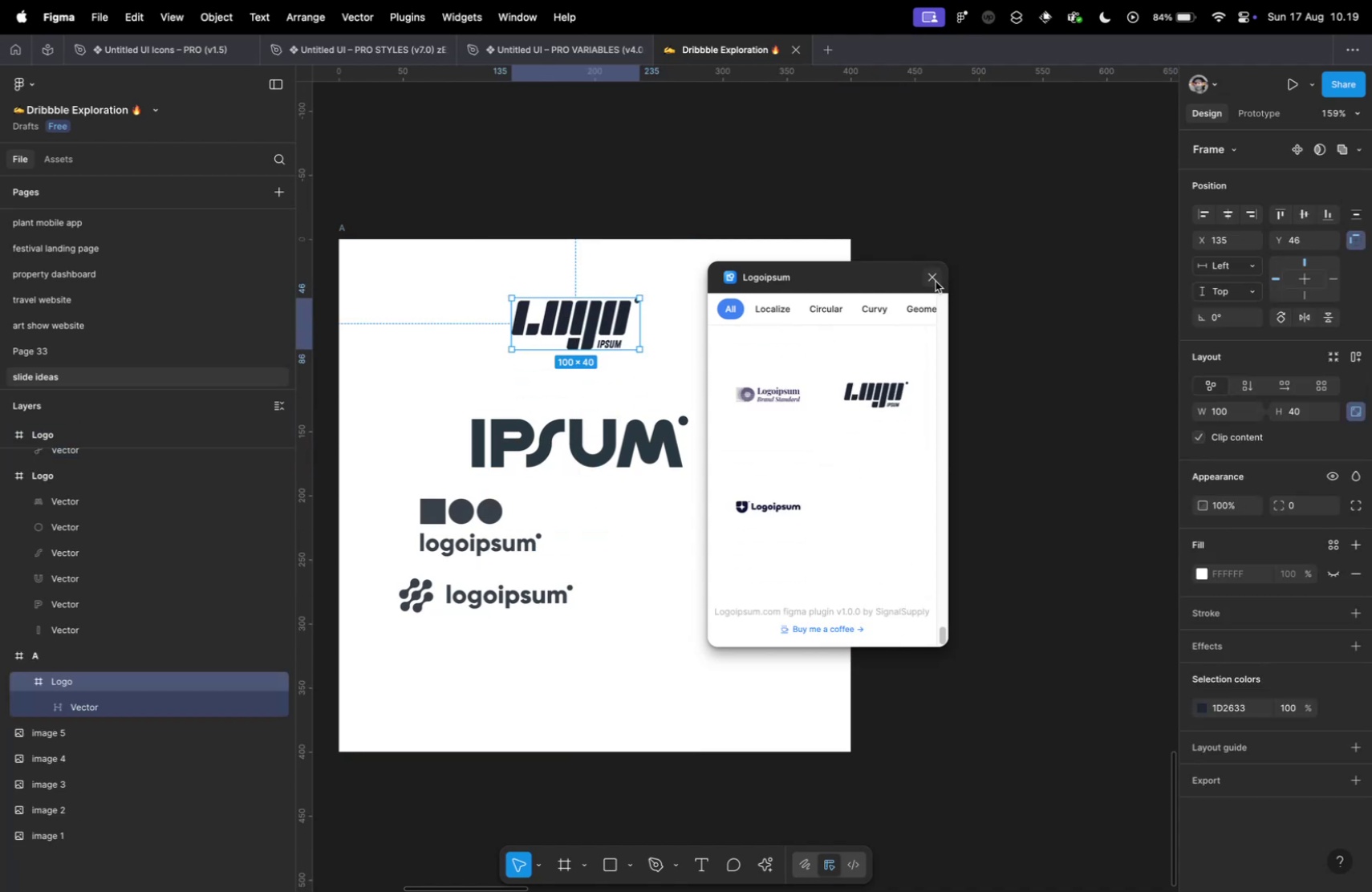 
left_click([933, 279])
 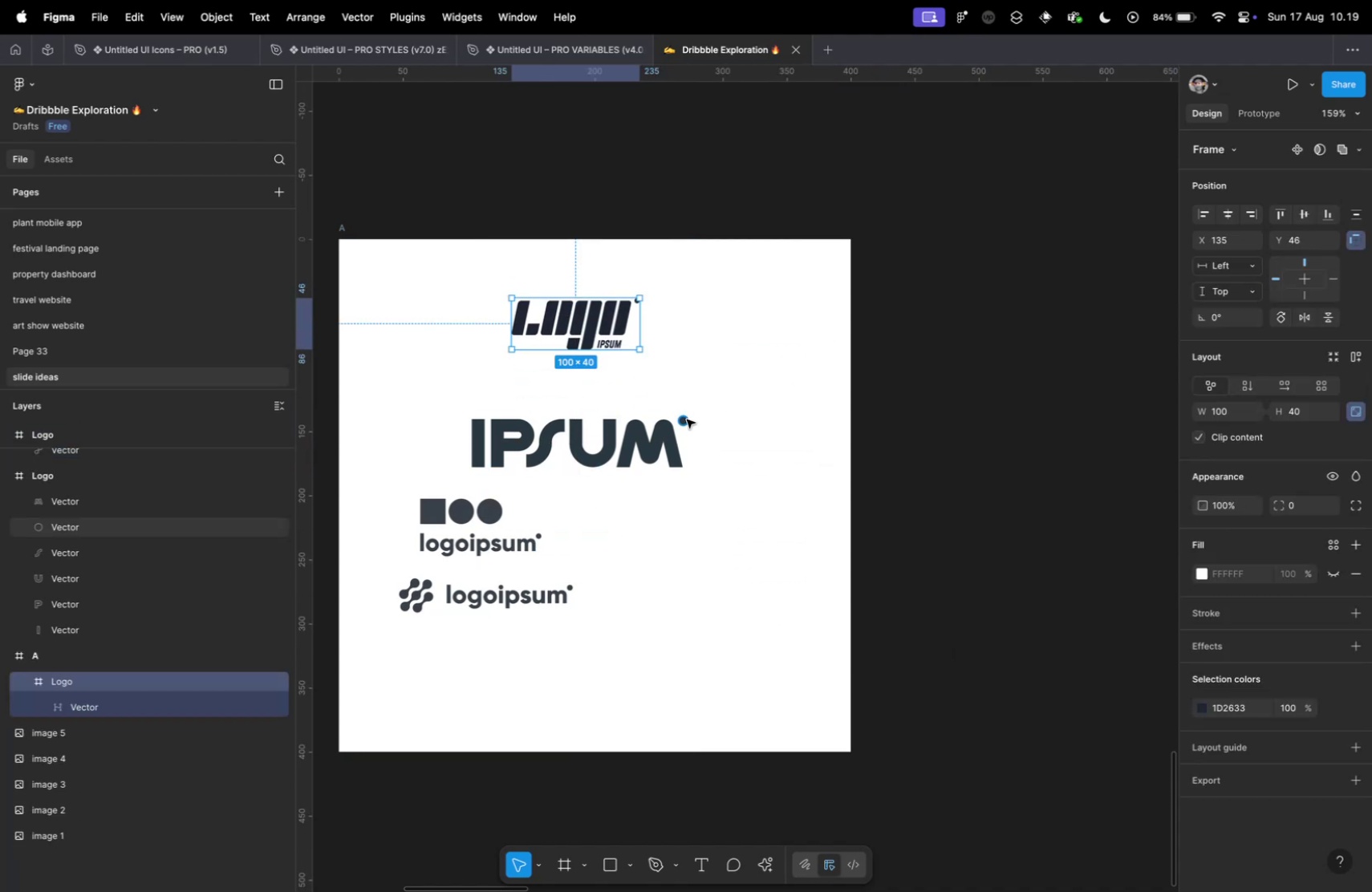 
left_click([678, 423])
 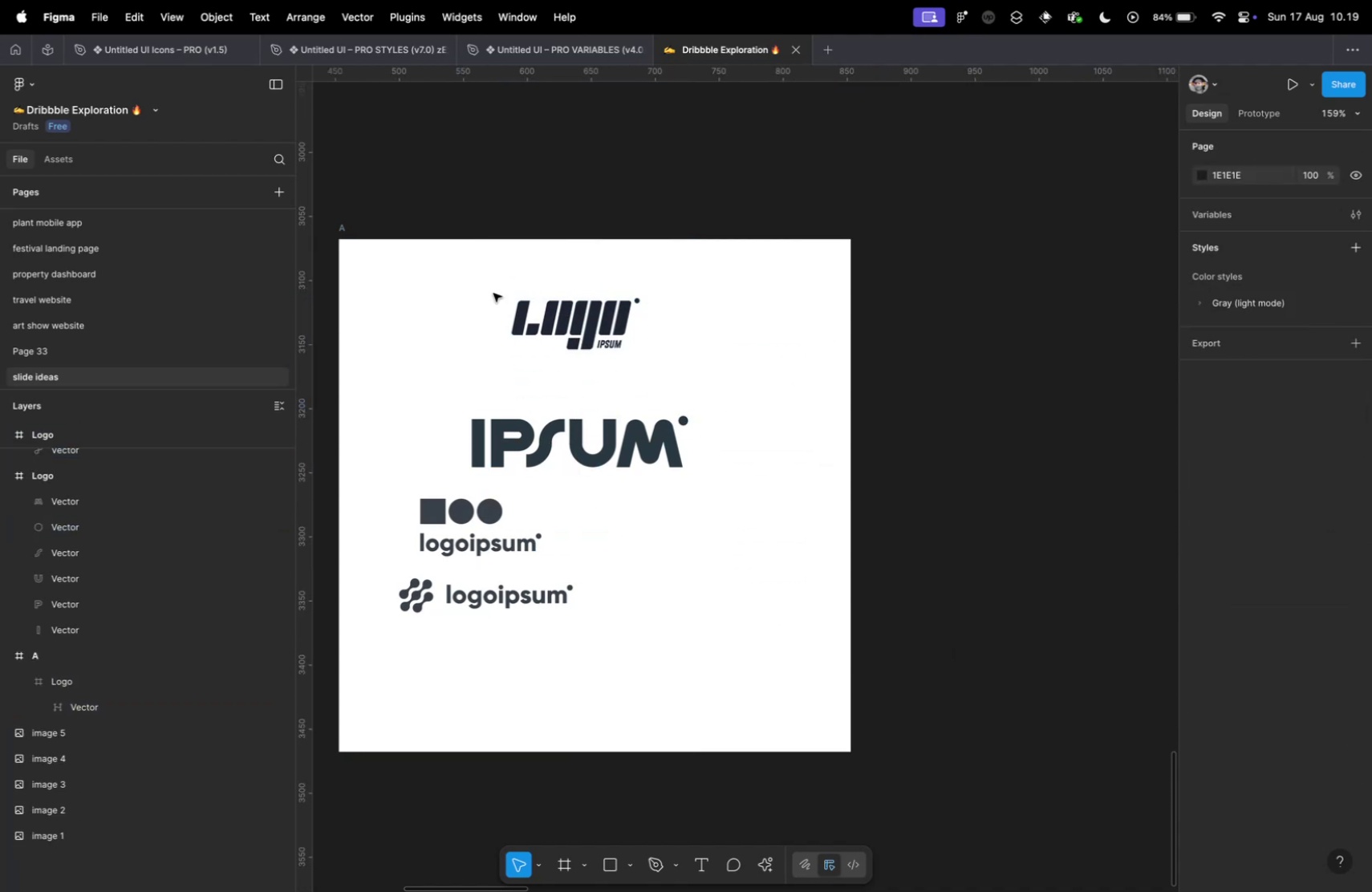 
double_click([493, 293])
 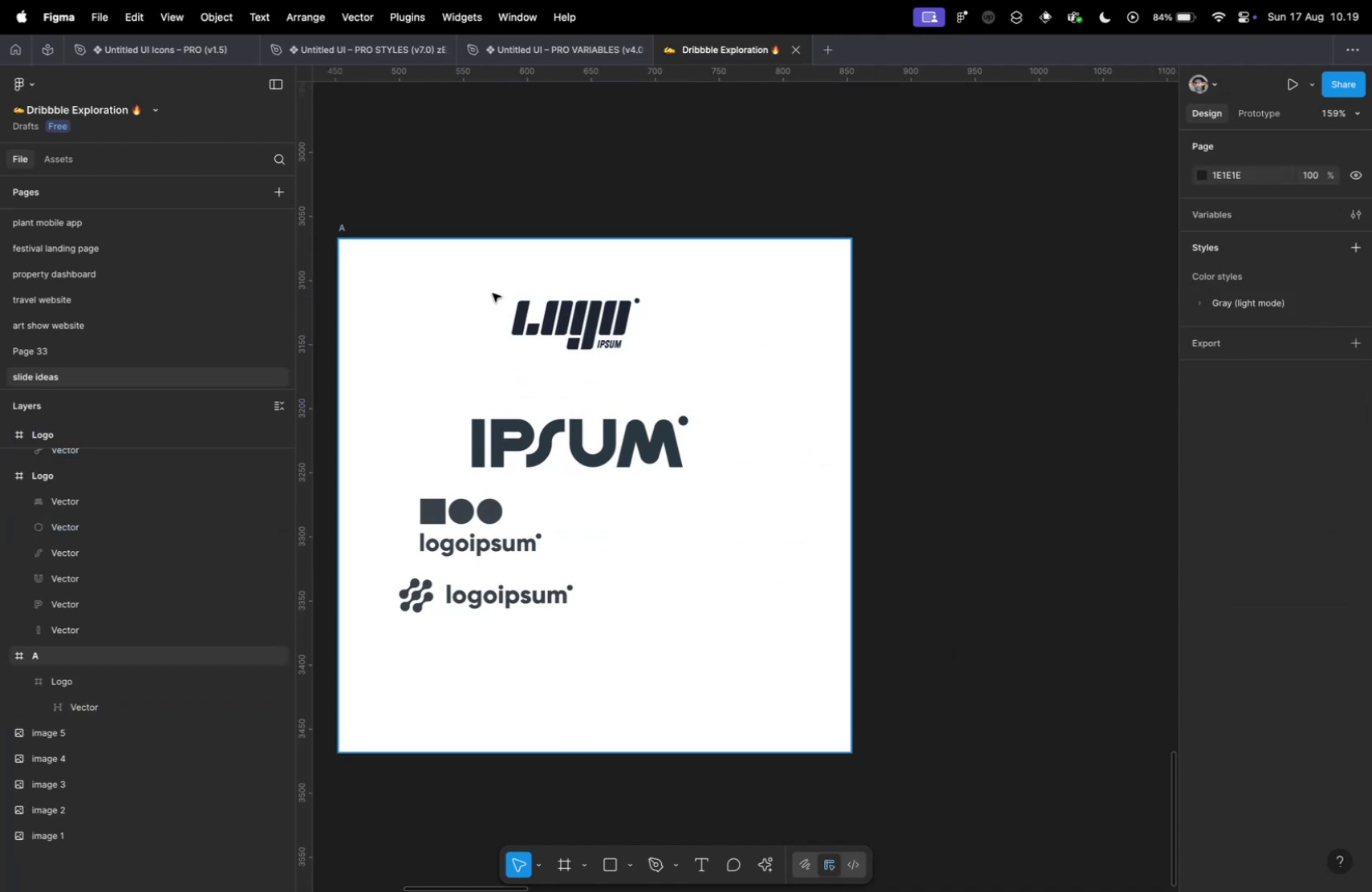 
hold_key(key=CommandLeft, duration=0.35)
scroll: coordinate [473, 289], scroll_direction: down, amount: 5.0
 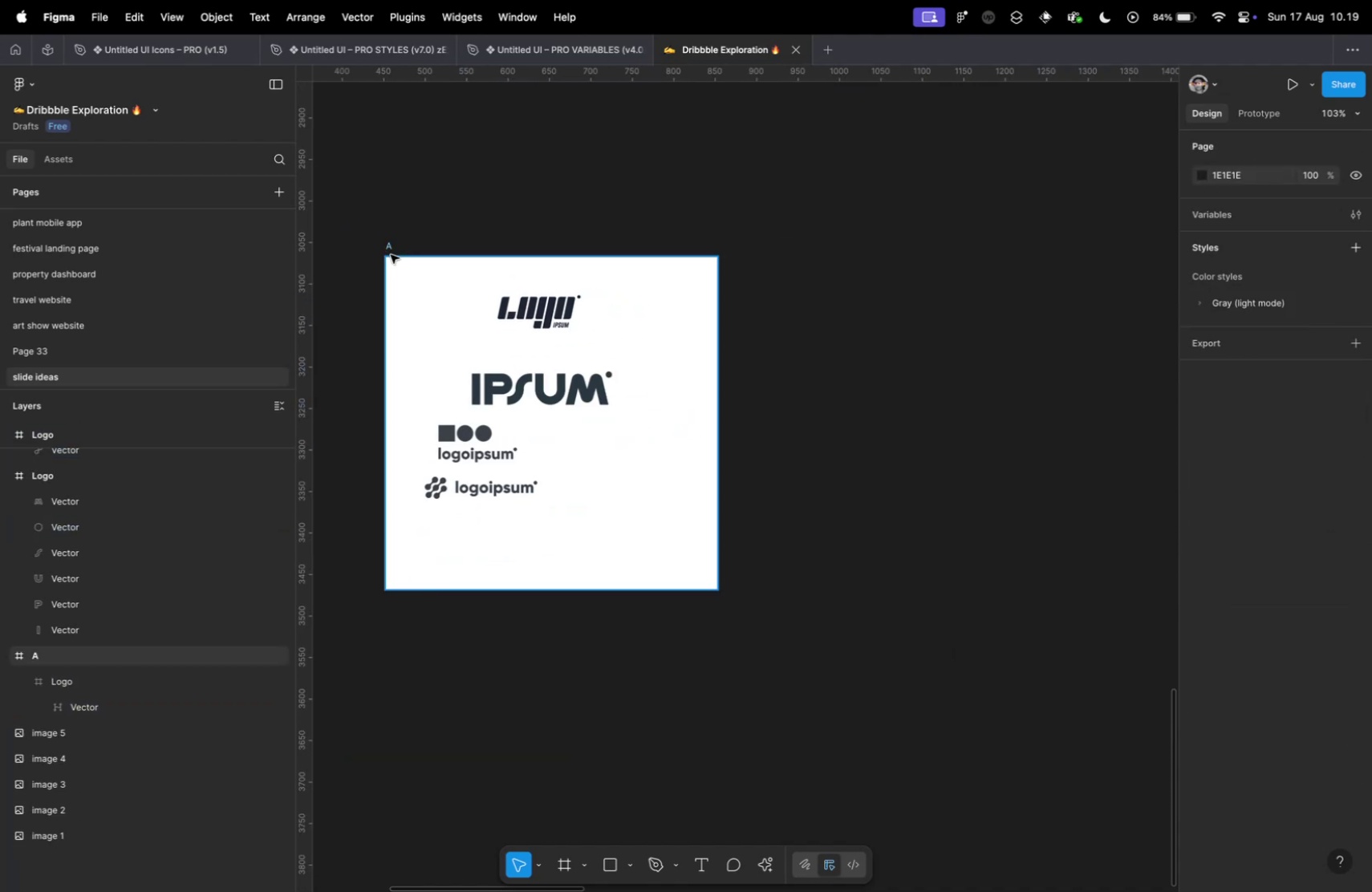 
left_click_drag(start_coordinate=[391, 254], to_coordinate=[696, 255])
 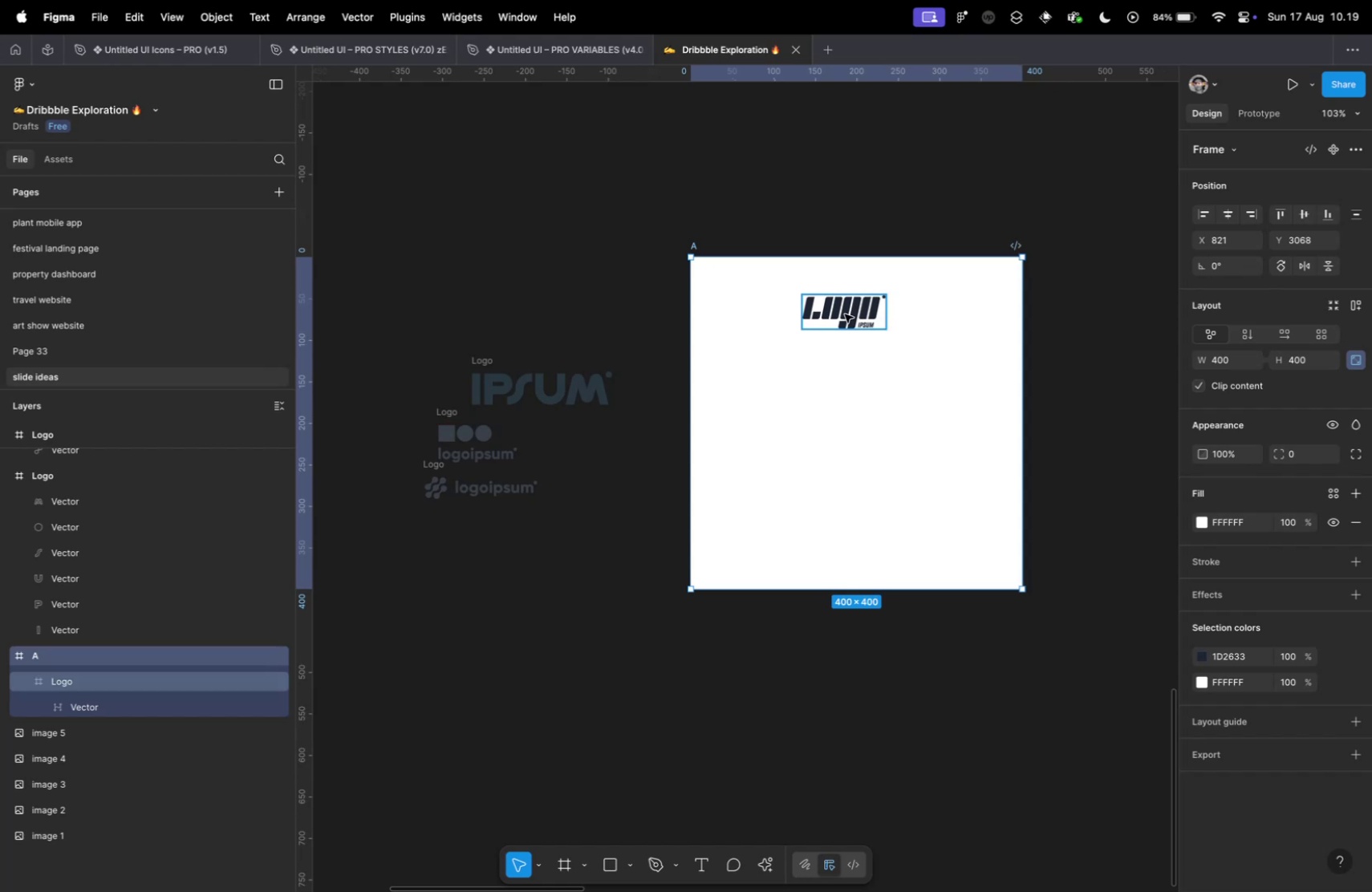 
left_click([845, 314])
 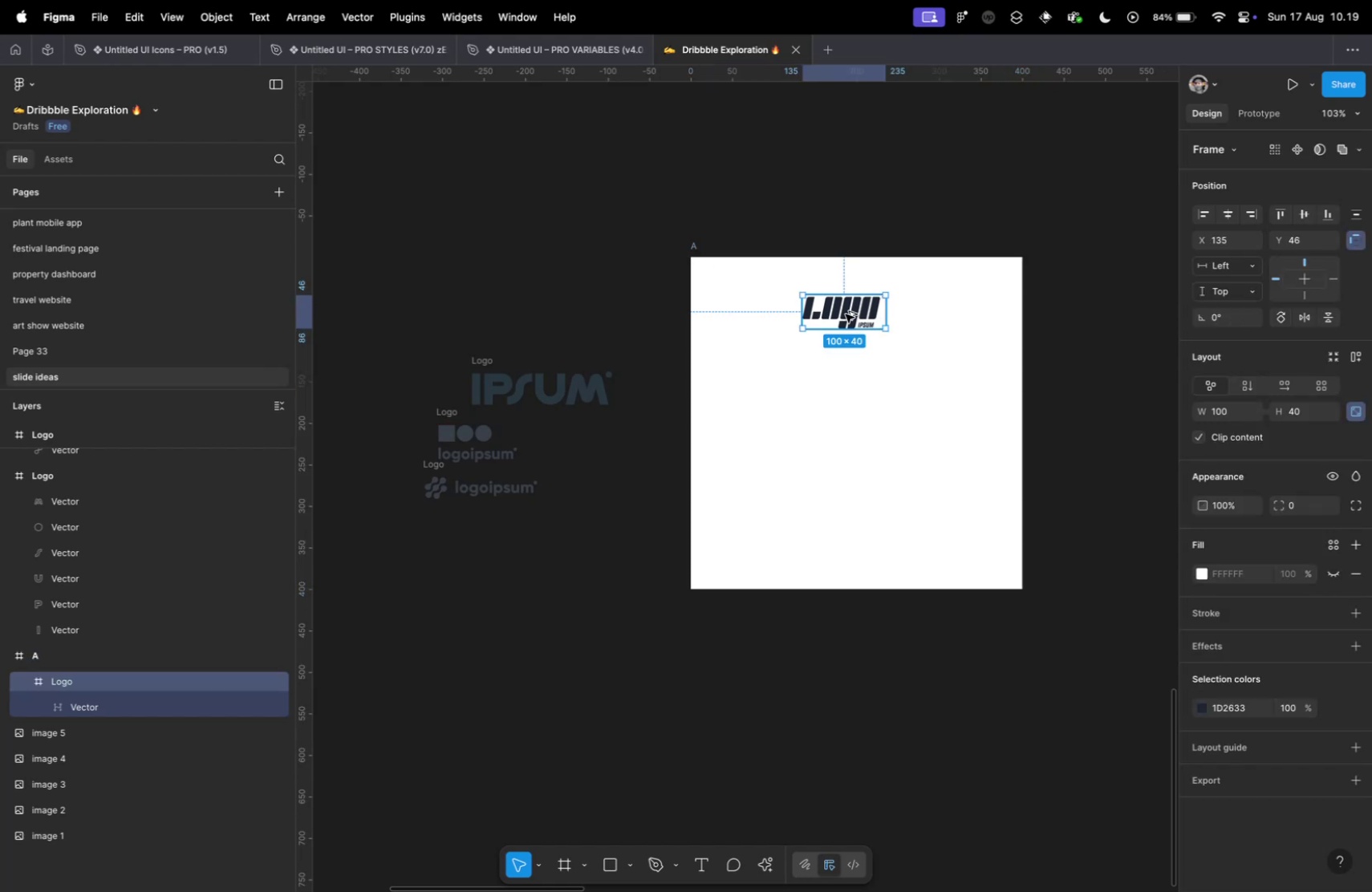 
key(Alt+V)
 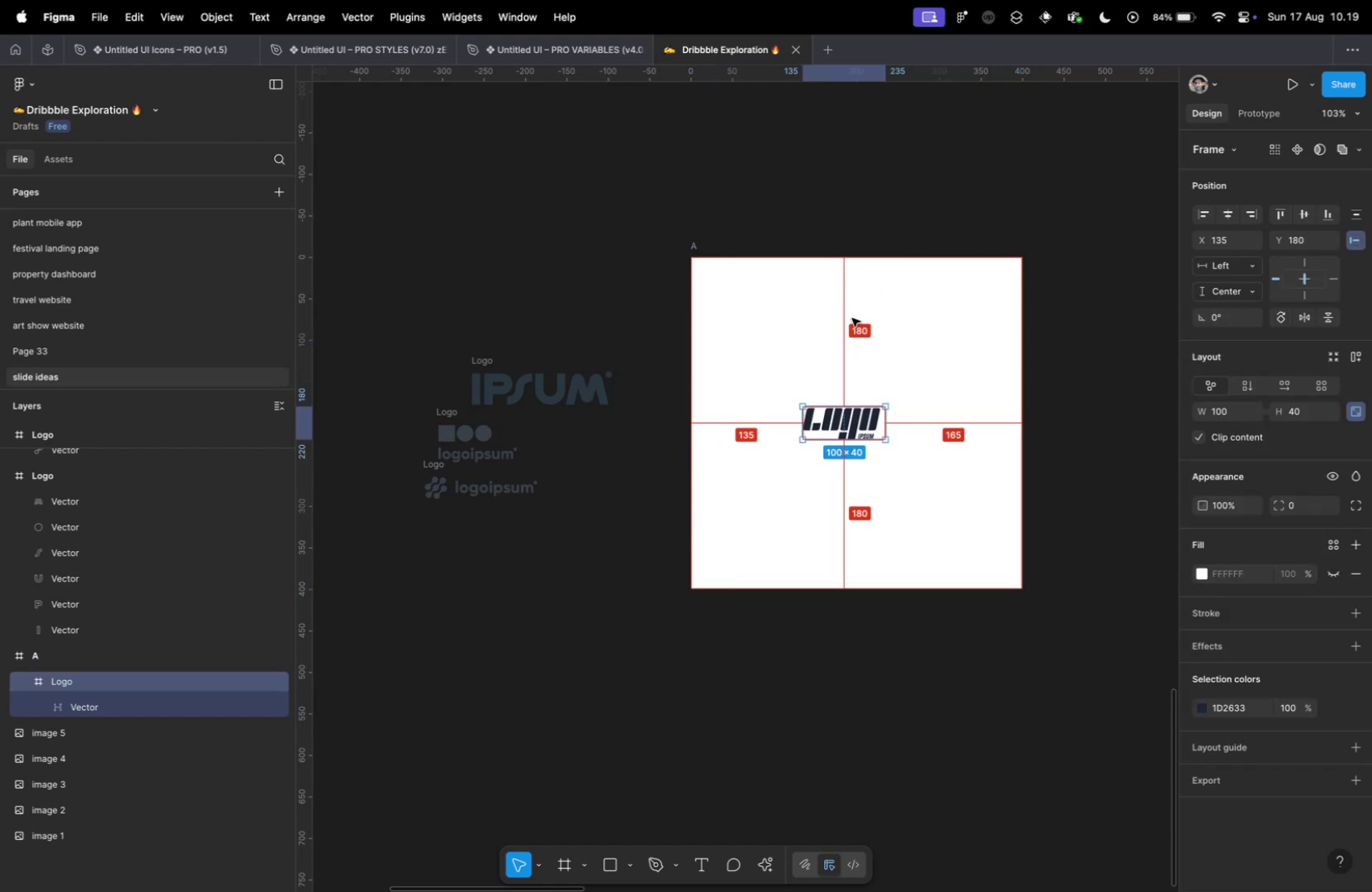 
key(Alt+H)
 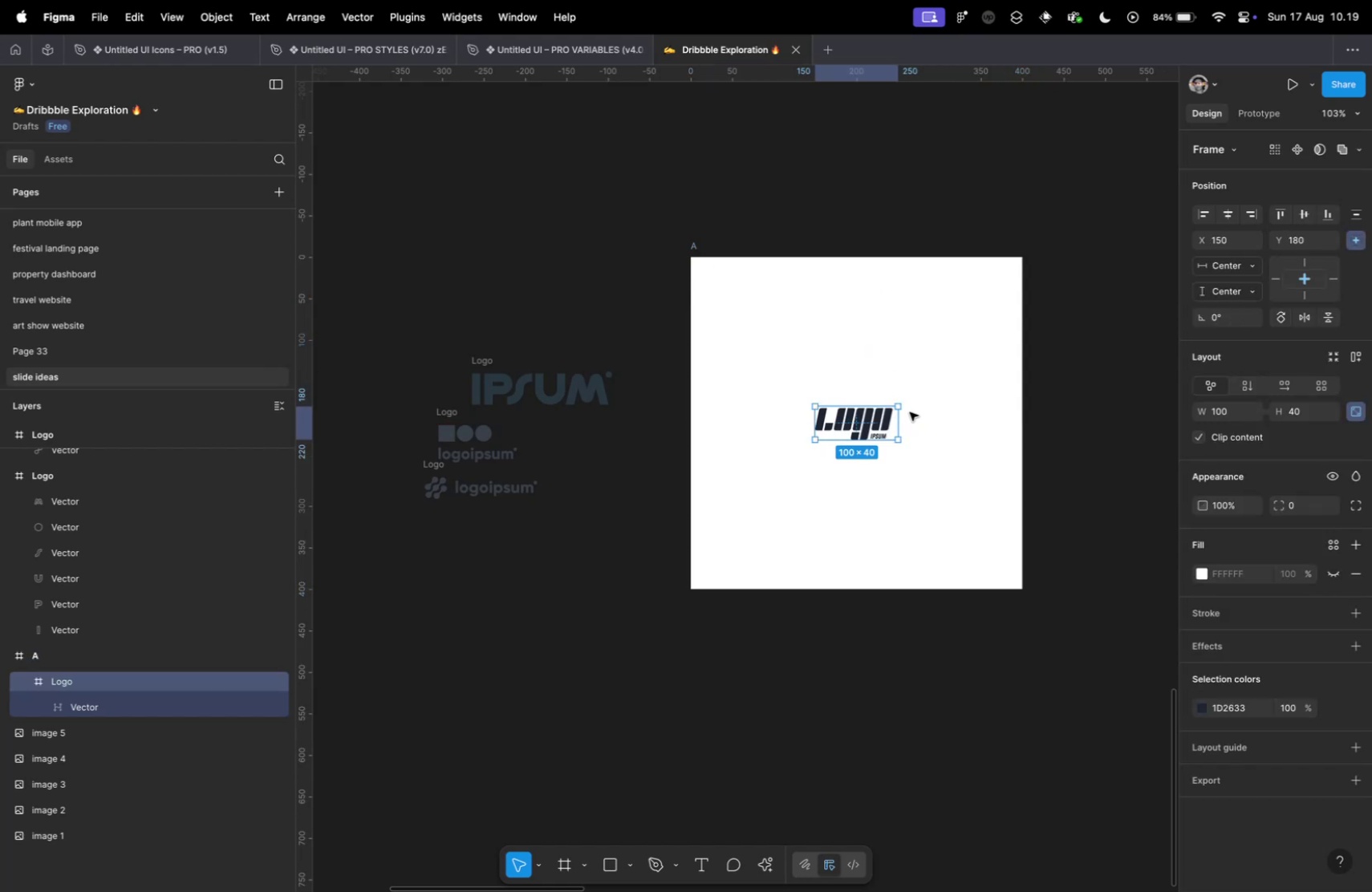 
hold_key(key=ShiftLeft, duration=2.79)
hold_key(key=OptionLeft, duration=2.46)
left_click_drag(start_coordinate=[898, 409], to_coordinate=[909, 373])
 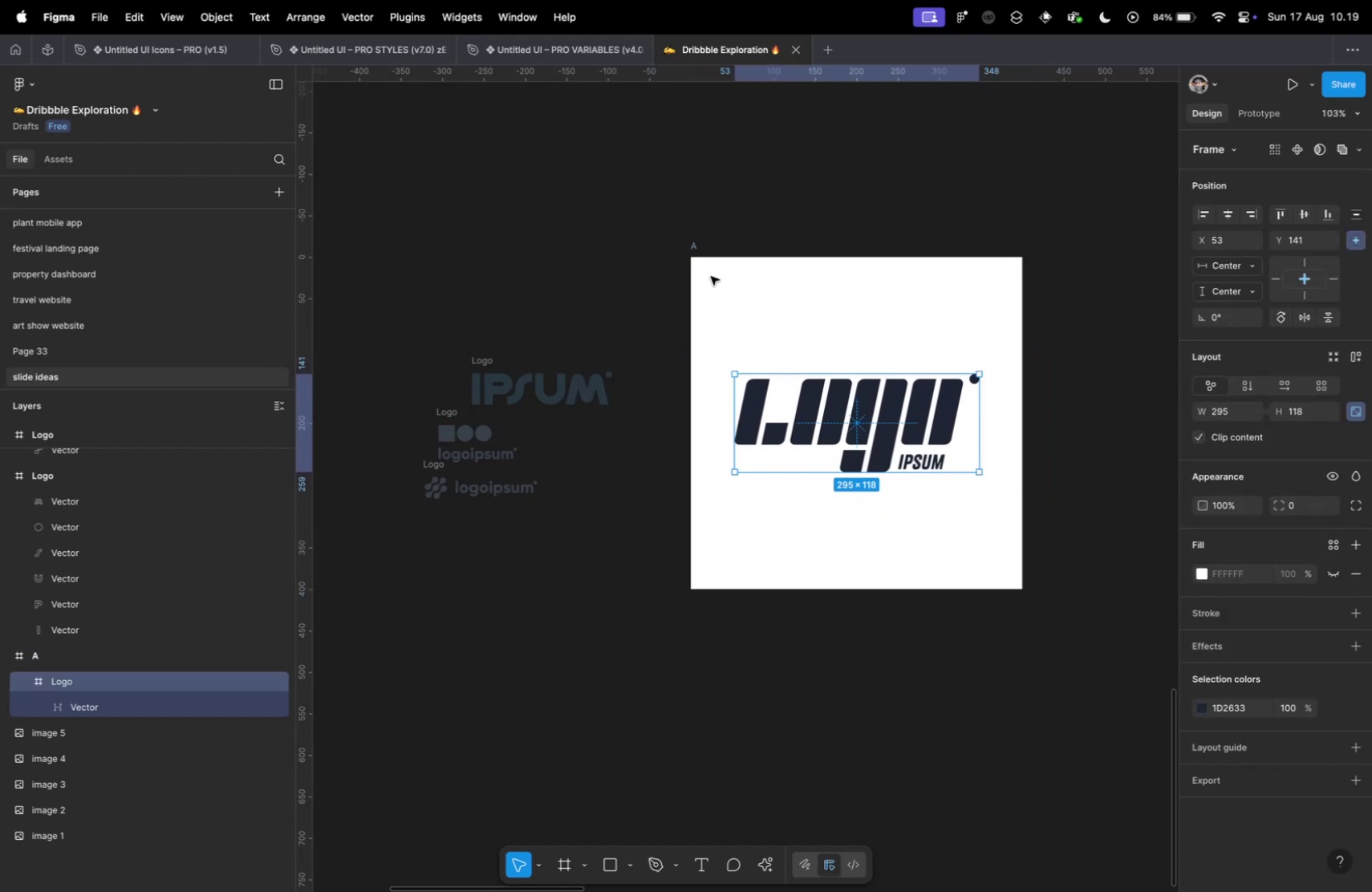 
hold_key(key=CommandLeft, duration=0.71)
 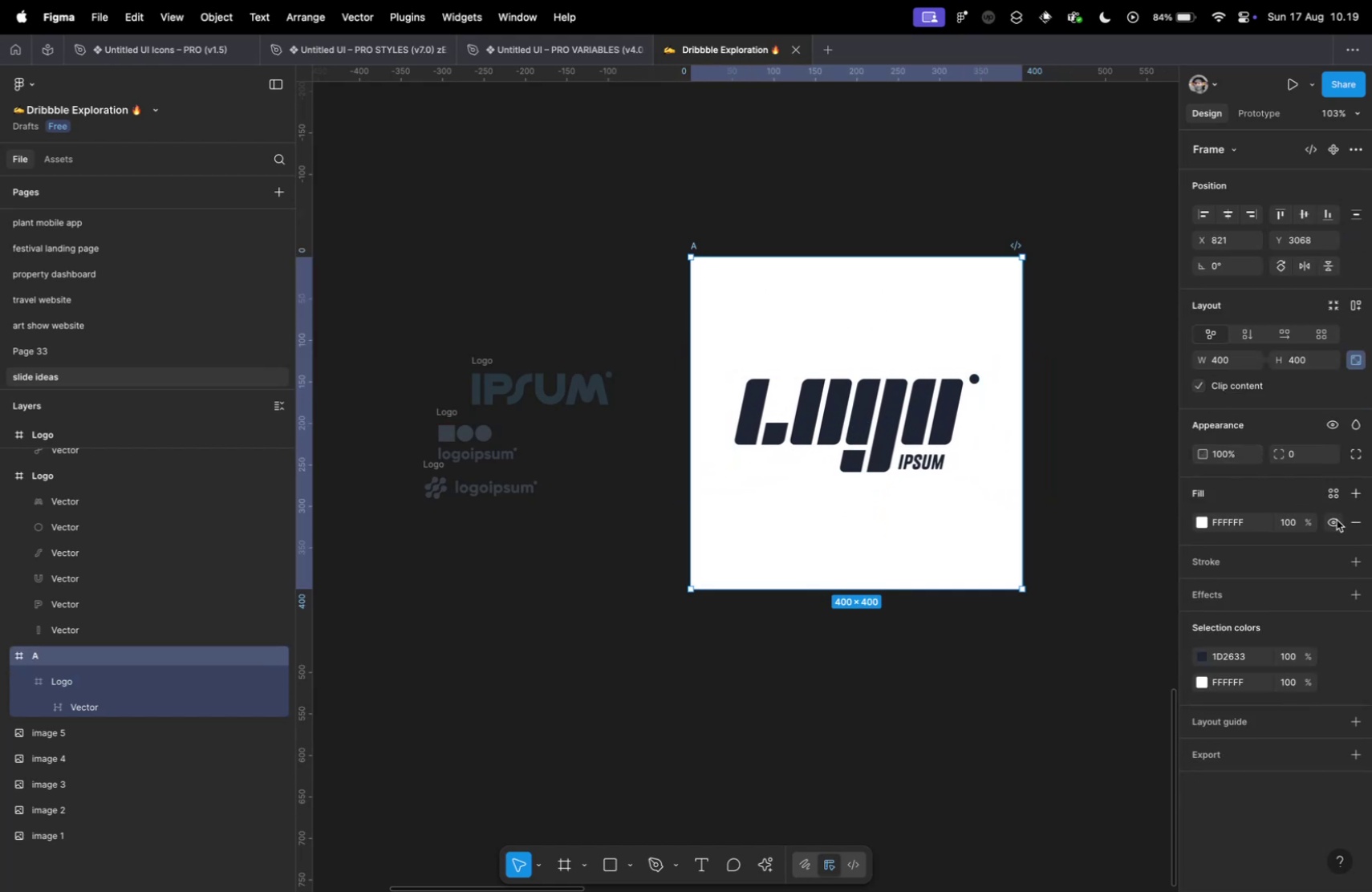 
left_click([1337, 519])
 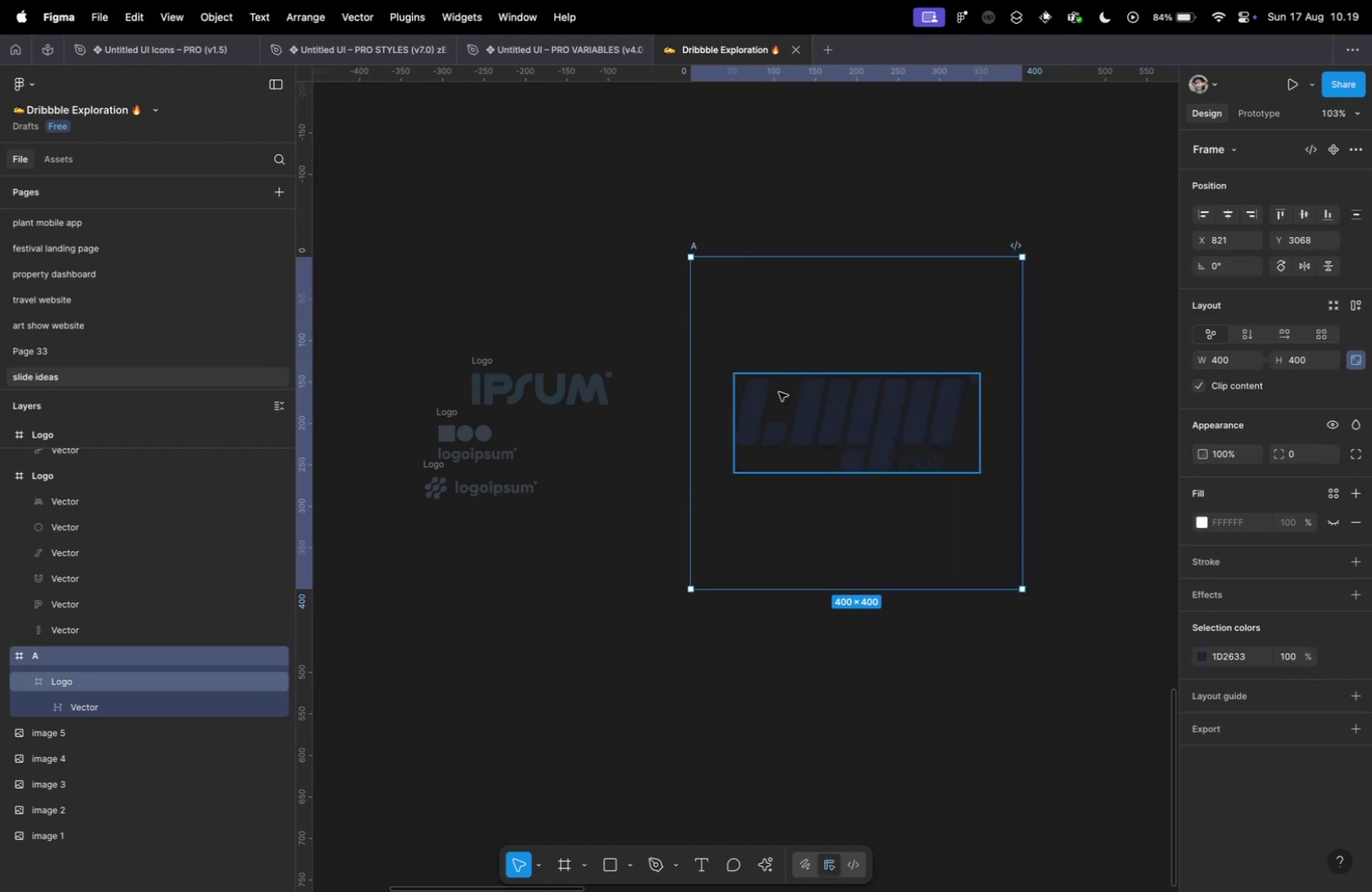 
left_click([777, 391])
 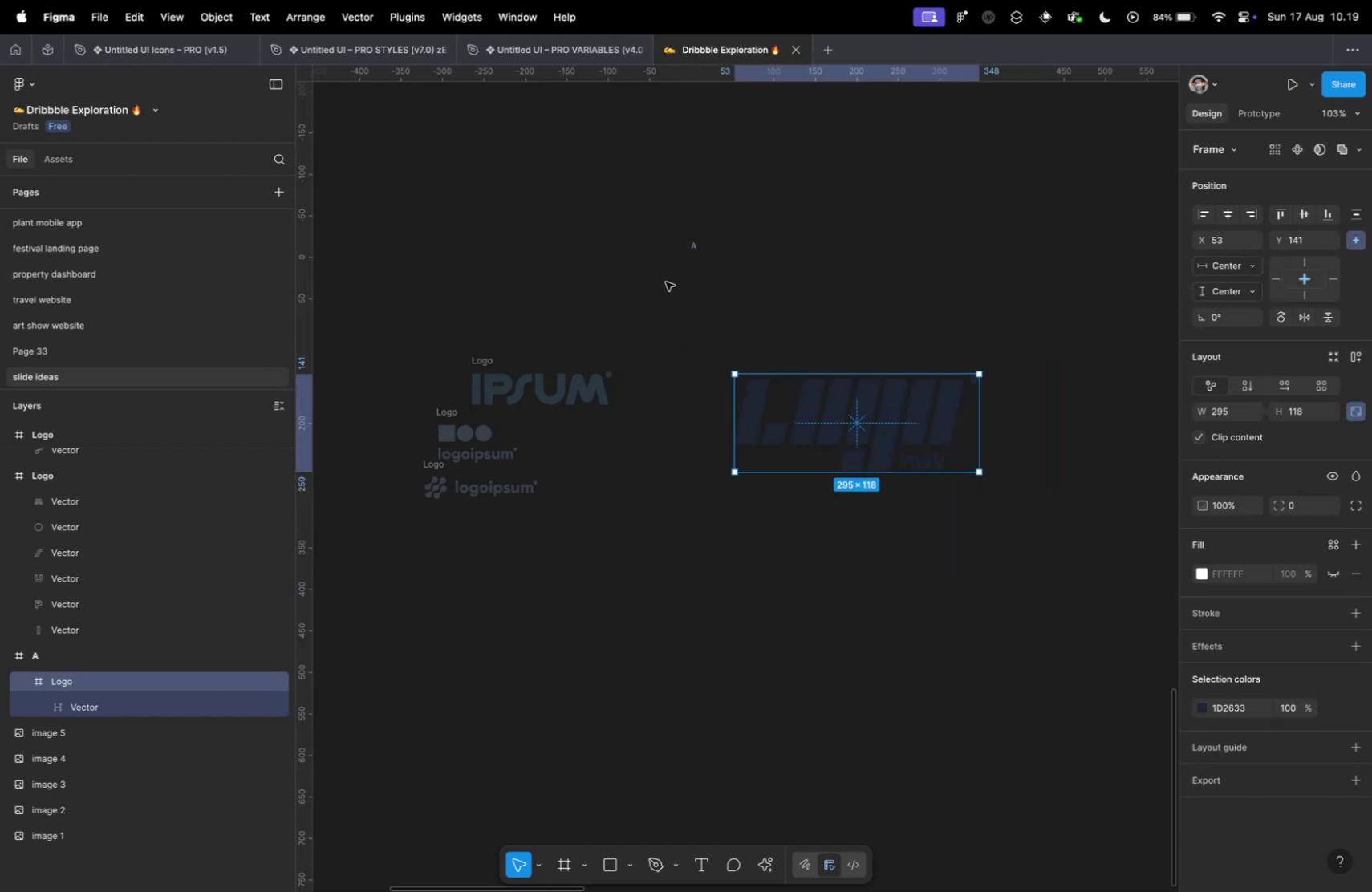 
key(Meta+CommandLeft)
 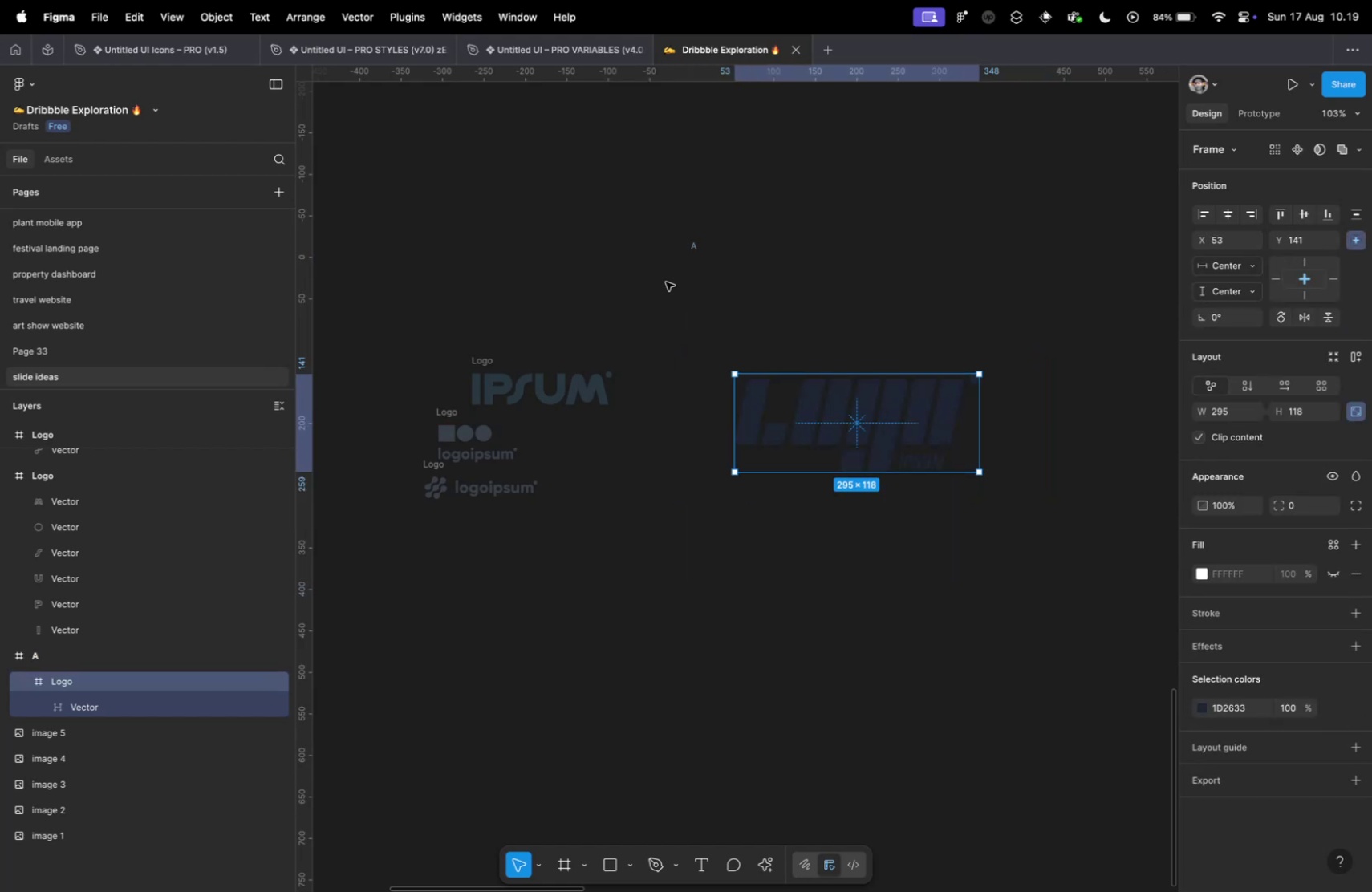 
key(Meta+Tab)
 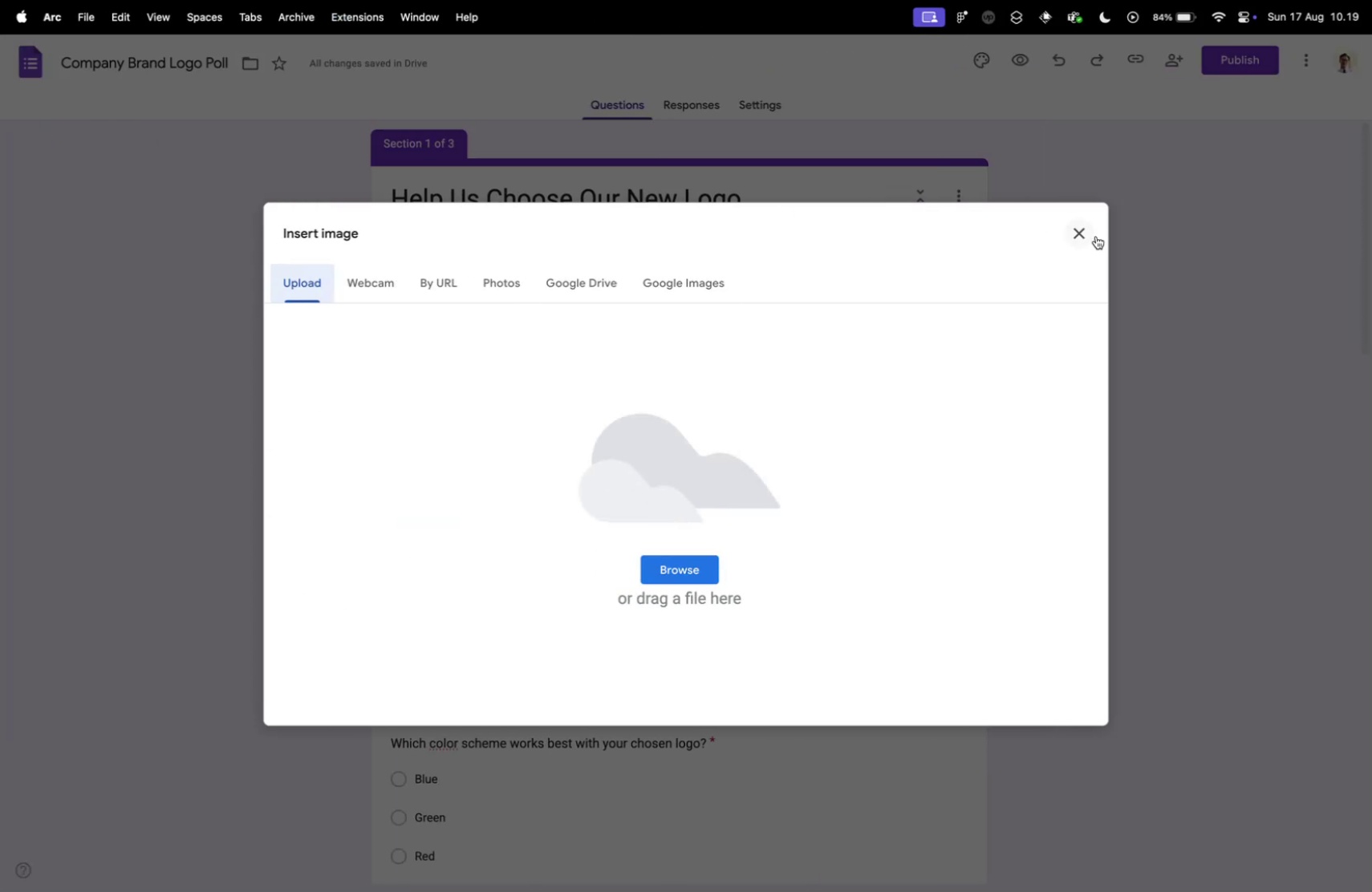 
double_click([1076, 233])
 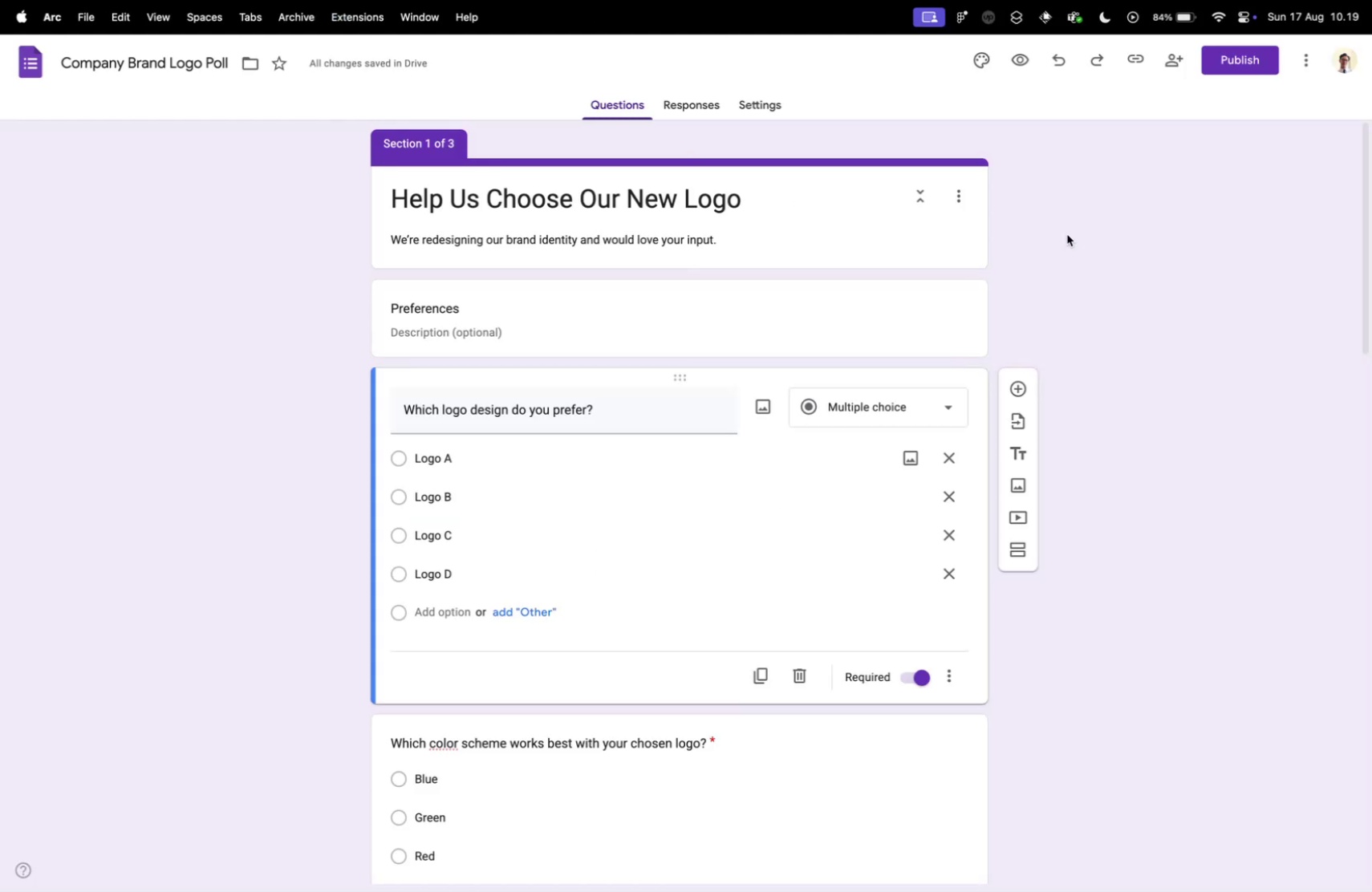 
key(Meta+CommandLeft)
 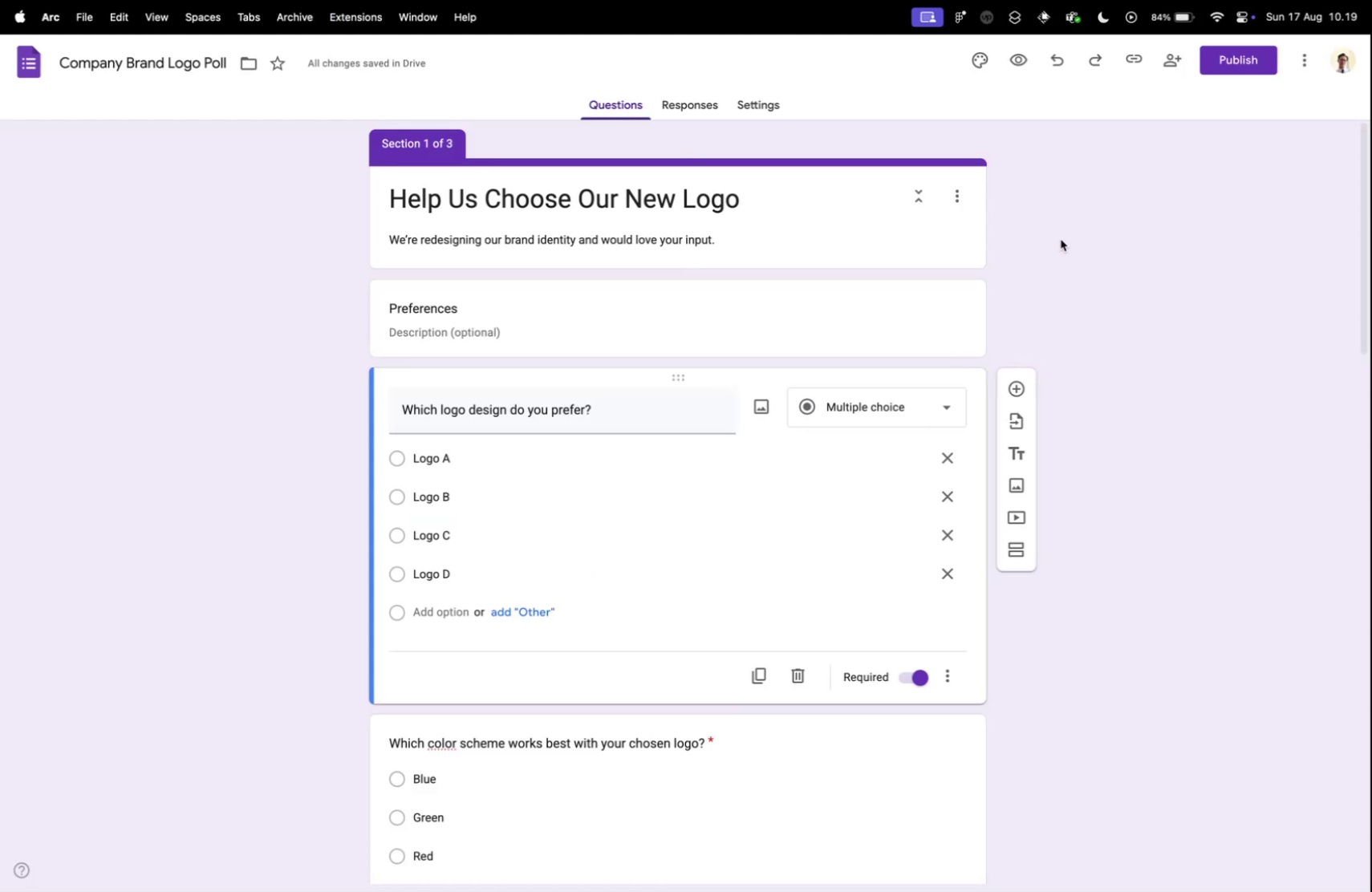 
key(Meta+Tab)
 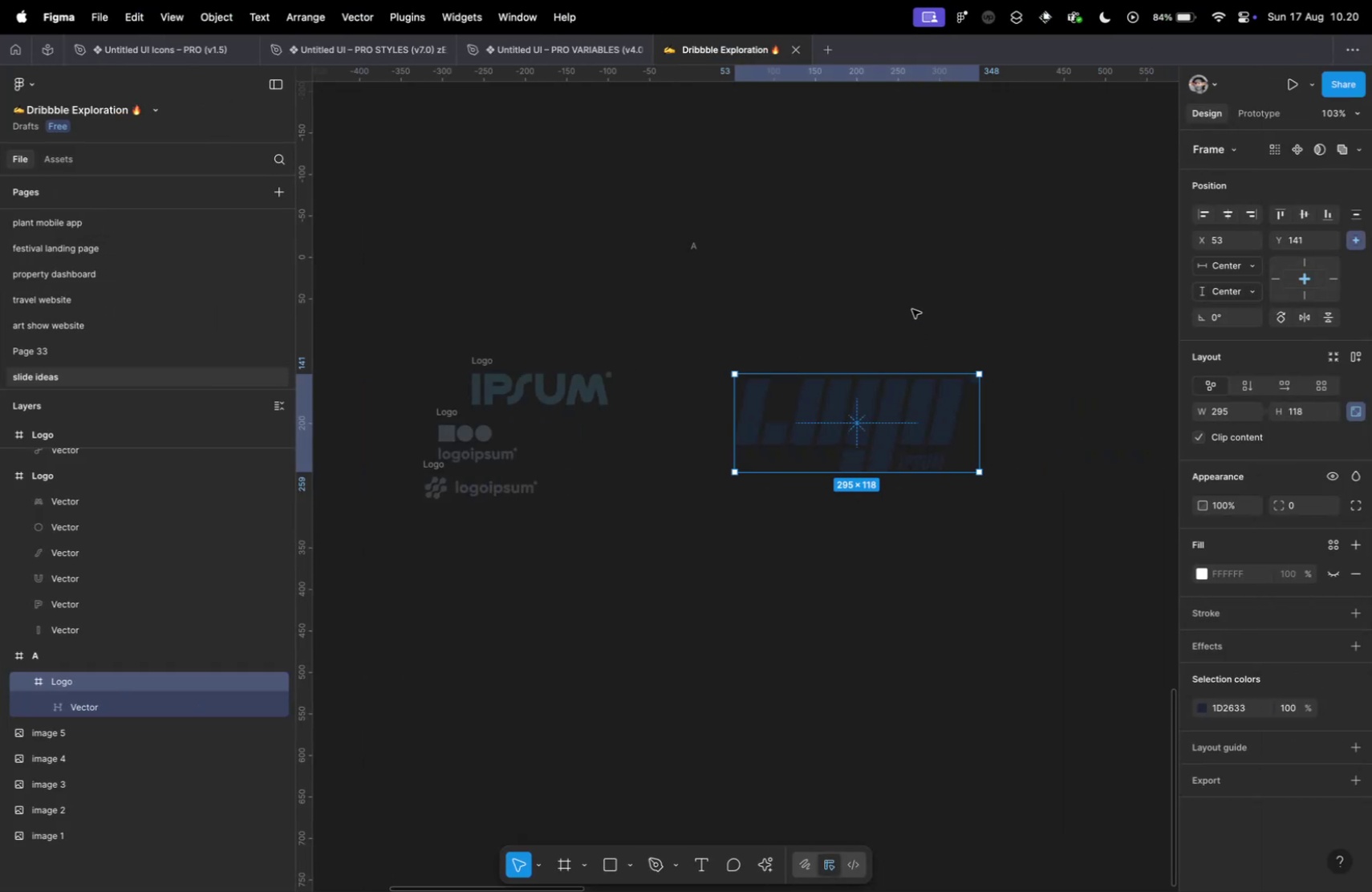 
left_click([911, 304])
 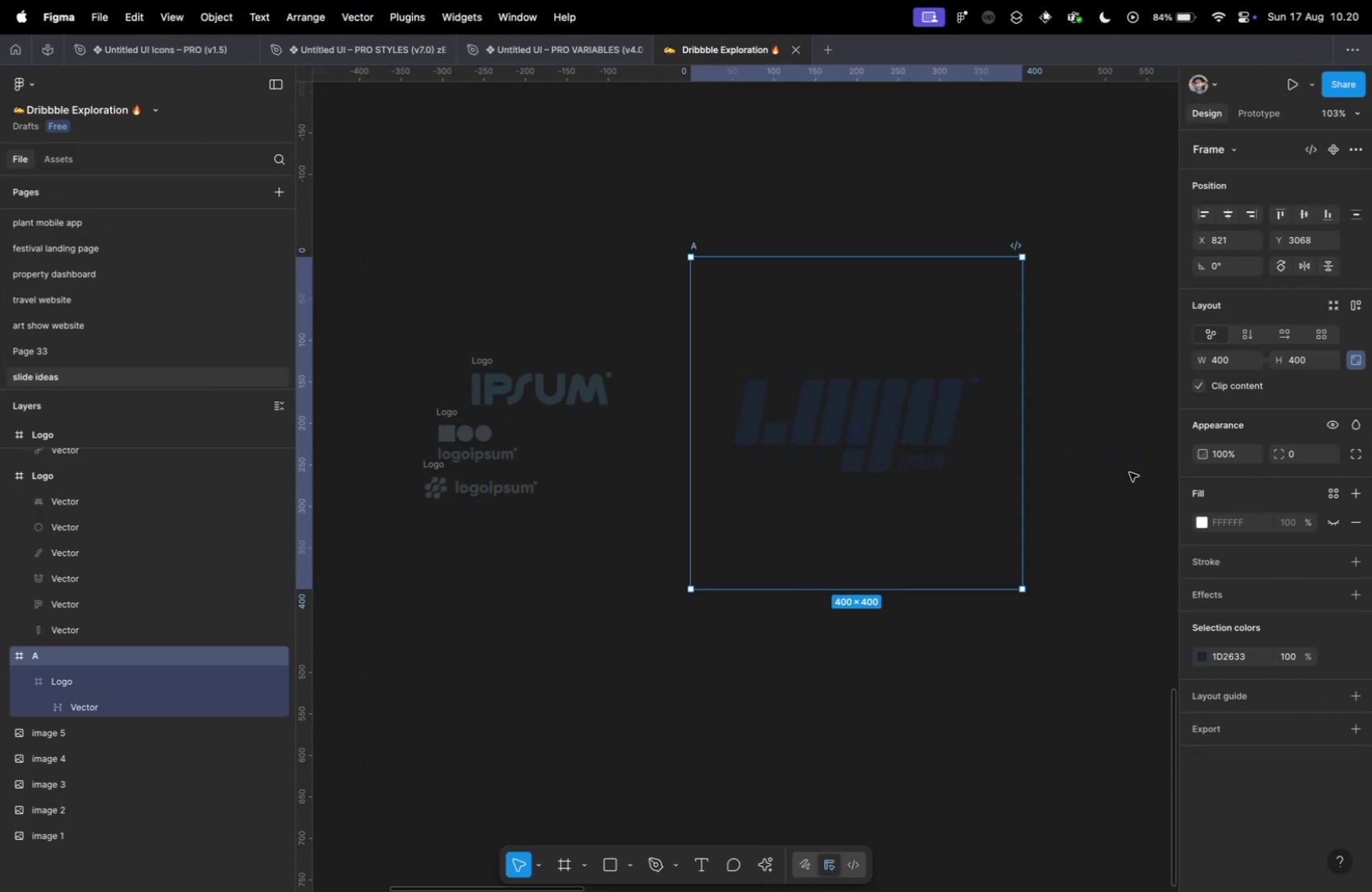 
left_click([1333, 521])
 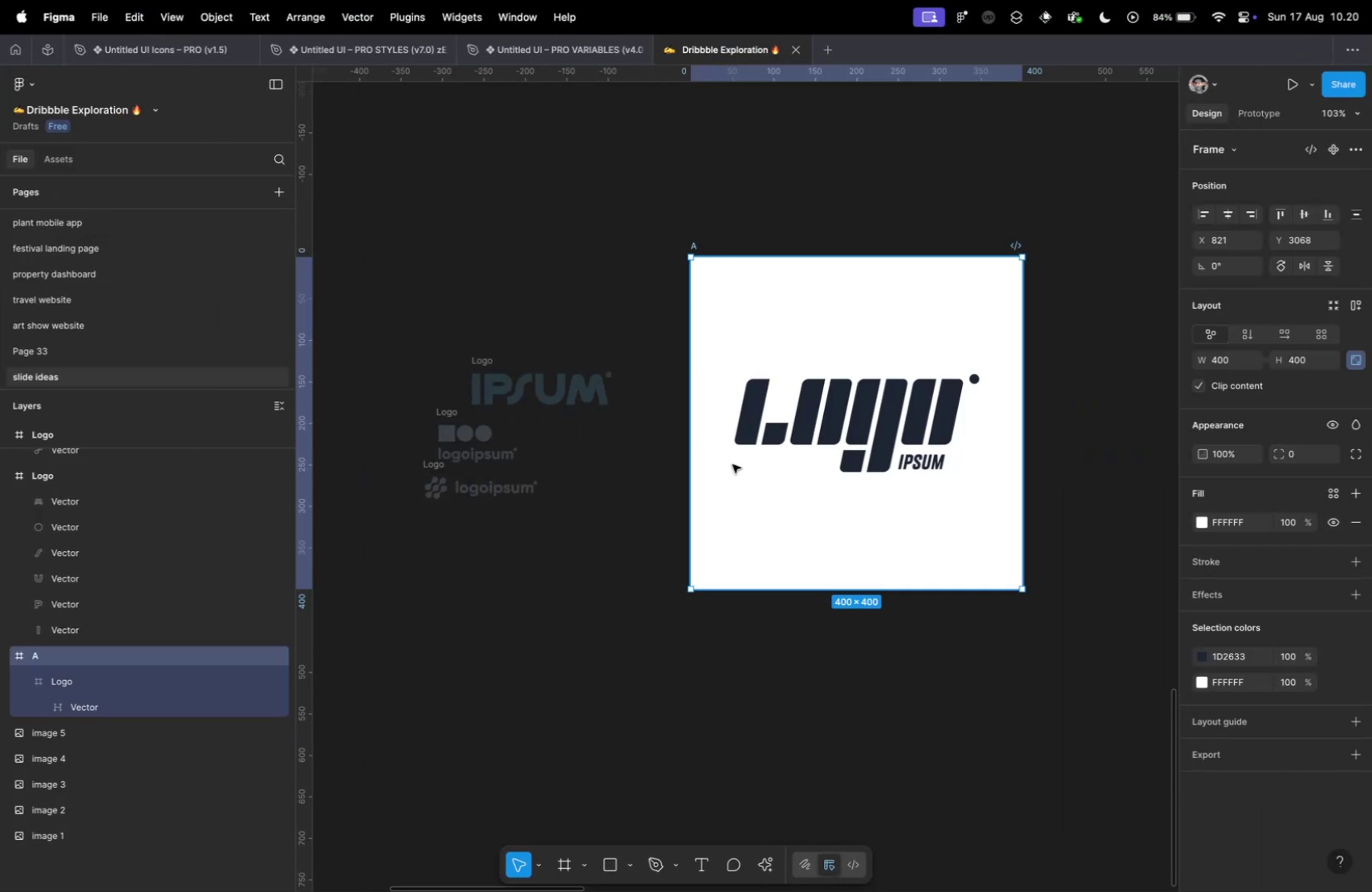 
hold_key(key=CommandLeft, duration=0.33)
scroll: coordinate [673, 463], scroll_direction: down, amount: 16.0
 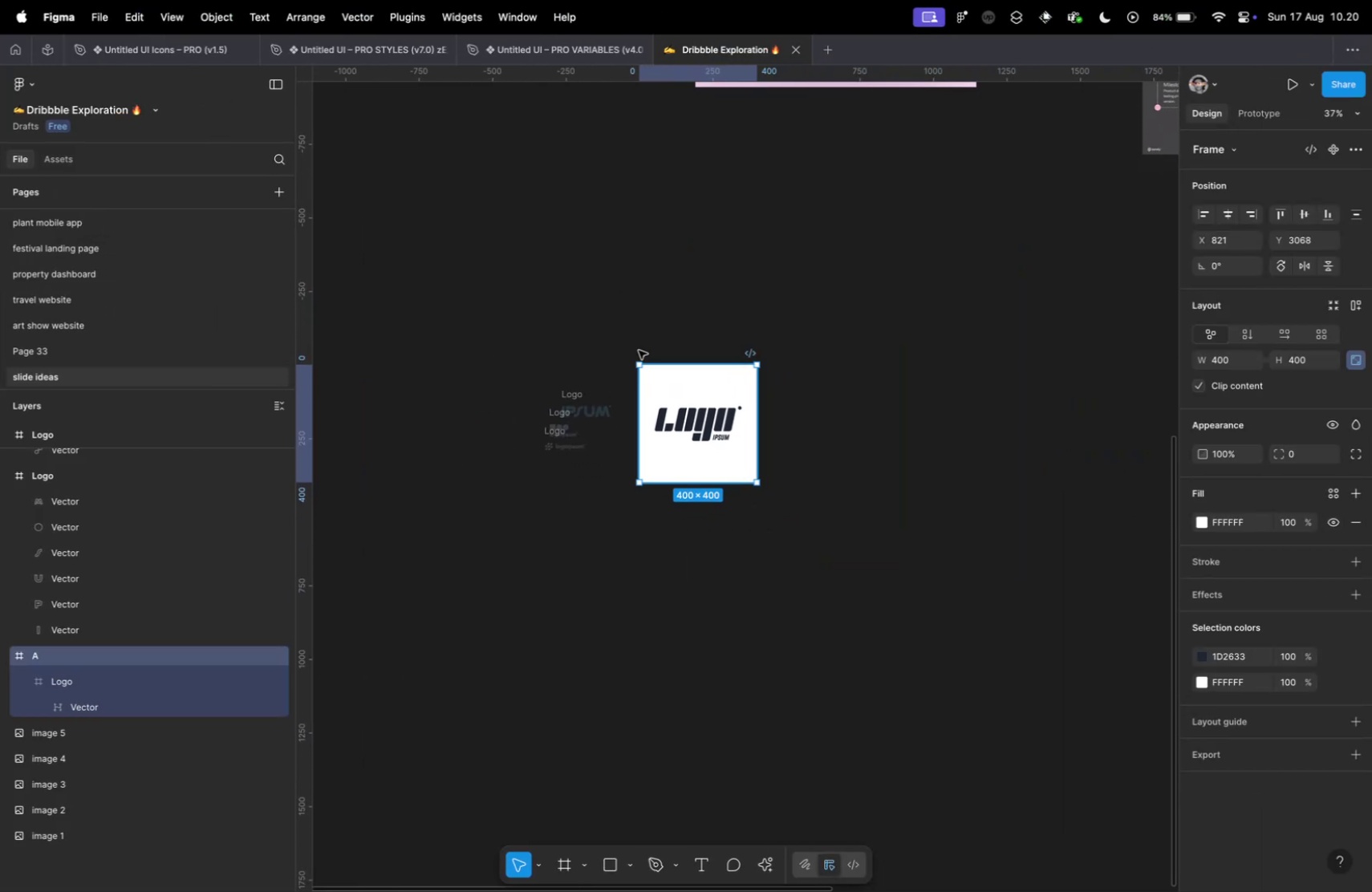 
left_click_drag(start_coordinate=[639, 351], to_coordinate=[769, 350])
 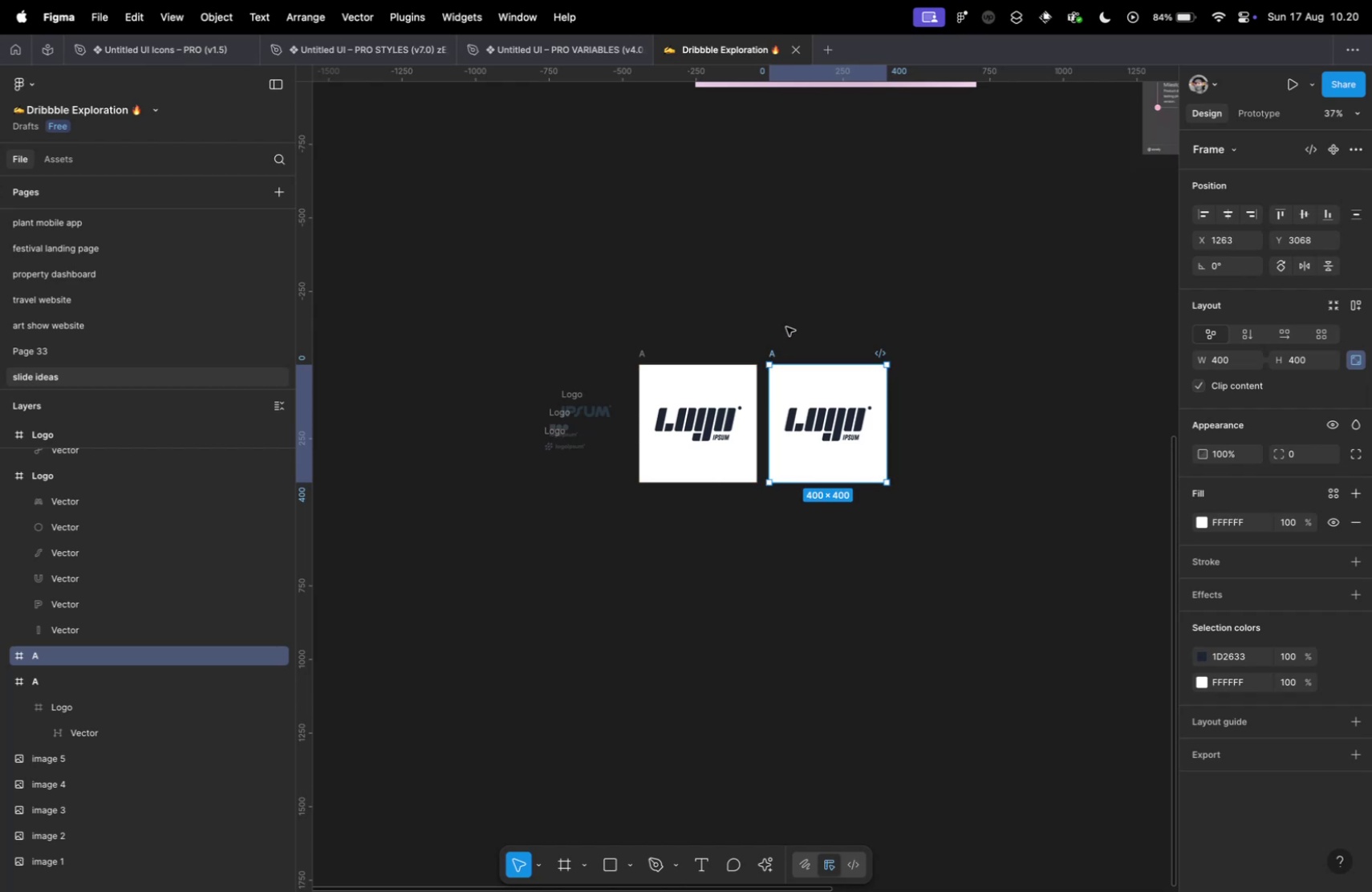 
hold_key(key=OptionLeft, duration=1.34)
 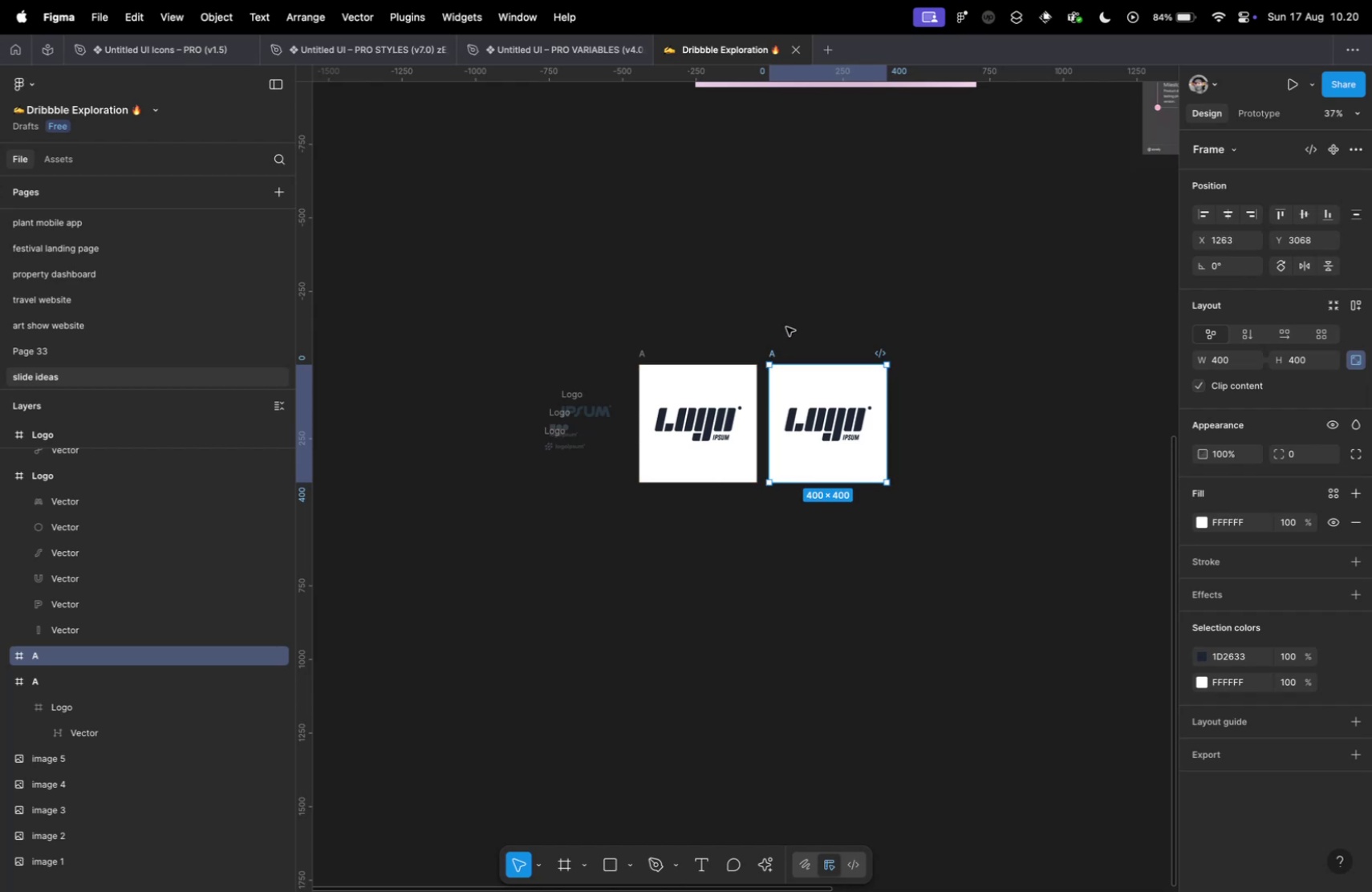 
hold_key(key=ShiftLeft, duration=1.3)
 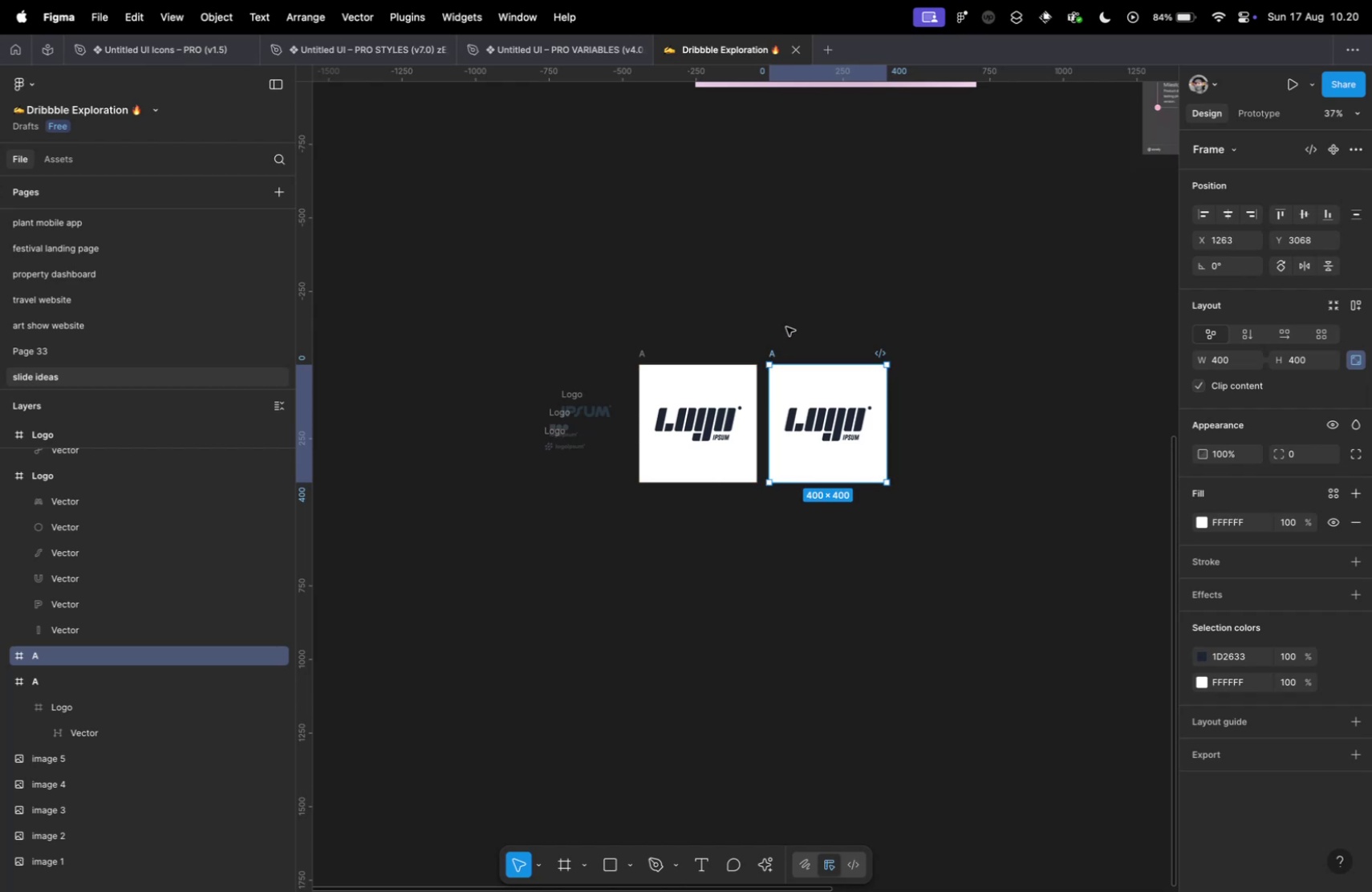 
key(Meta+D)
 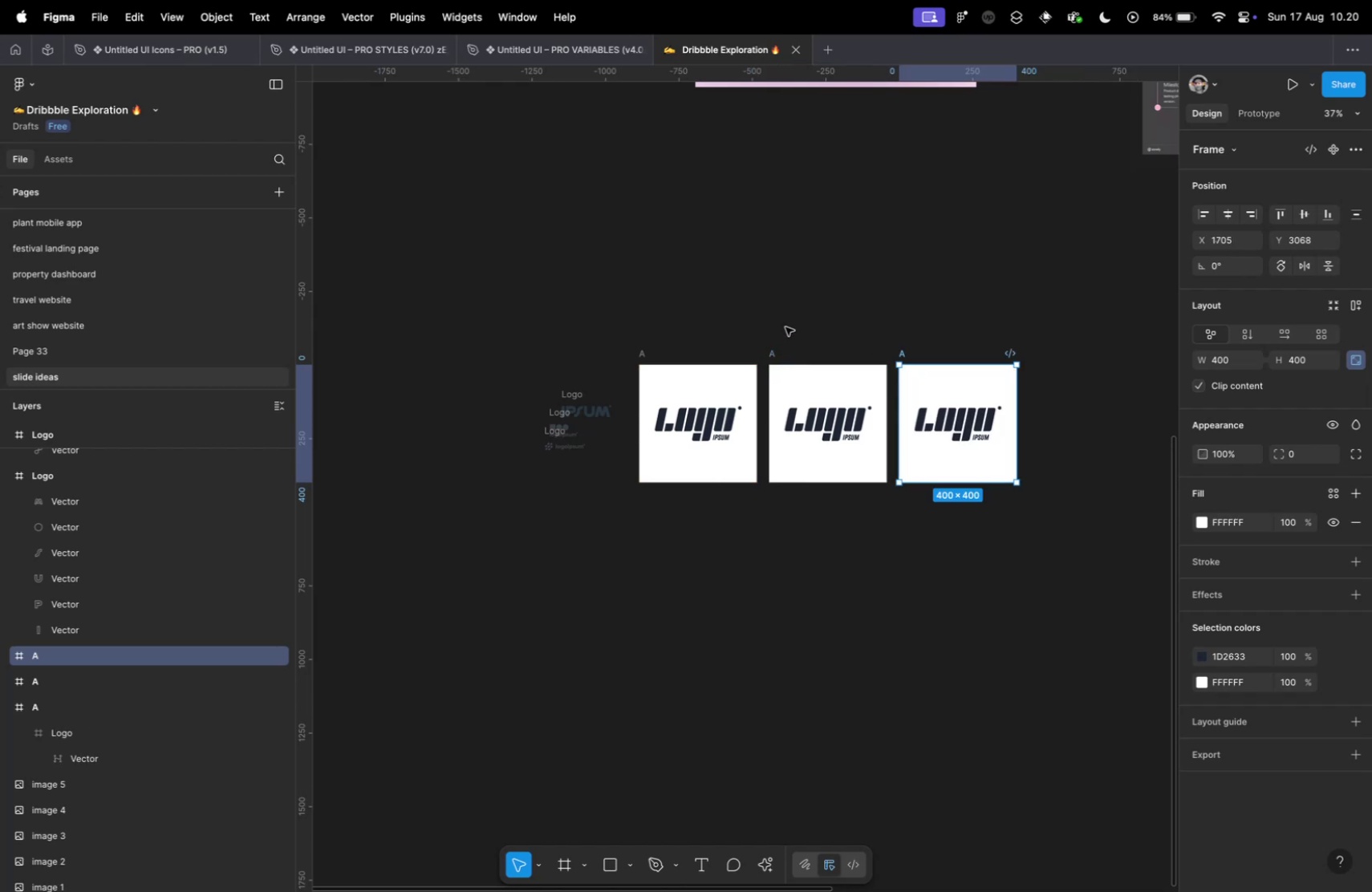 
key(Meta+D)
 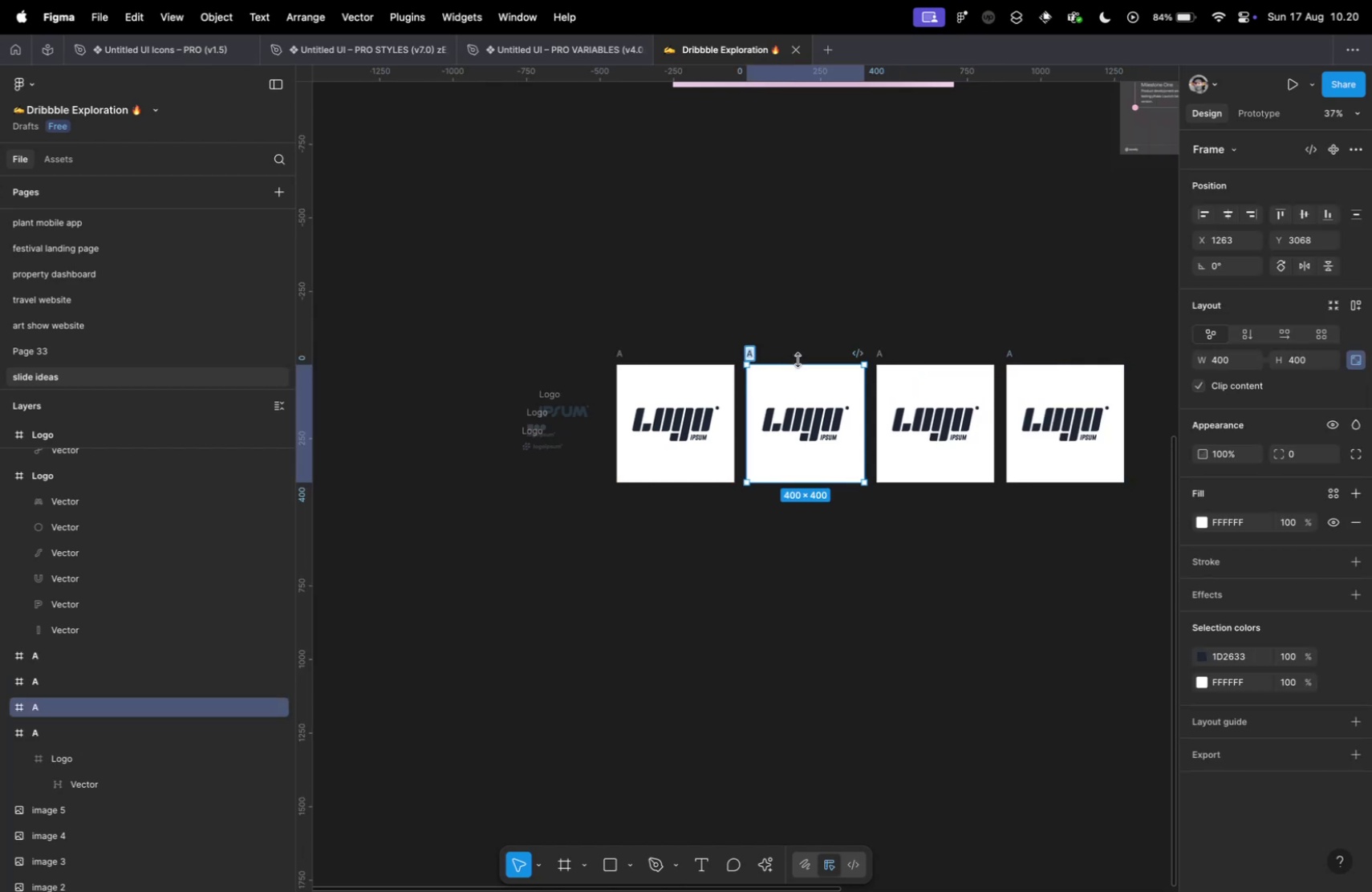 
key(CapsLock)
 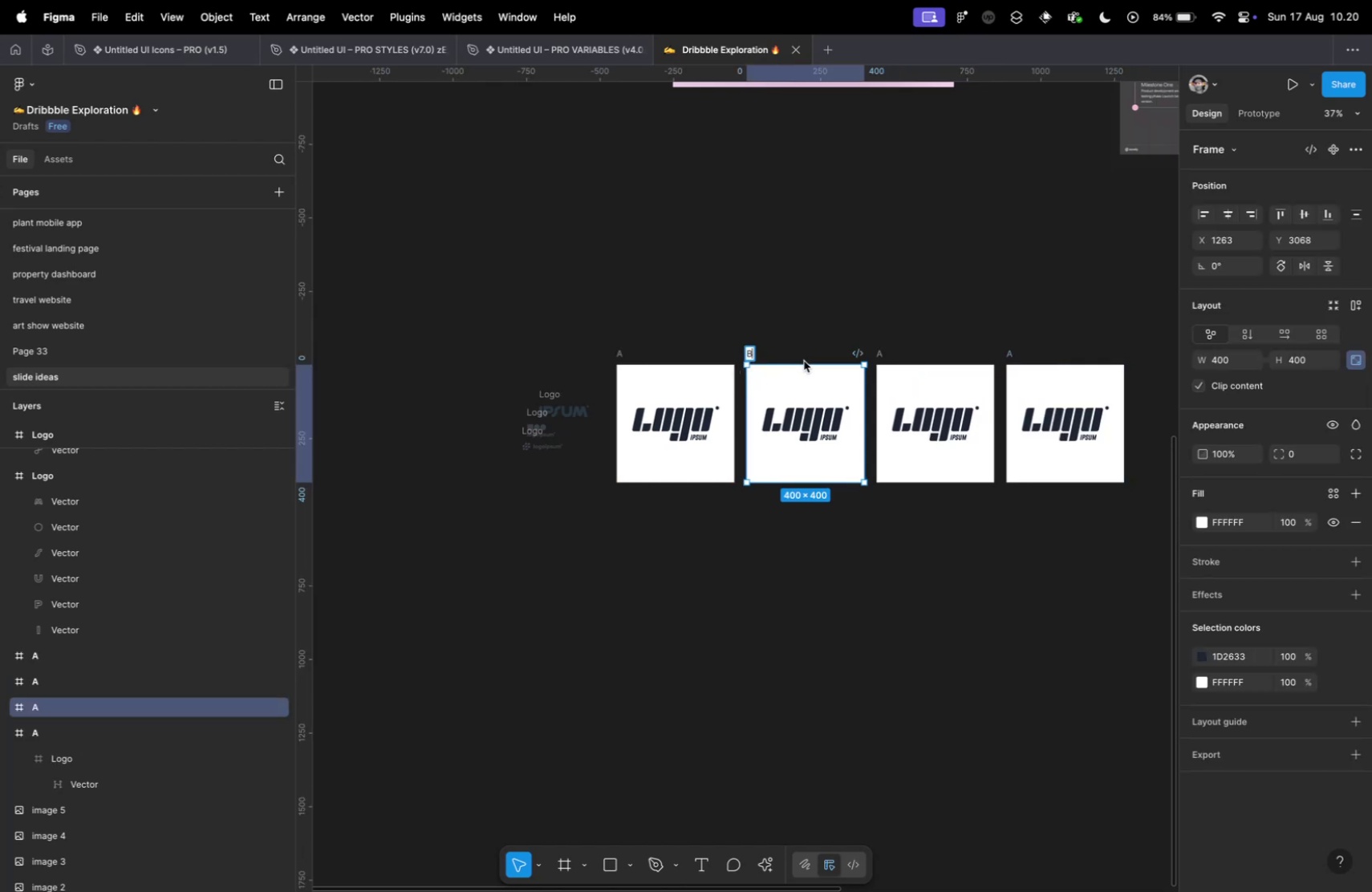 
key(B)
 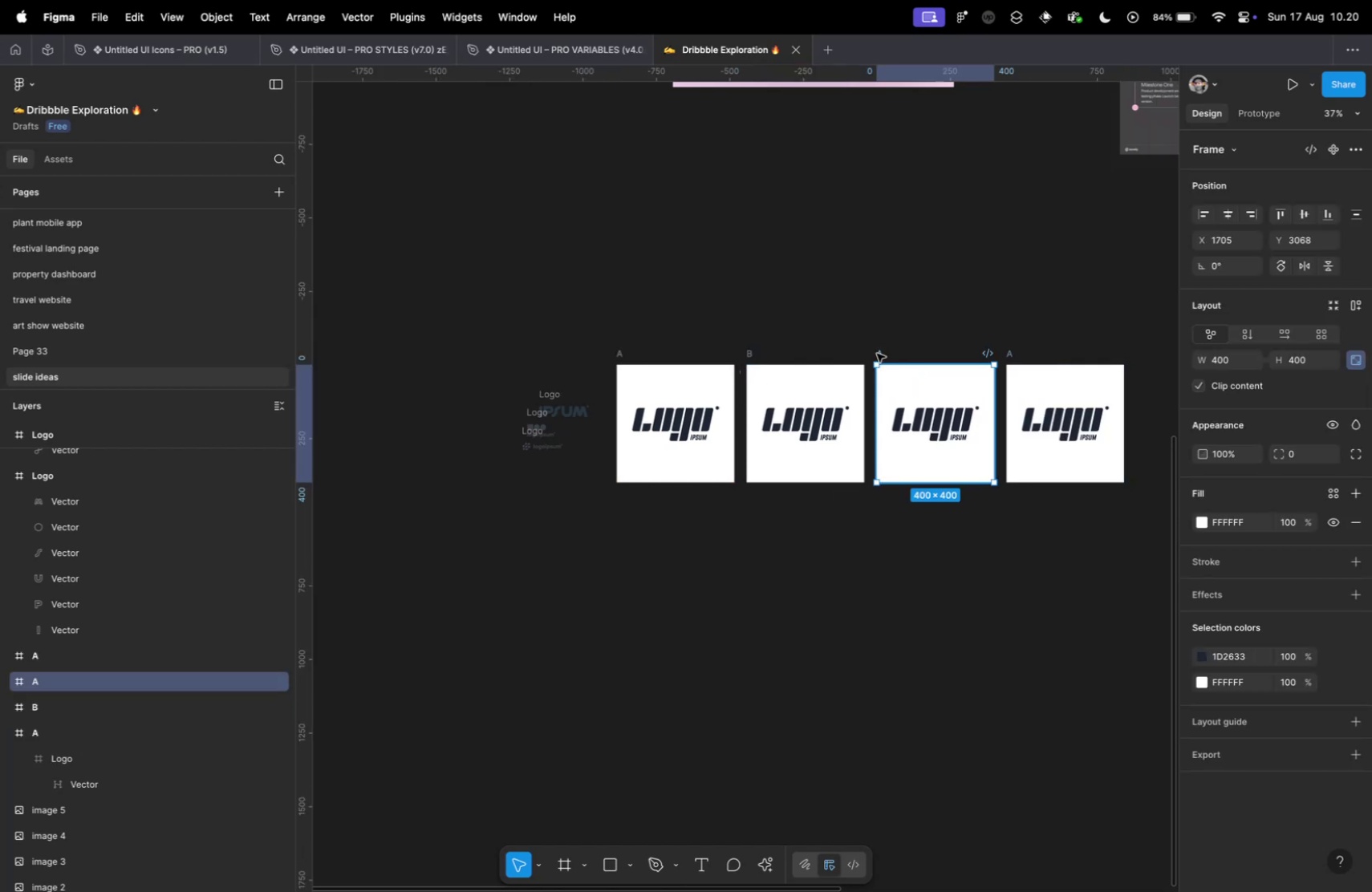 
double_click([877, 353])
 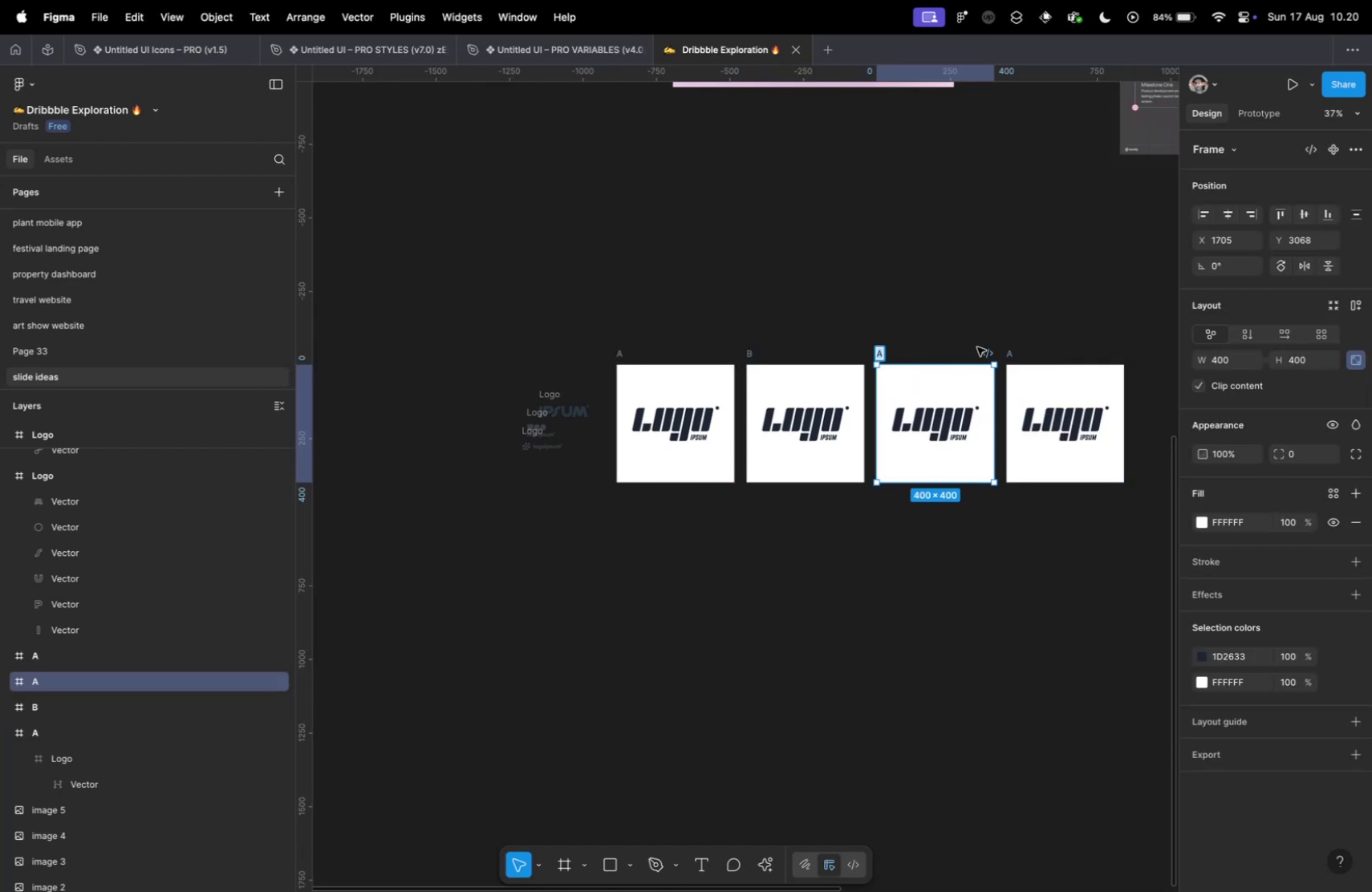 
key(N)
 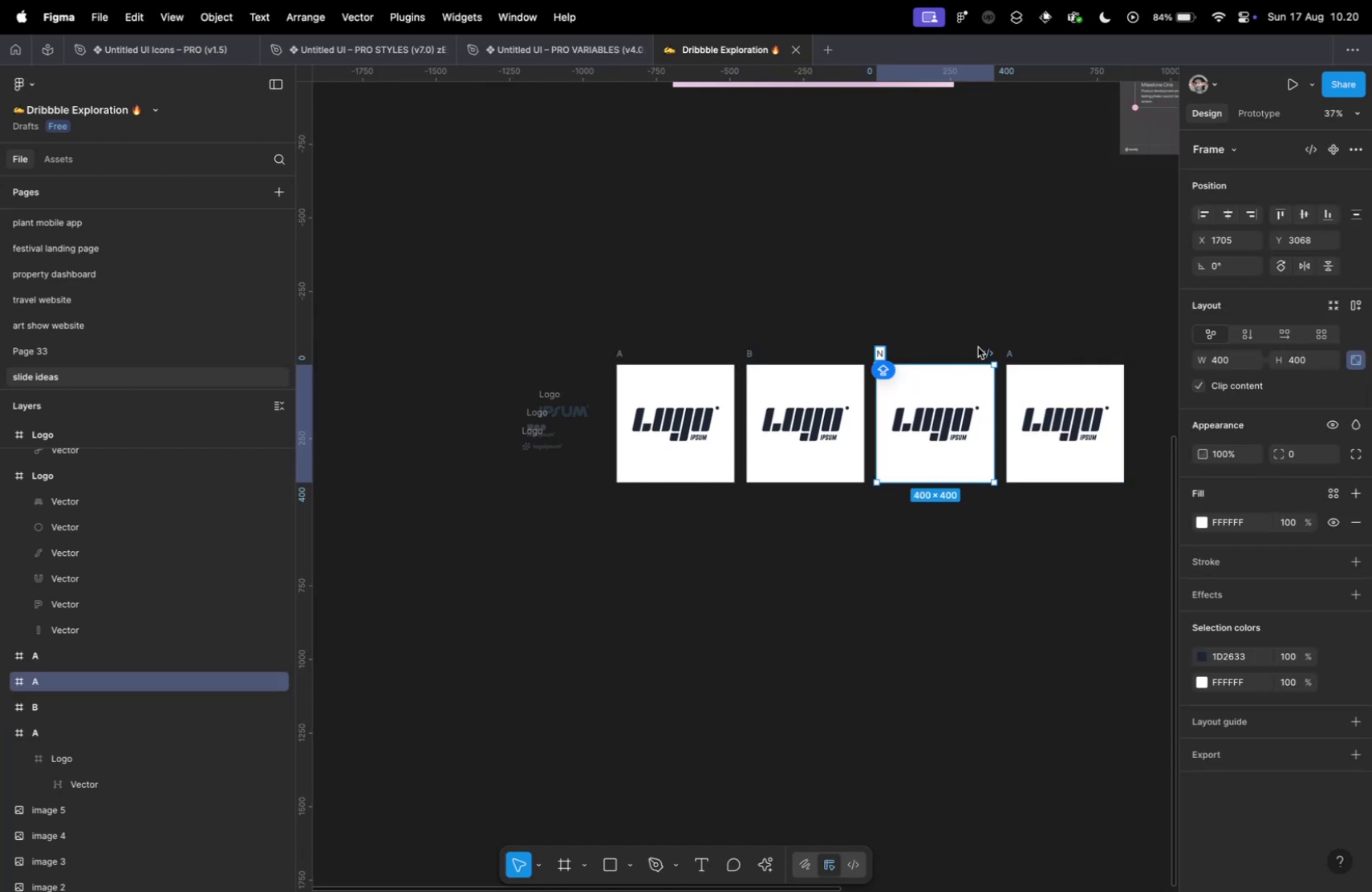 
key(Backspace)
 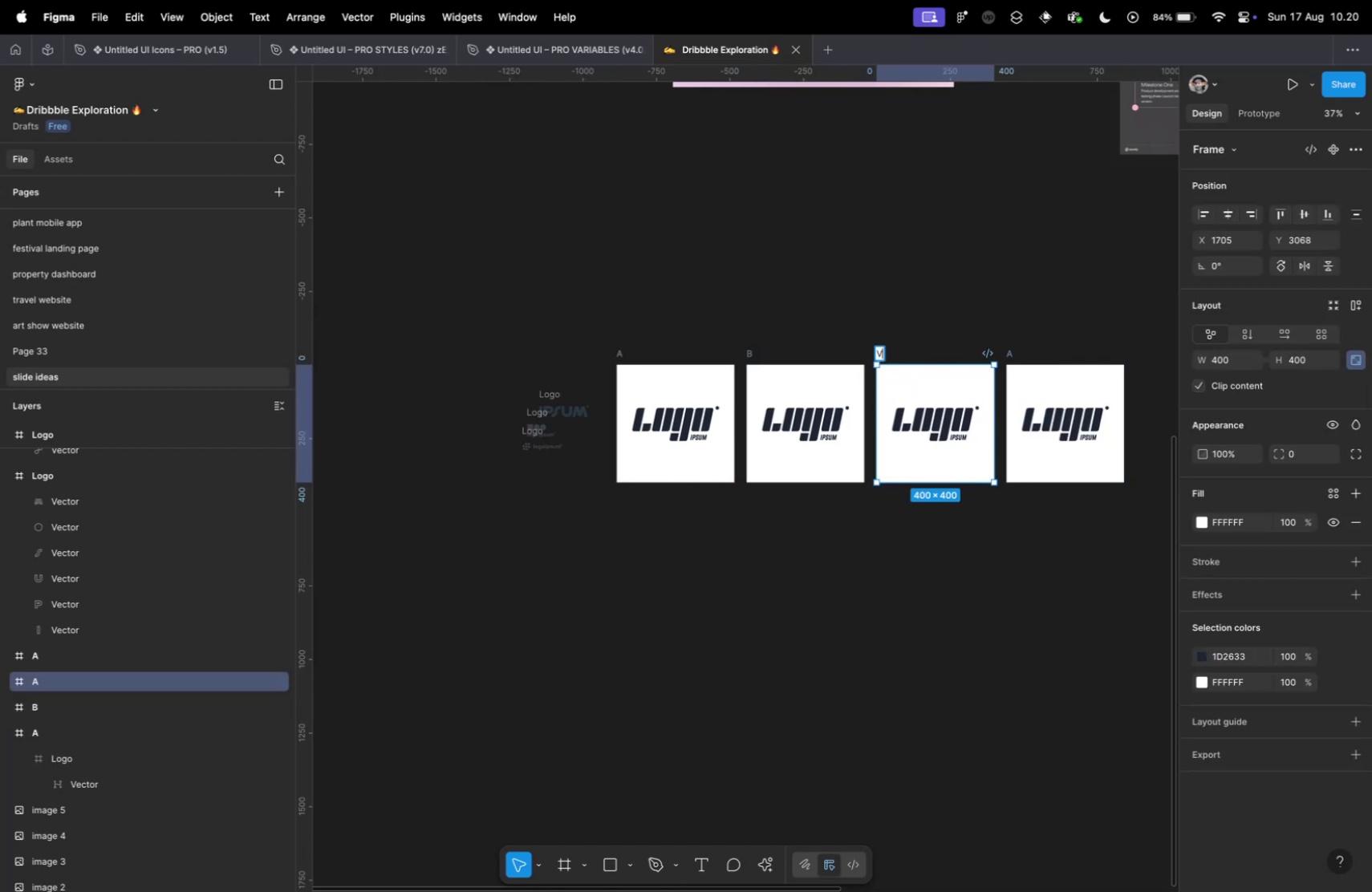 
key(V)
 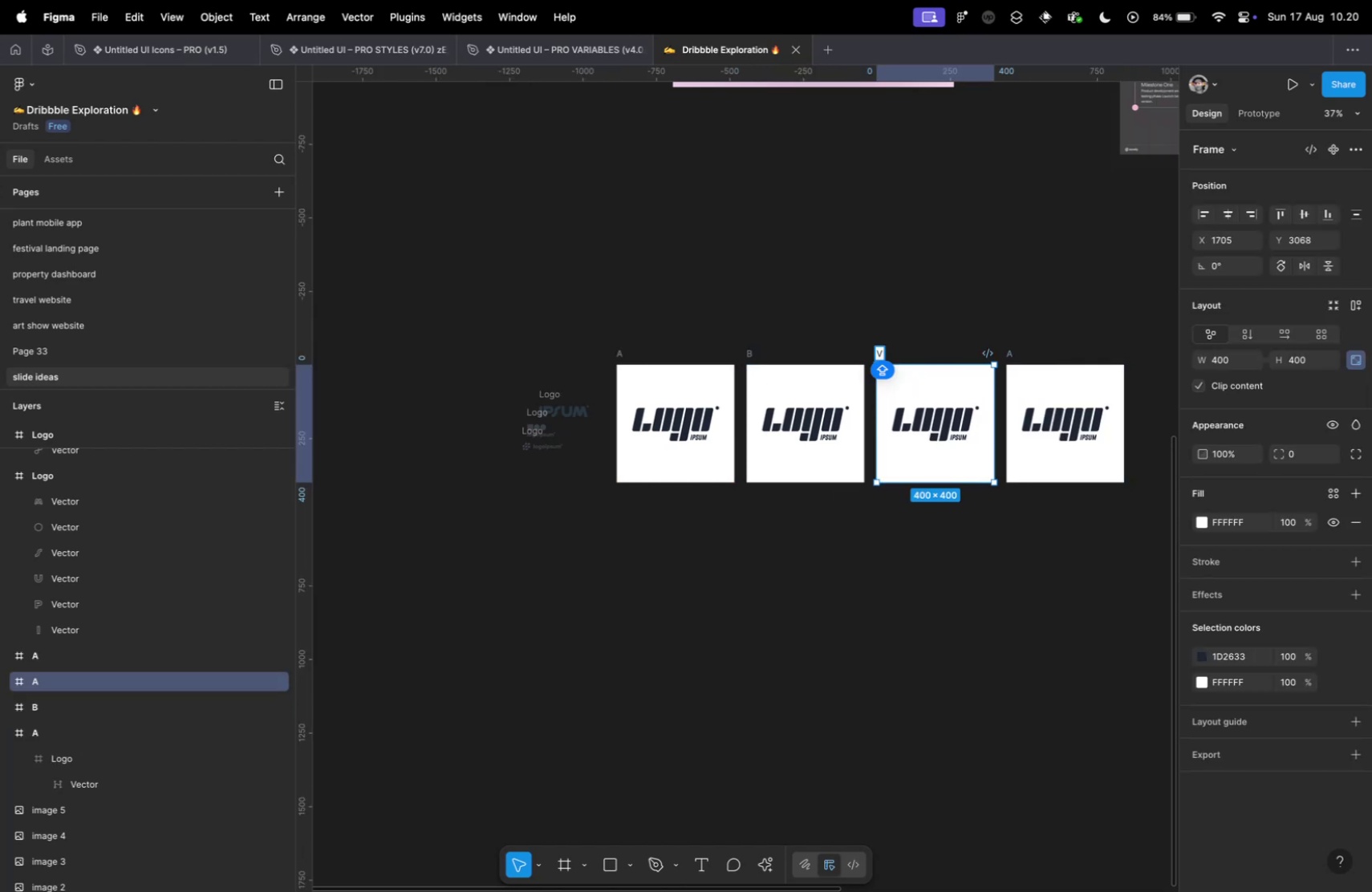 
key(Backspace)
 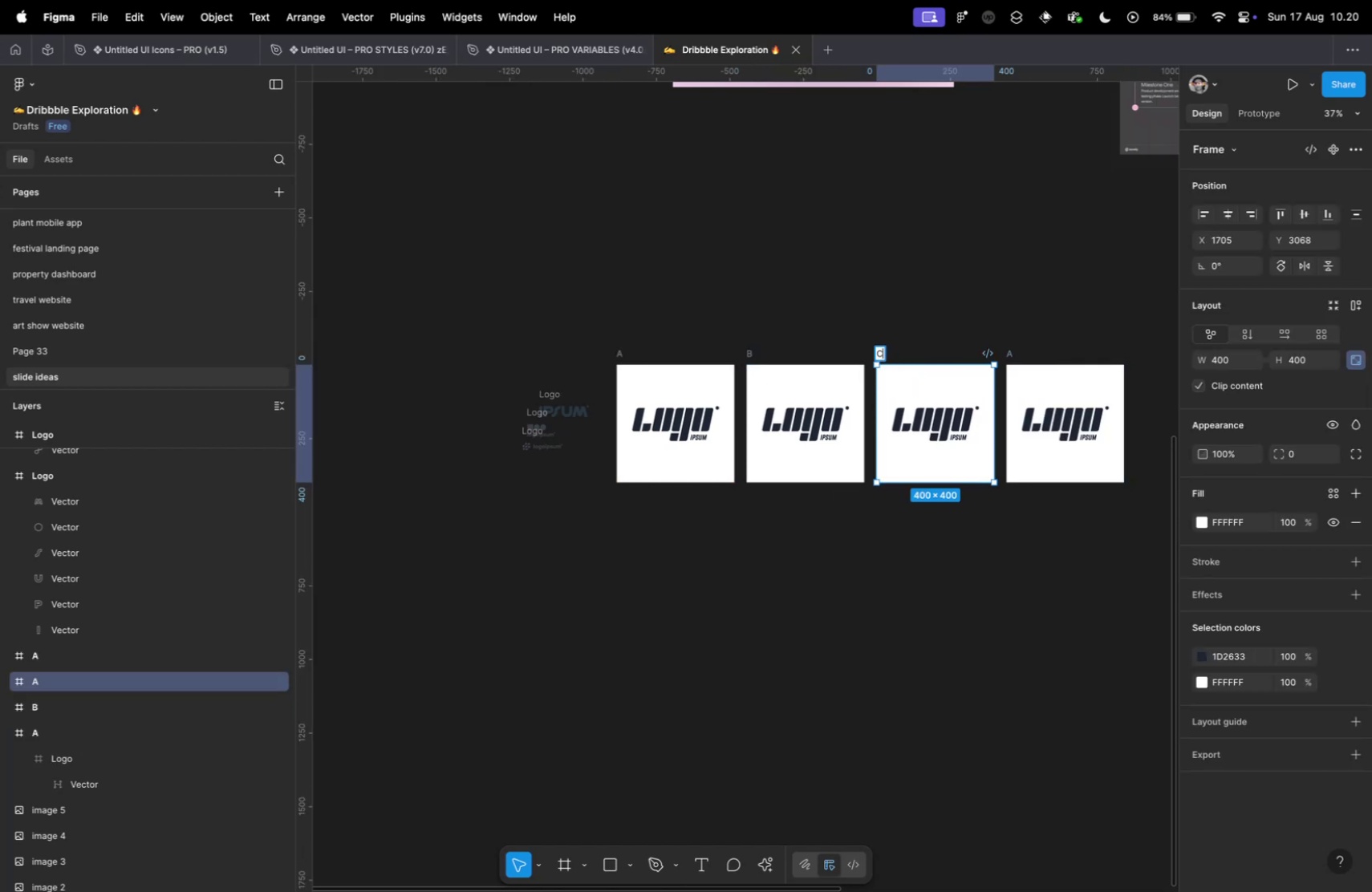 
key(C)
 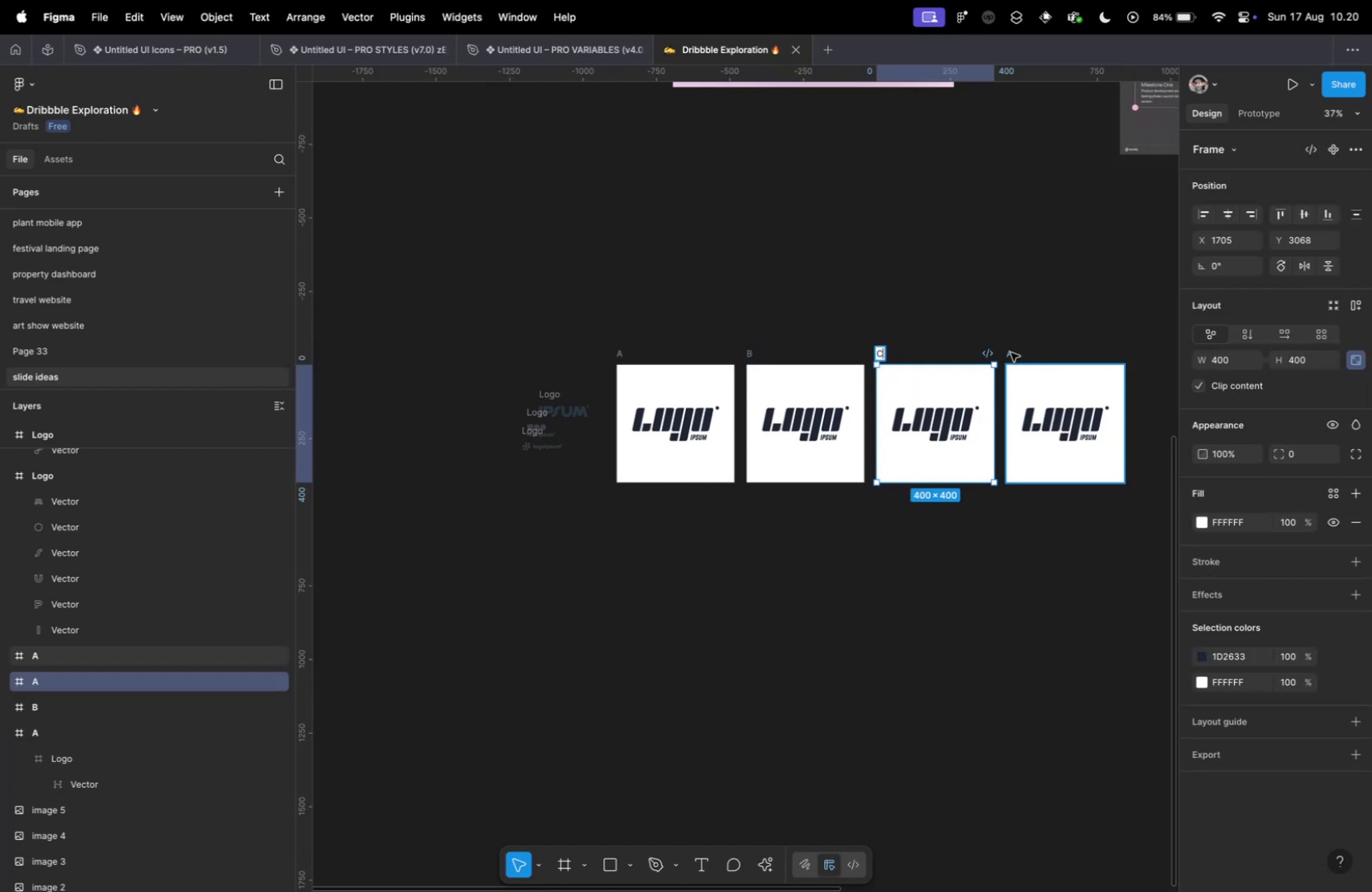 
double_click([1011, 352])
 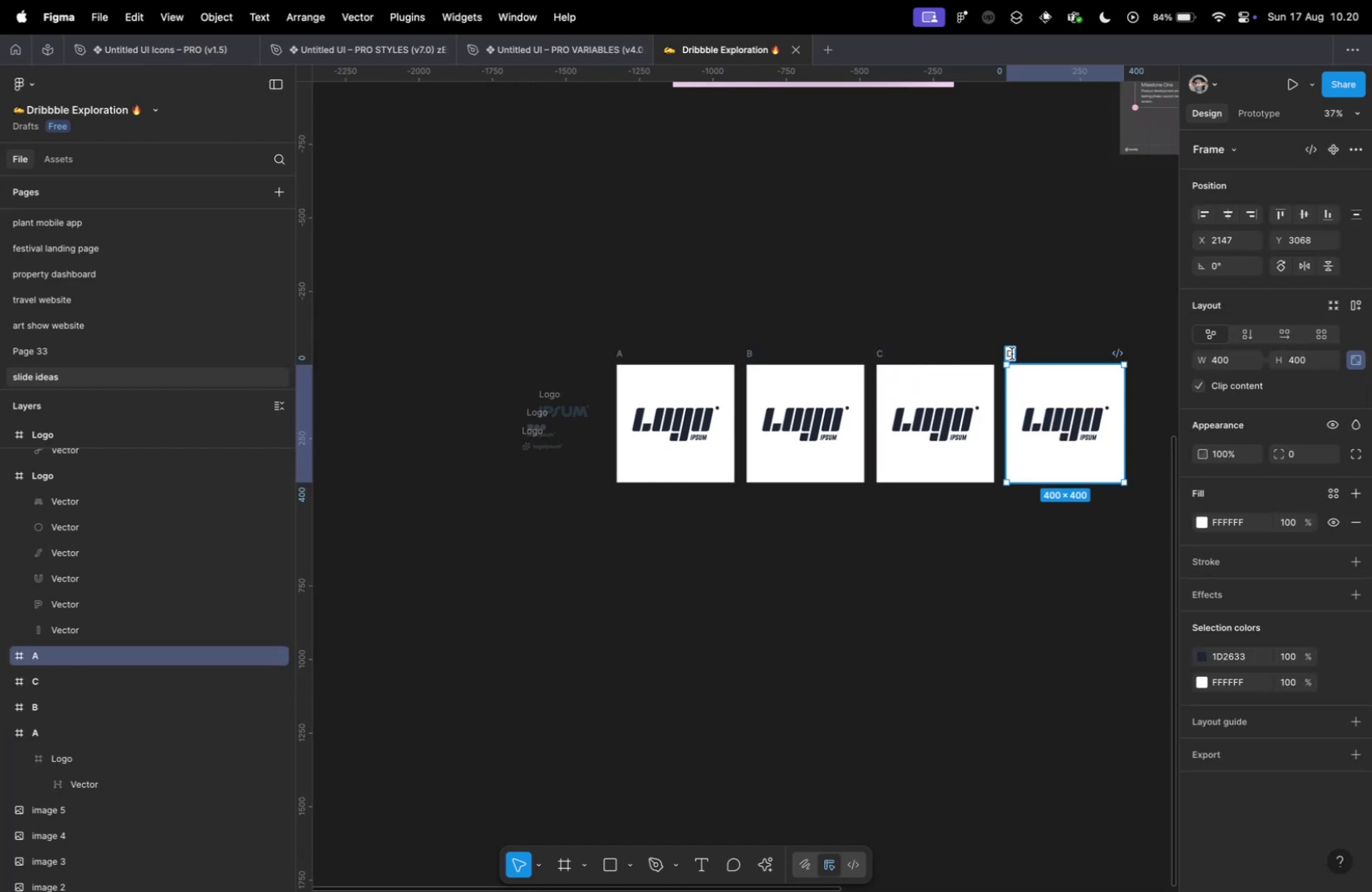 
key(D)
 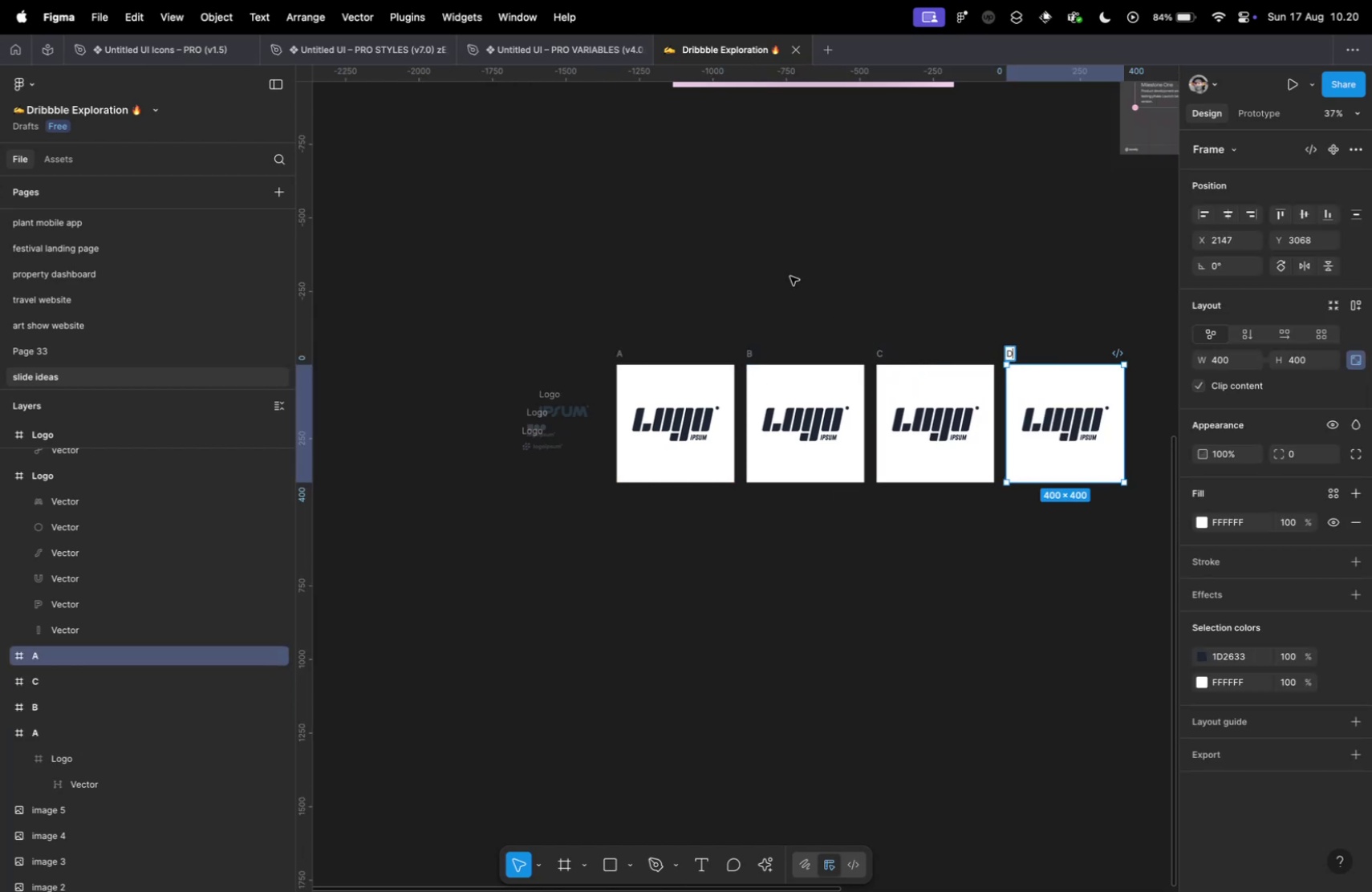 
left_click([790, 276])
 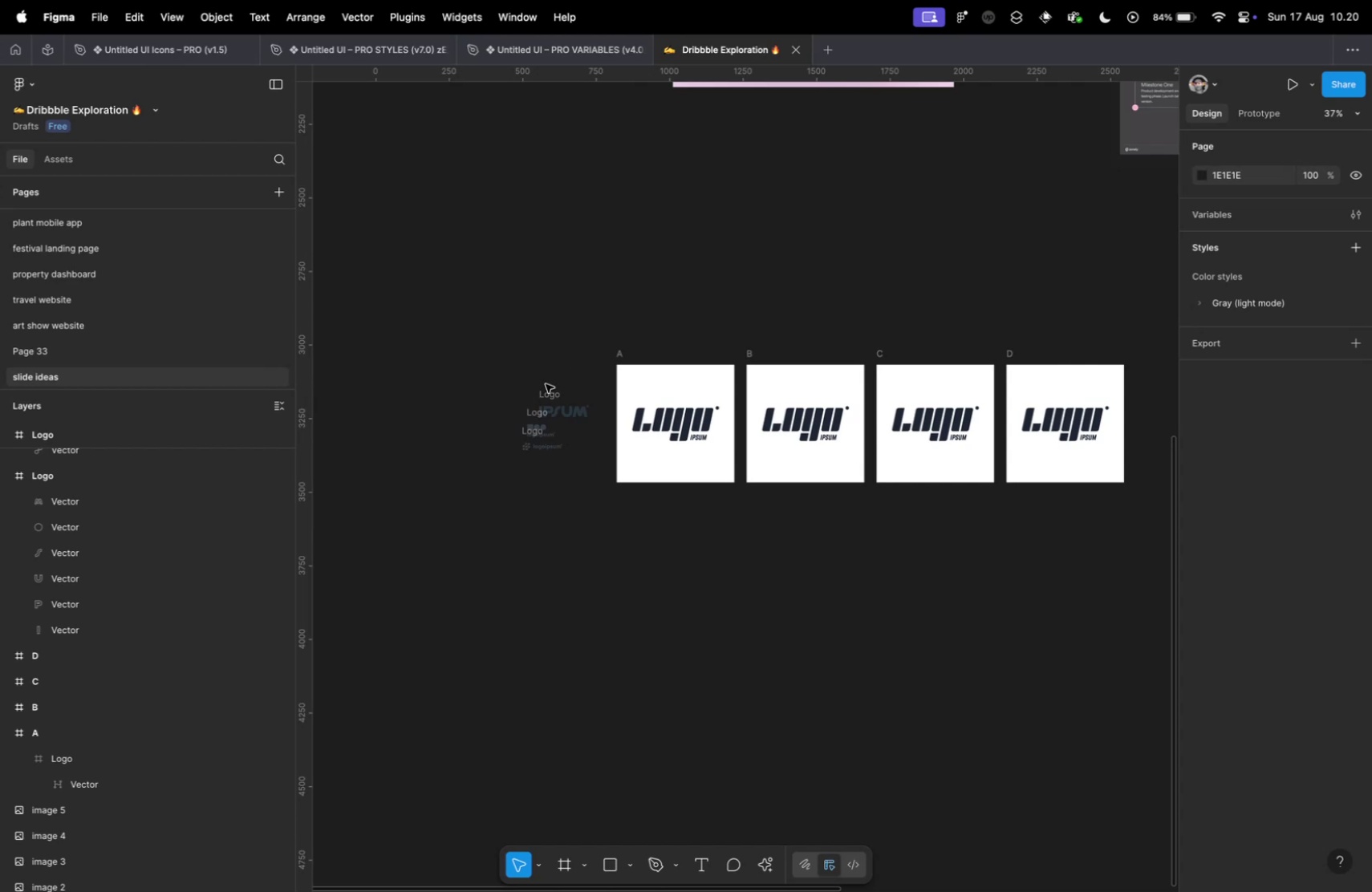 
hold_key(key=CommandLeft, duration=0.31)
scroll: coordinate [543, 398], scroll_direction: up, amount: 15.0
 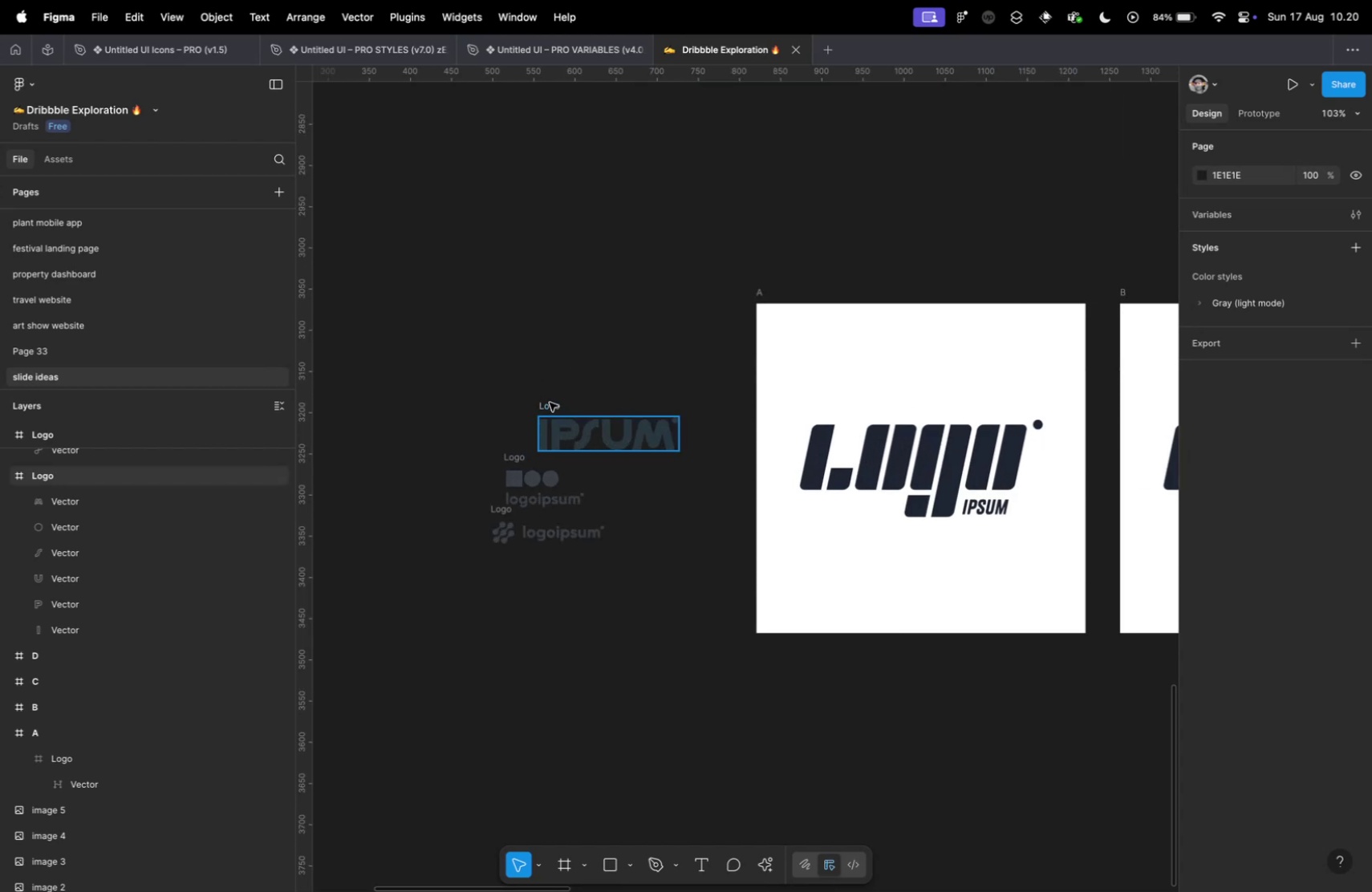 
left_click([550, 402])
 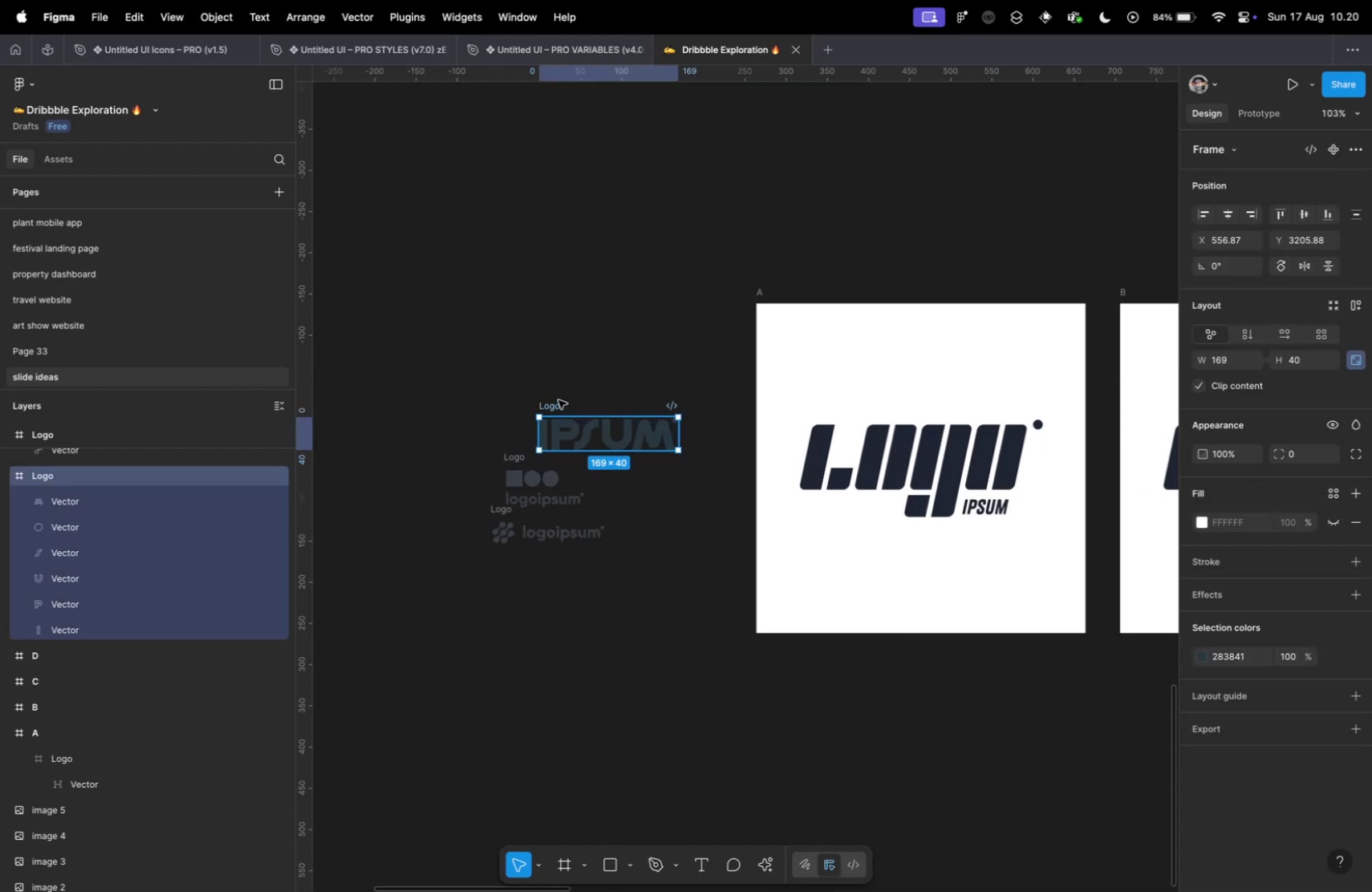 
key(Meta+X)
 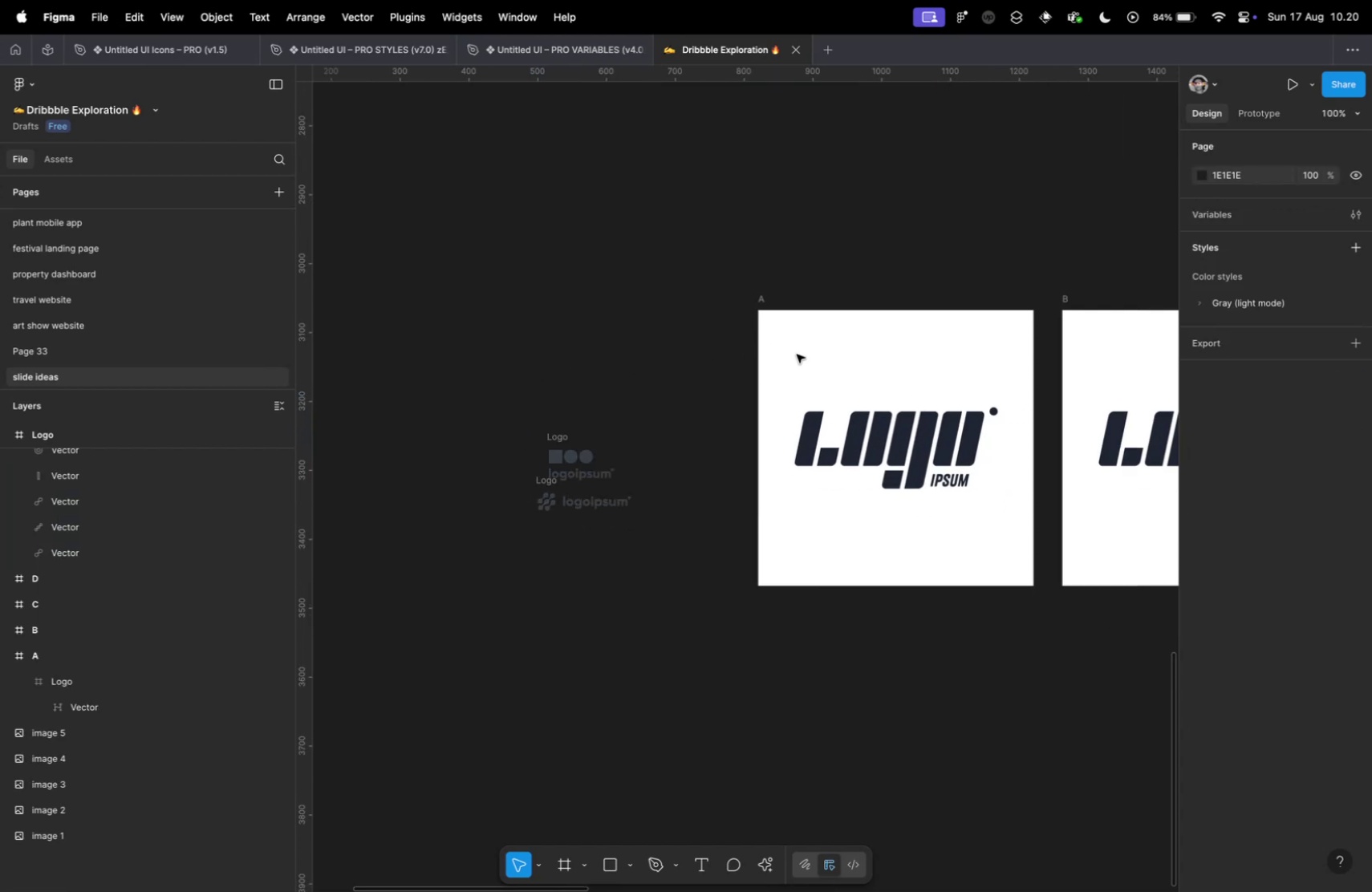 
scroll: coordinate [790, 351], scroll_direction: down, amount: 10.0
 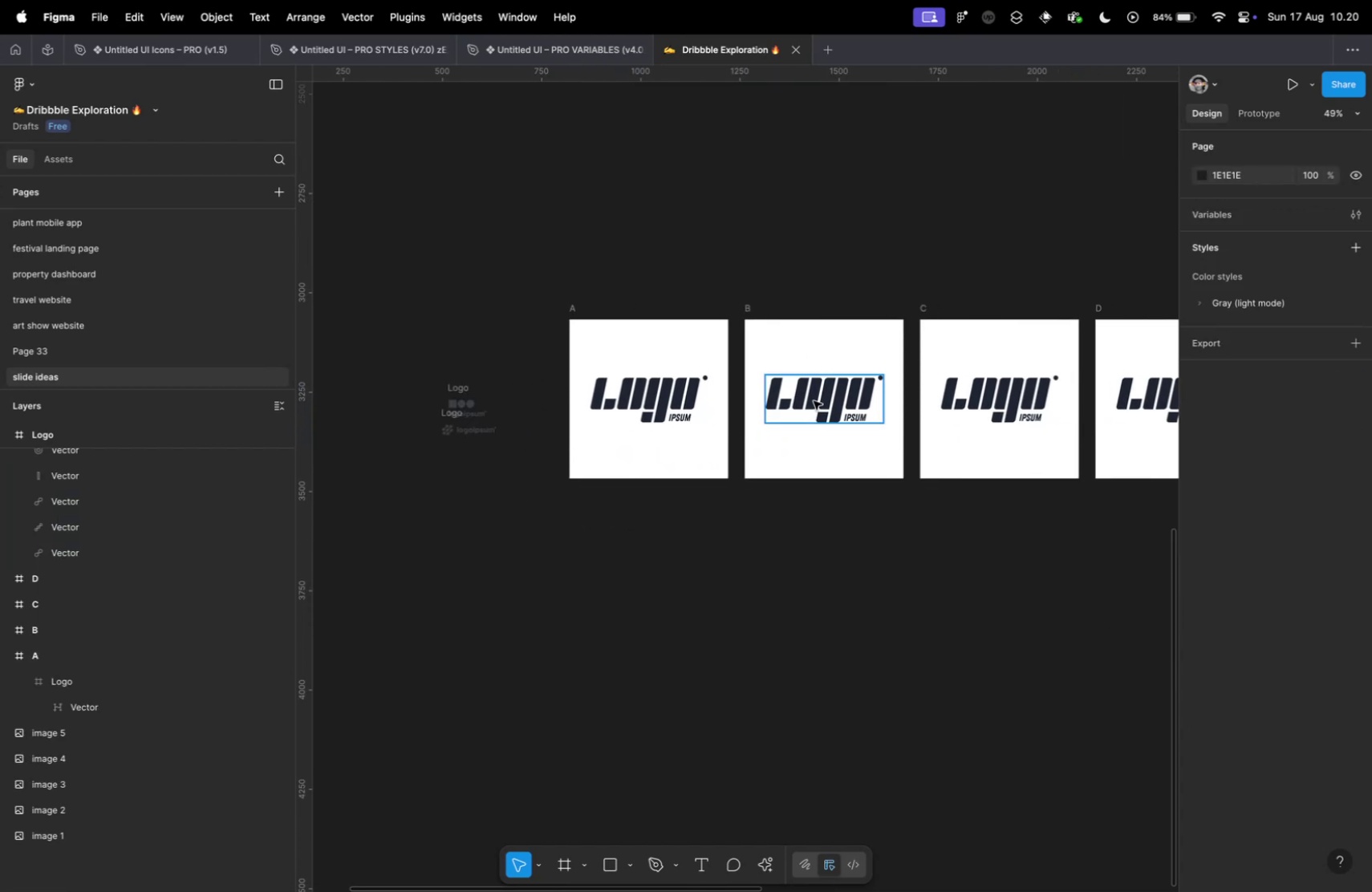 
left_click([814, 400])
 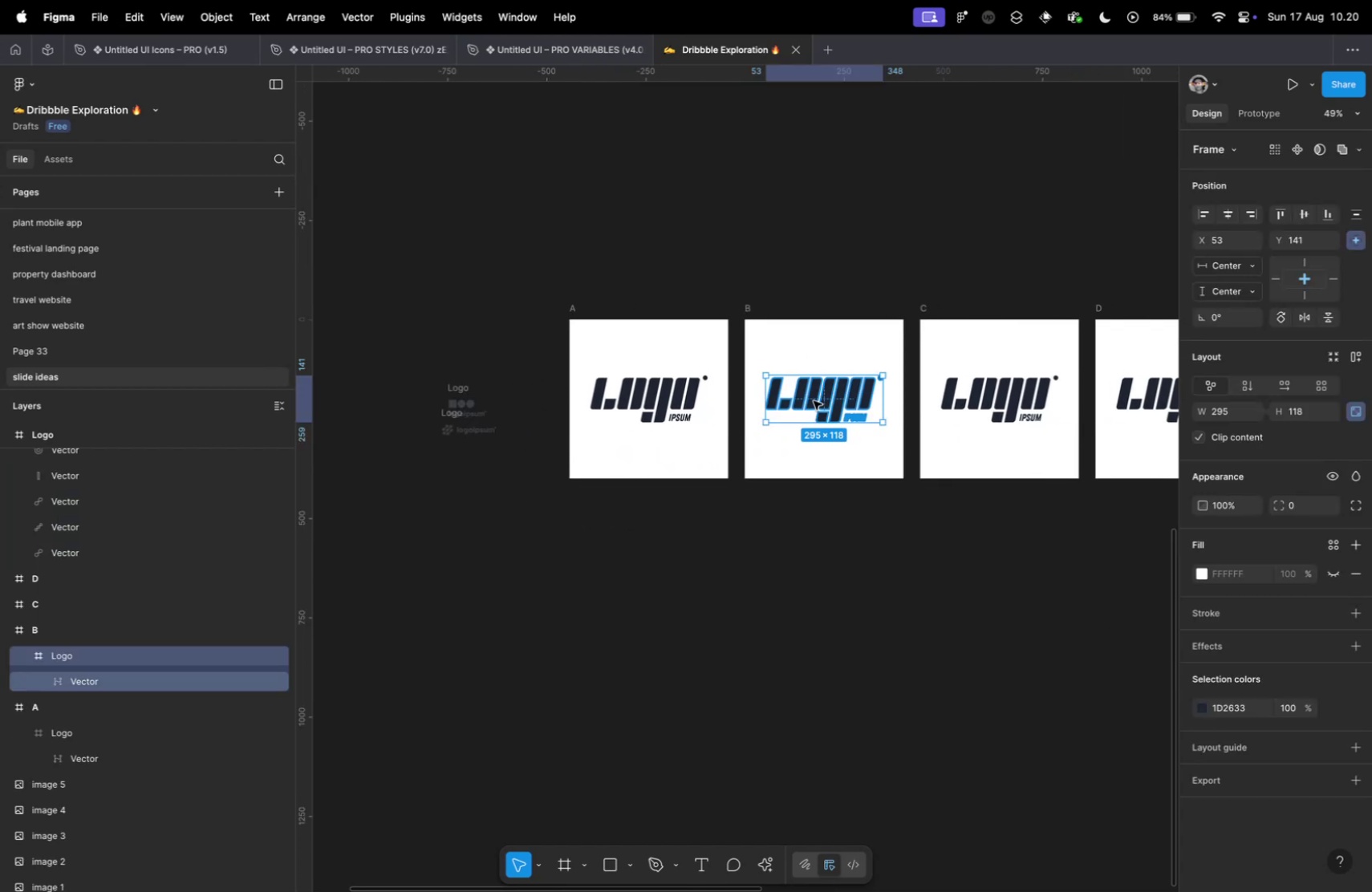 
key(Meta+Shift+R)
 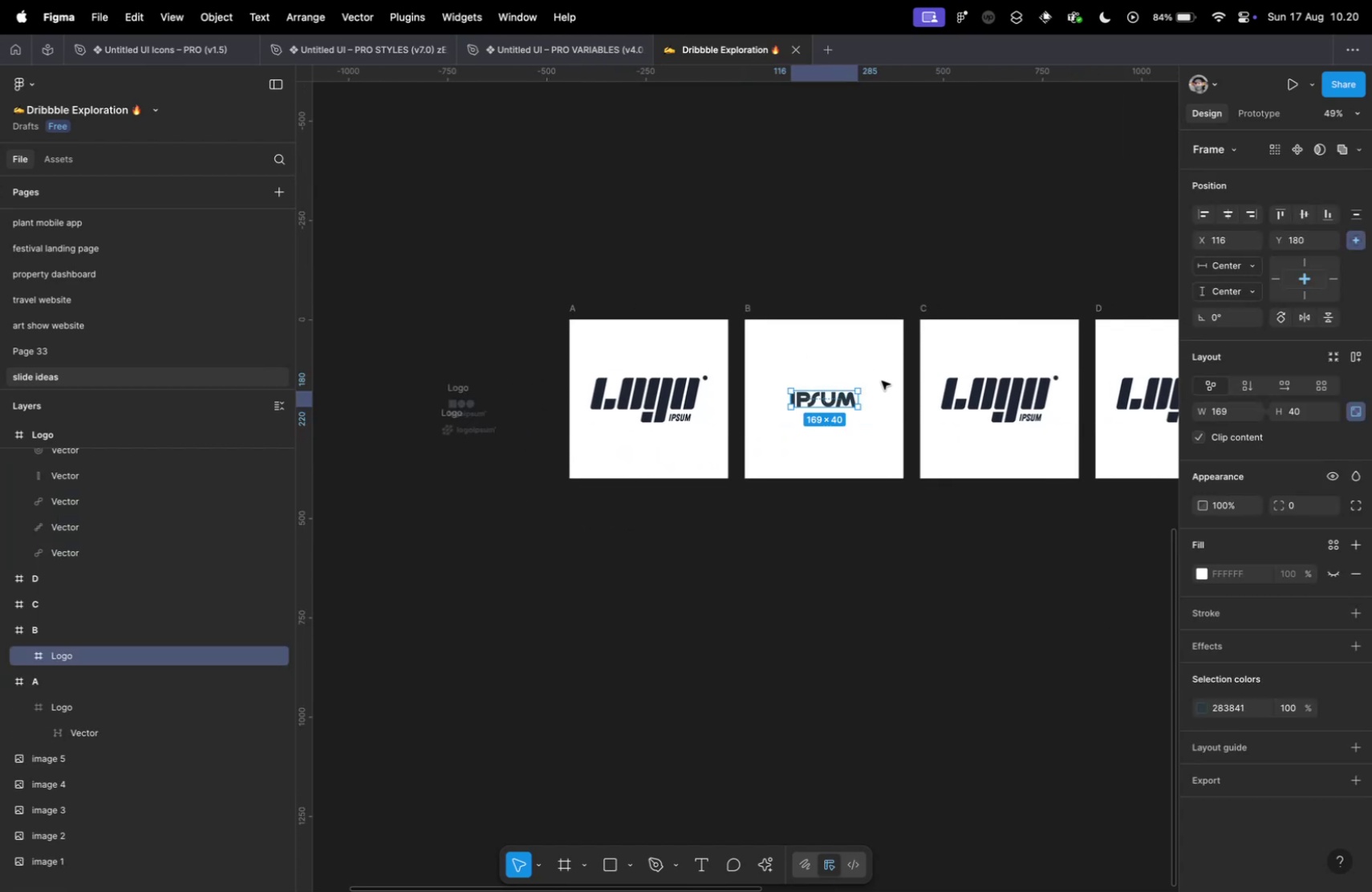 
hold_key(key=ShiftLeft, duration=2.65)
hold_key(key=OptionLeft, duration=2.34)
left_click_drag(start_coordinate=[863, 388], to_coordinate=[864, 383])
 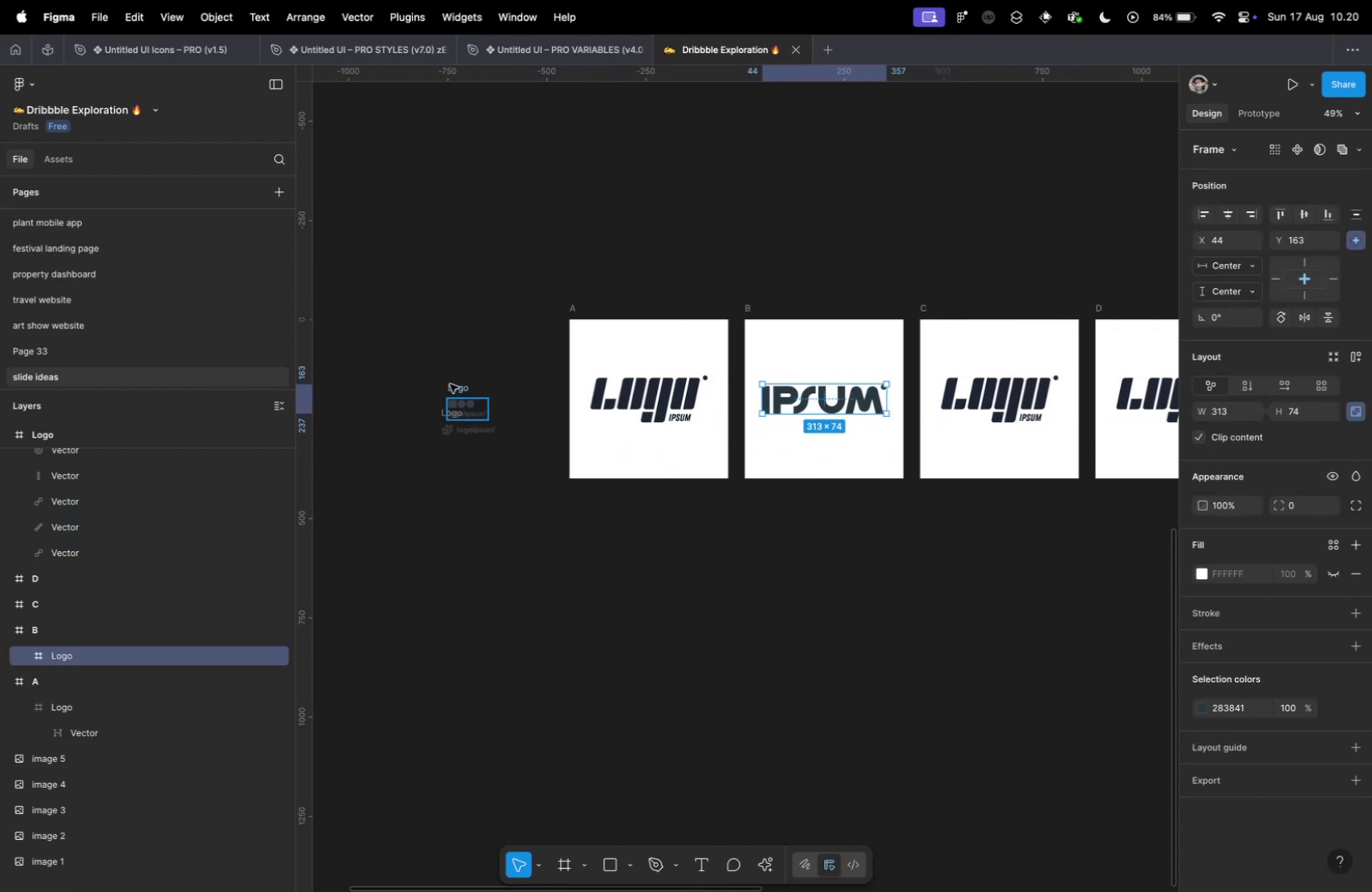 
left_click([450, 383])
 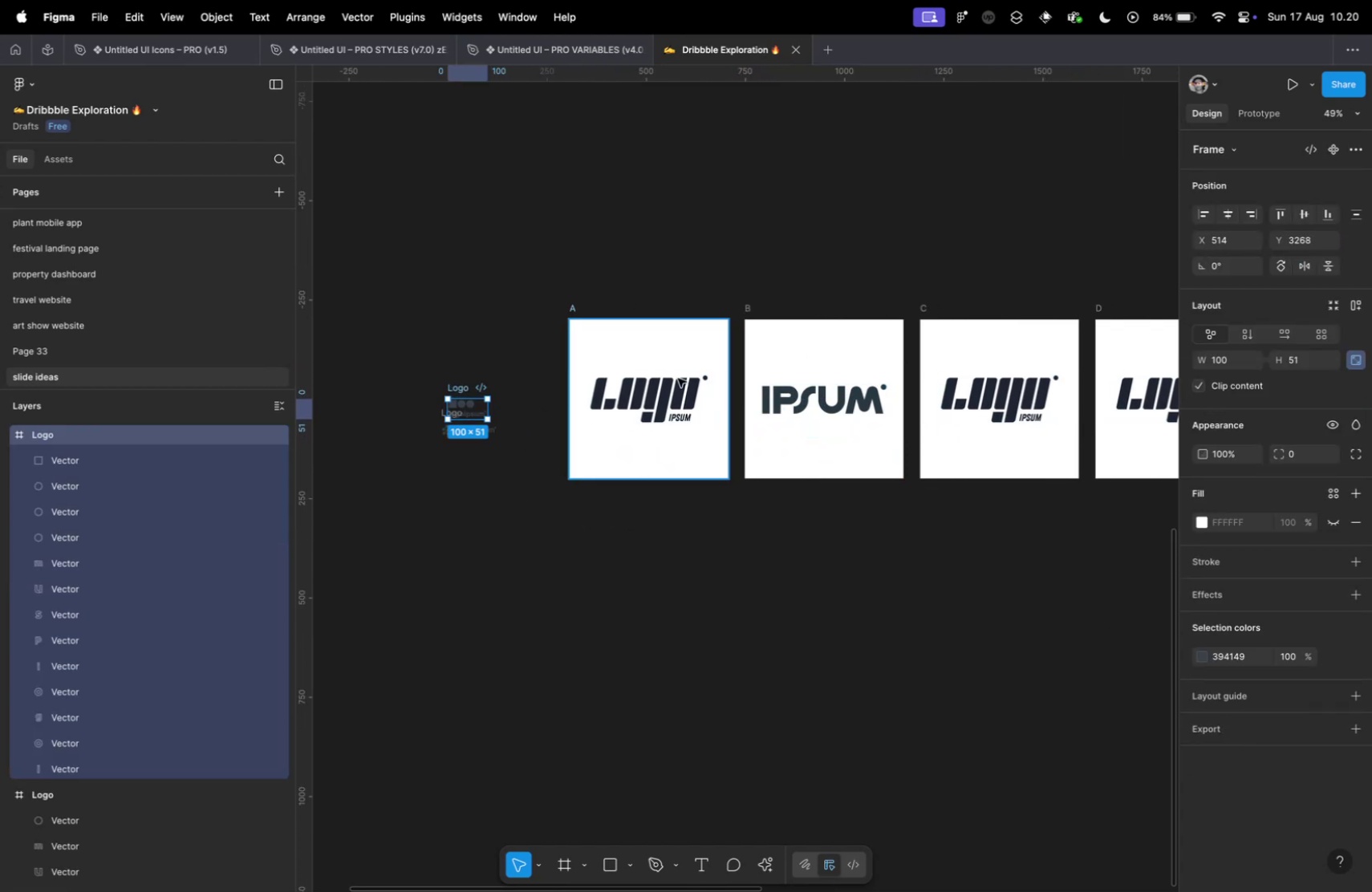 
key(Meta+X)
 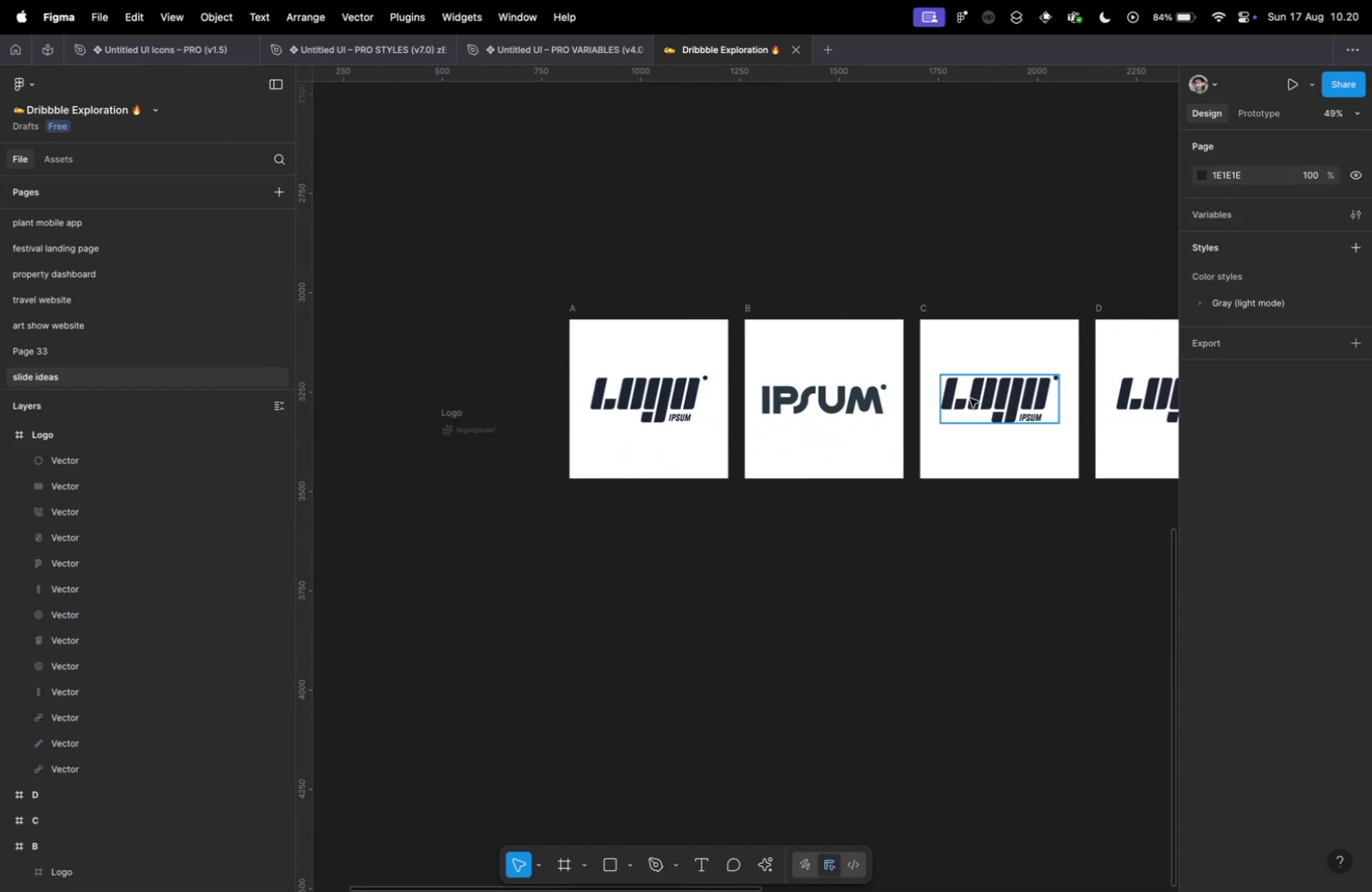 
left_click([970, 398])
 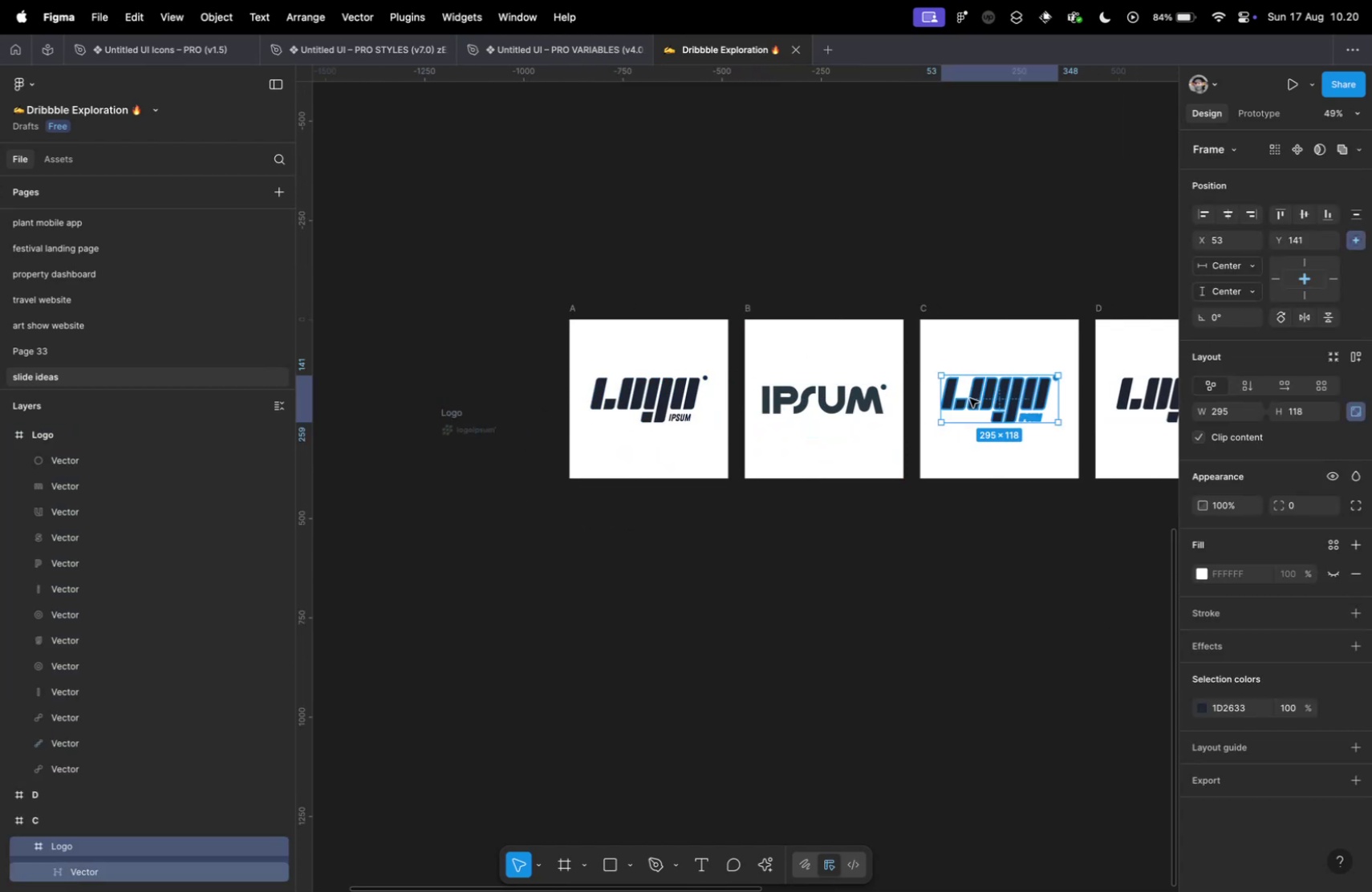 
key(Meta+Shift+R)
 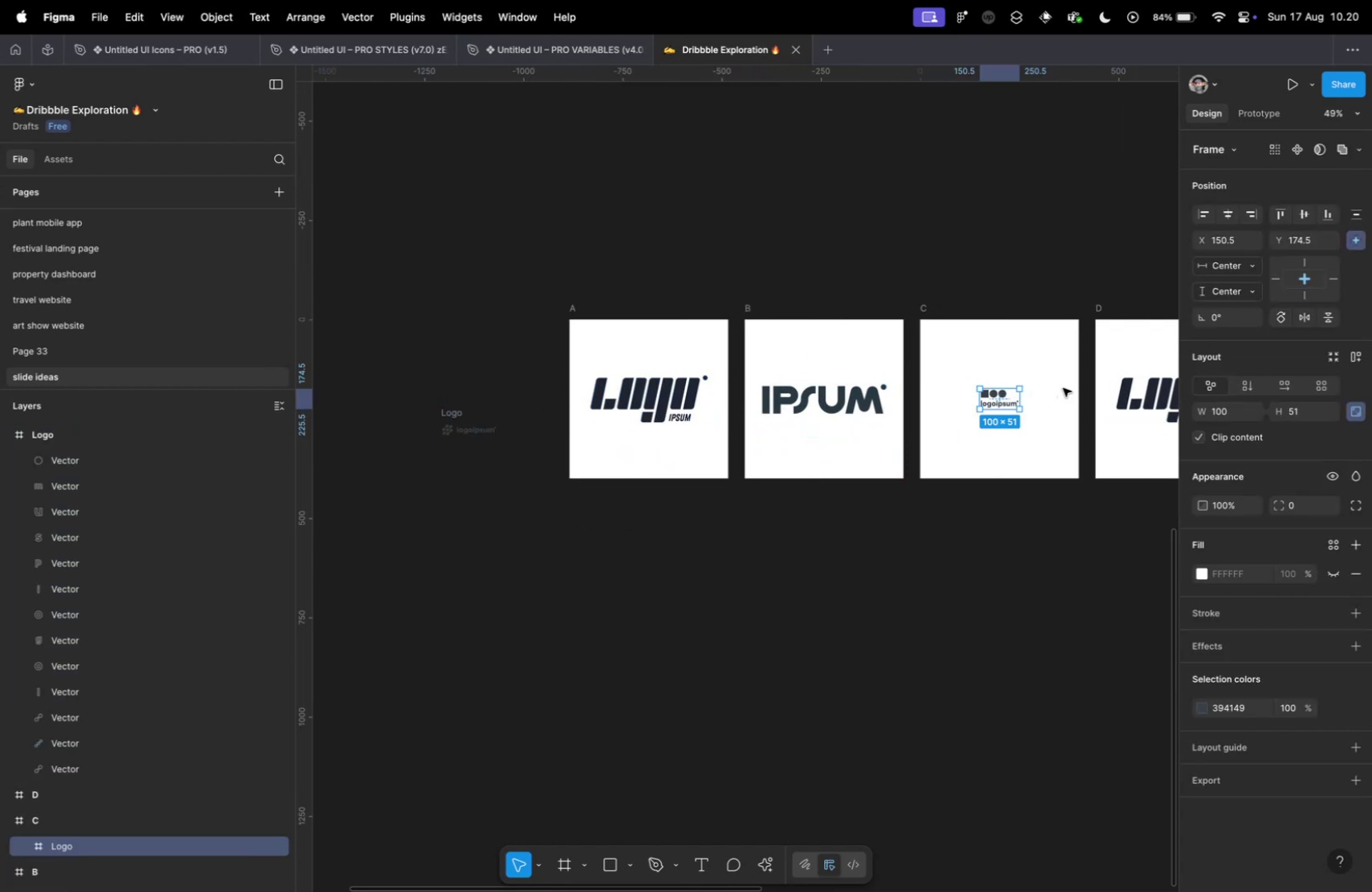 
hold_key(key=ShiftLeft, duration=3.28)
hold_key(key=OptionLeft, duration=3.02)
left_click_drag(start_coordinate=[1021, 385], to_coordinate=[1049, 372])
 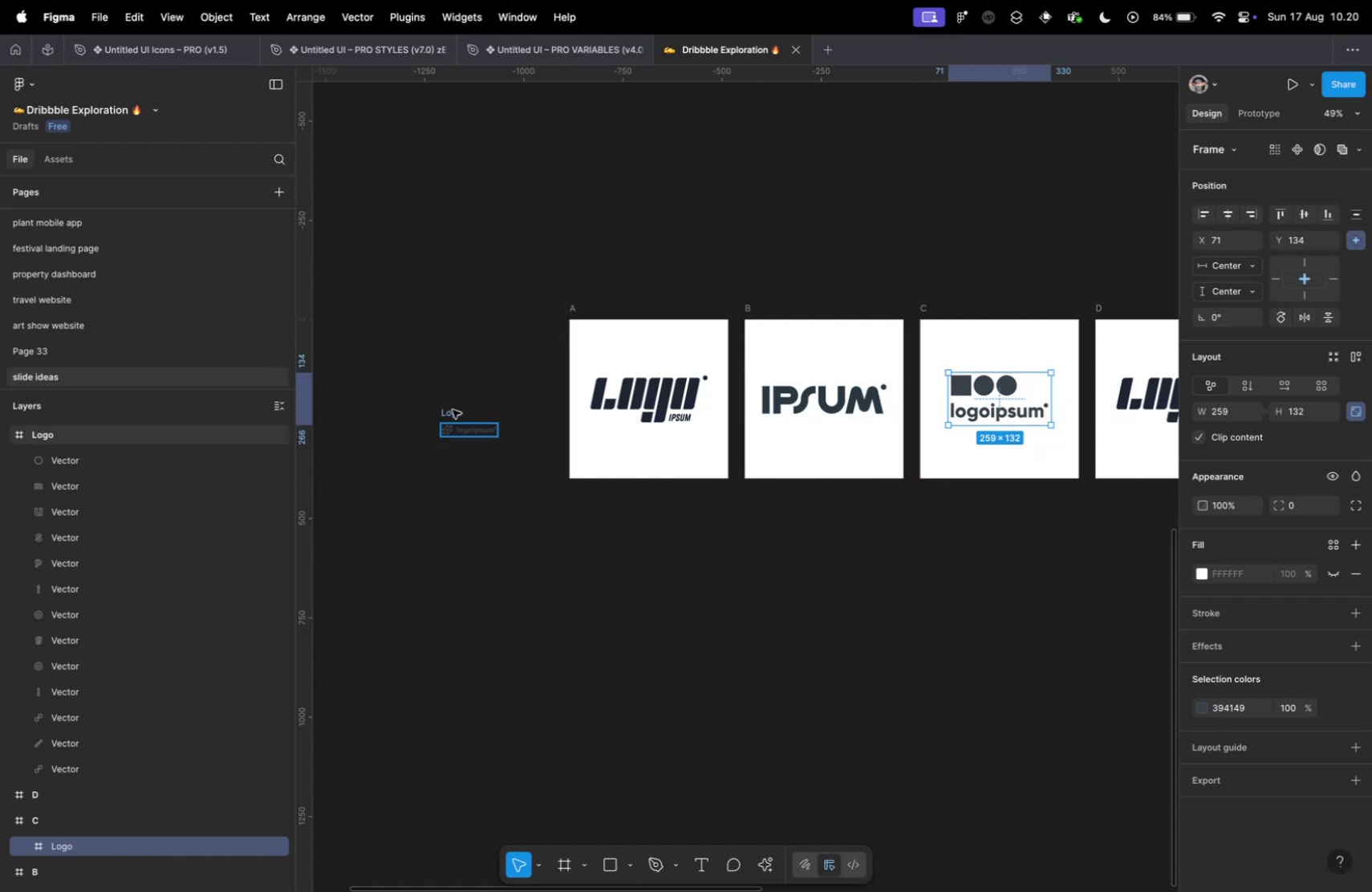 
left_click([453, 409])
 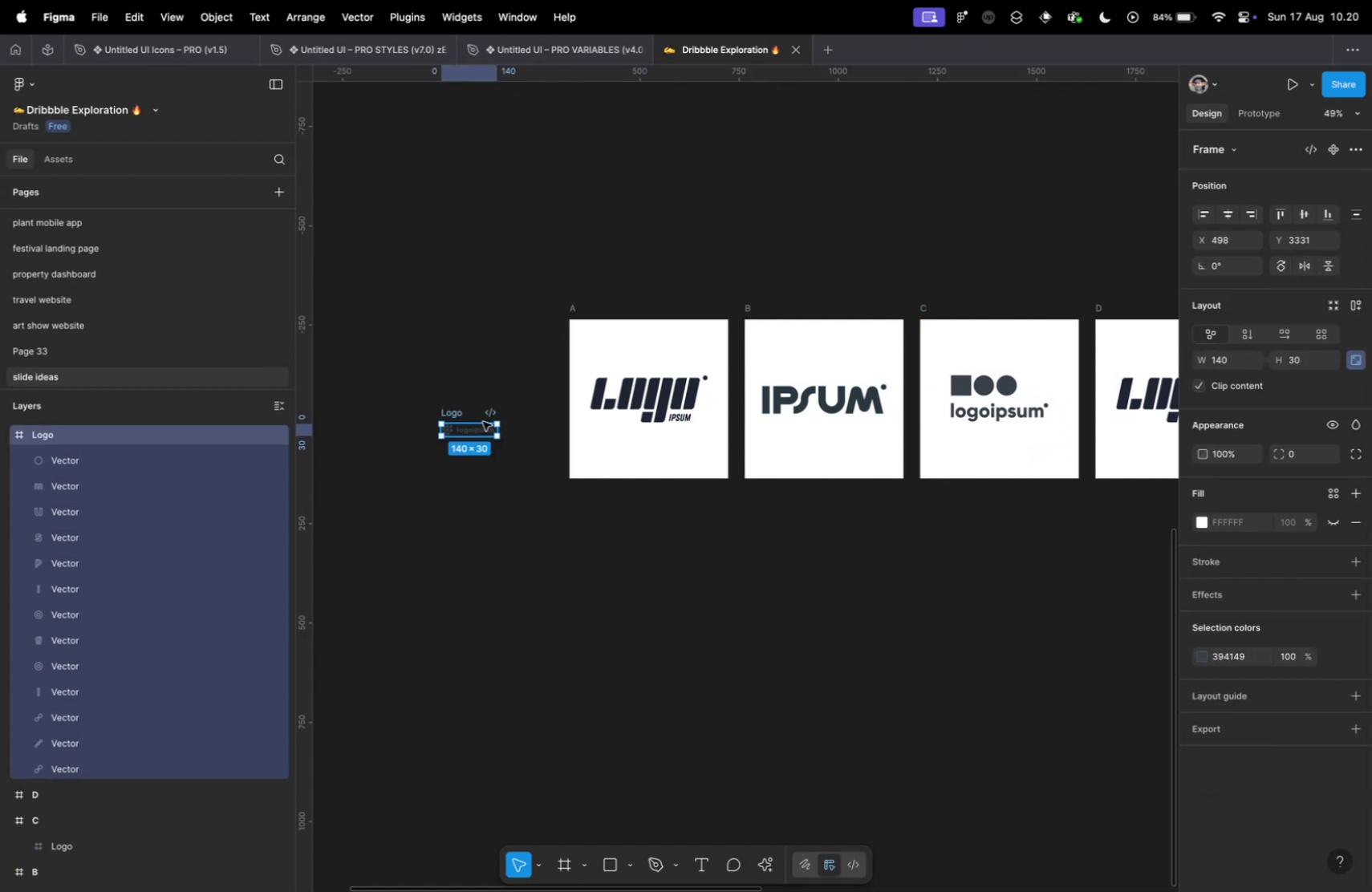 
key(Meta+X)
 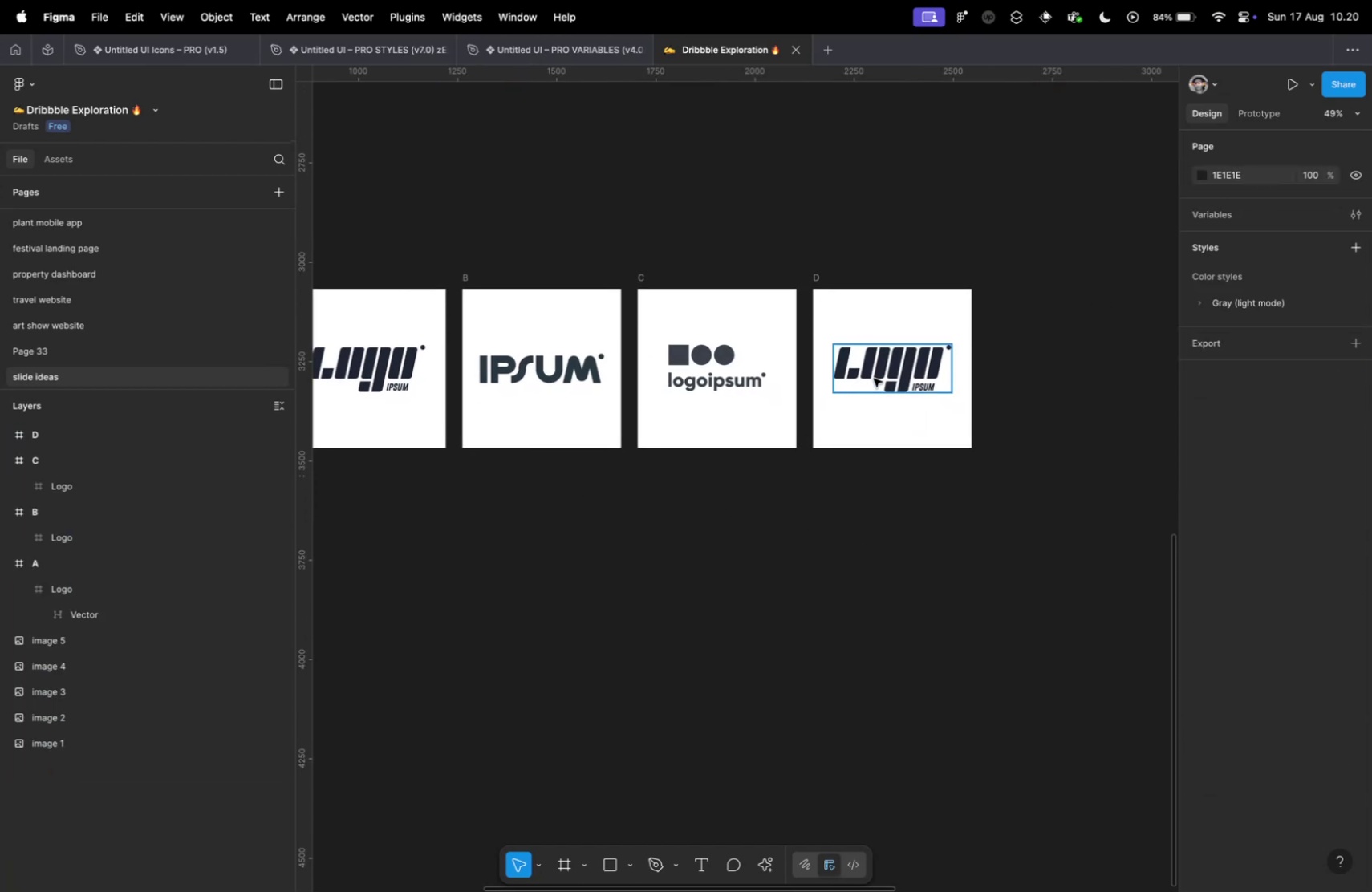 
left_click([877, 375])
 